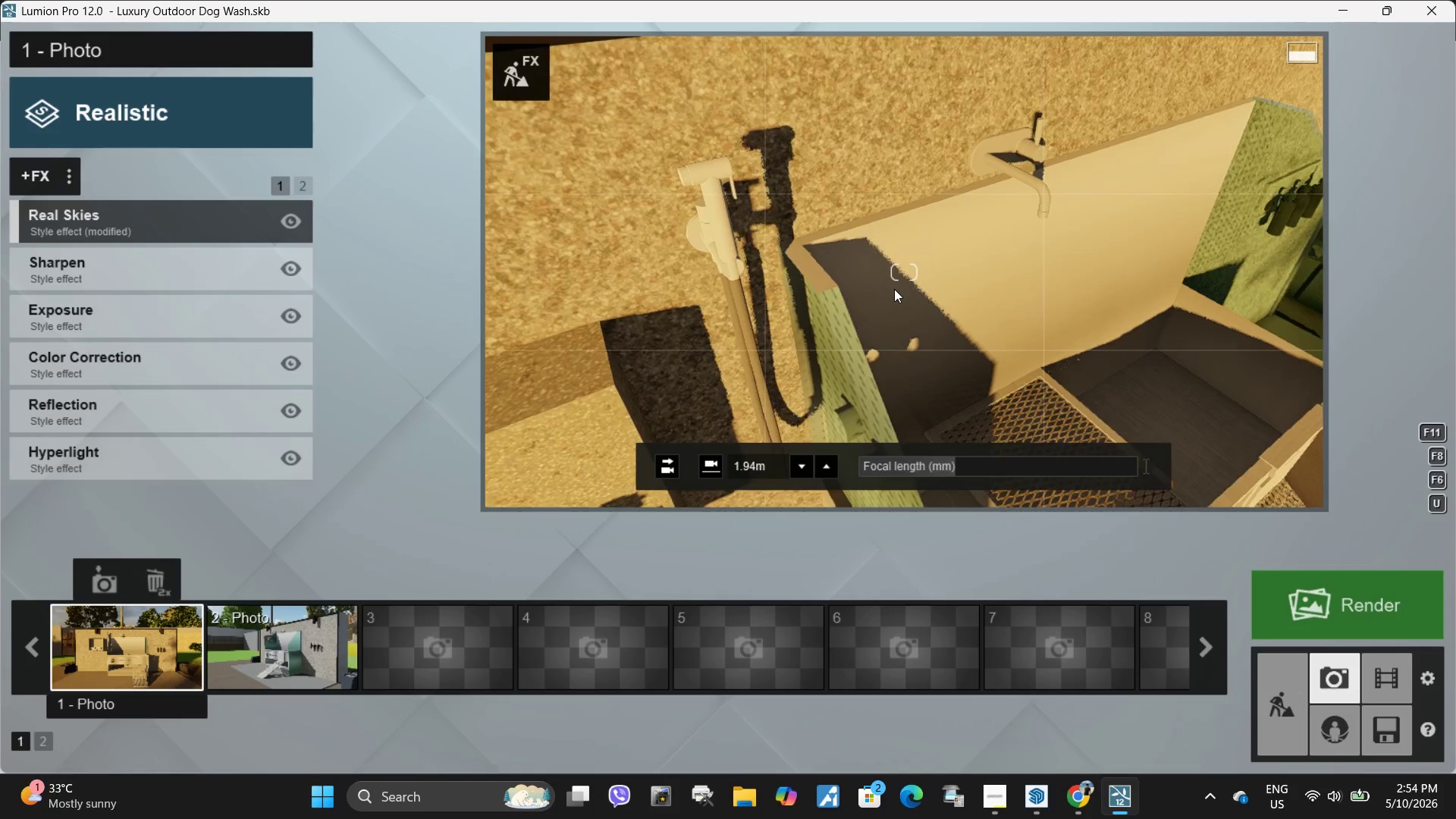 
double_click([894, 289])
 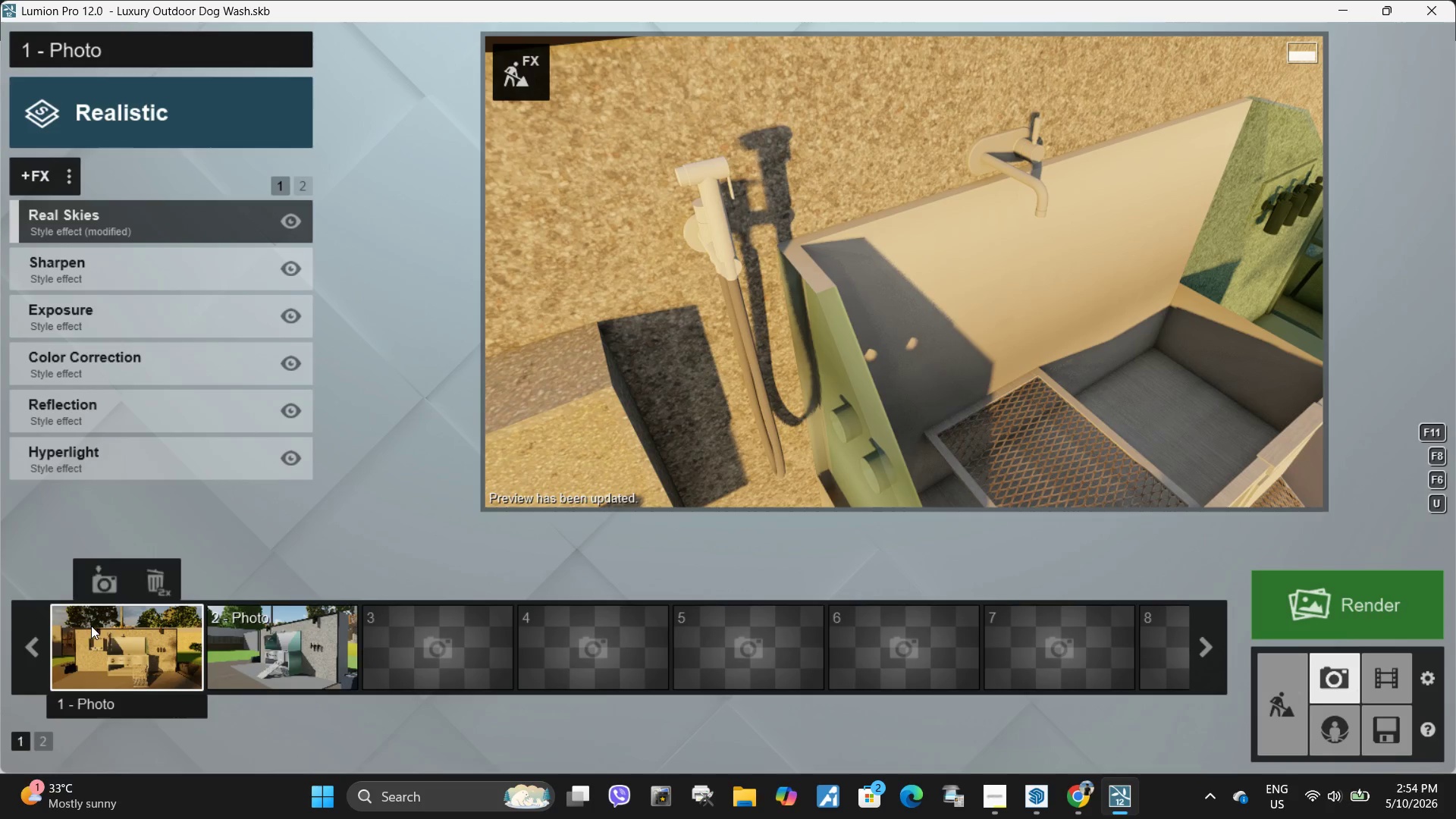 
left_click([444, 594])
 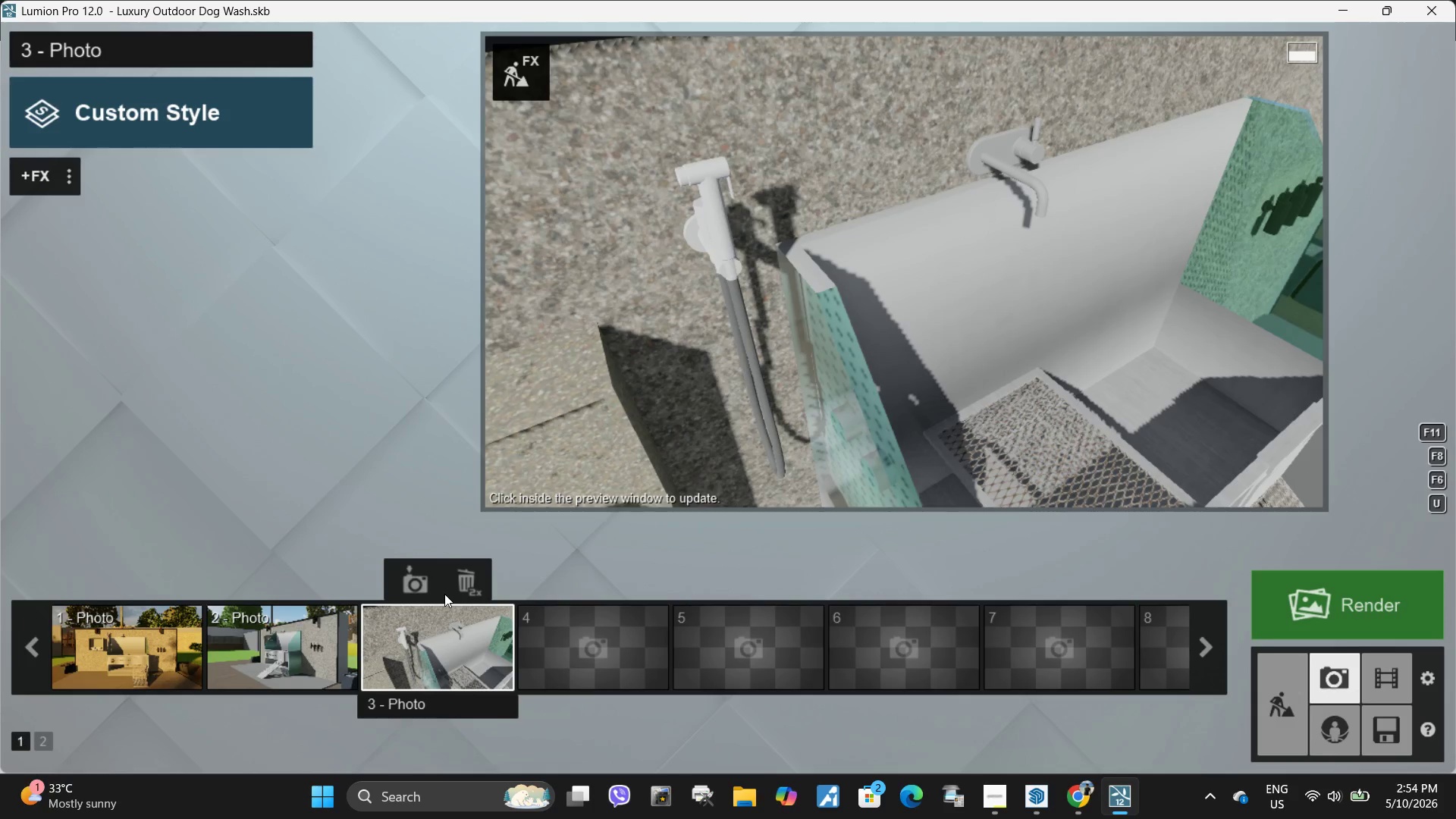 
left_click([91, 640])
 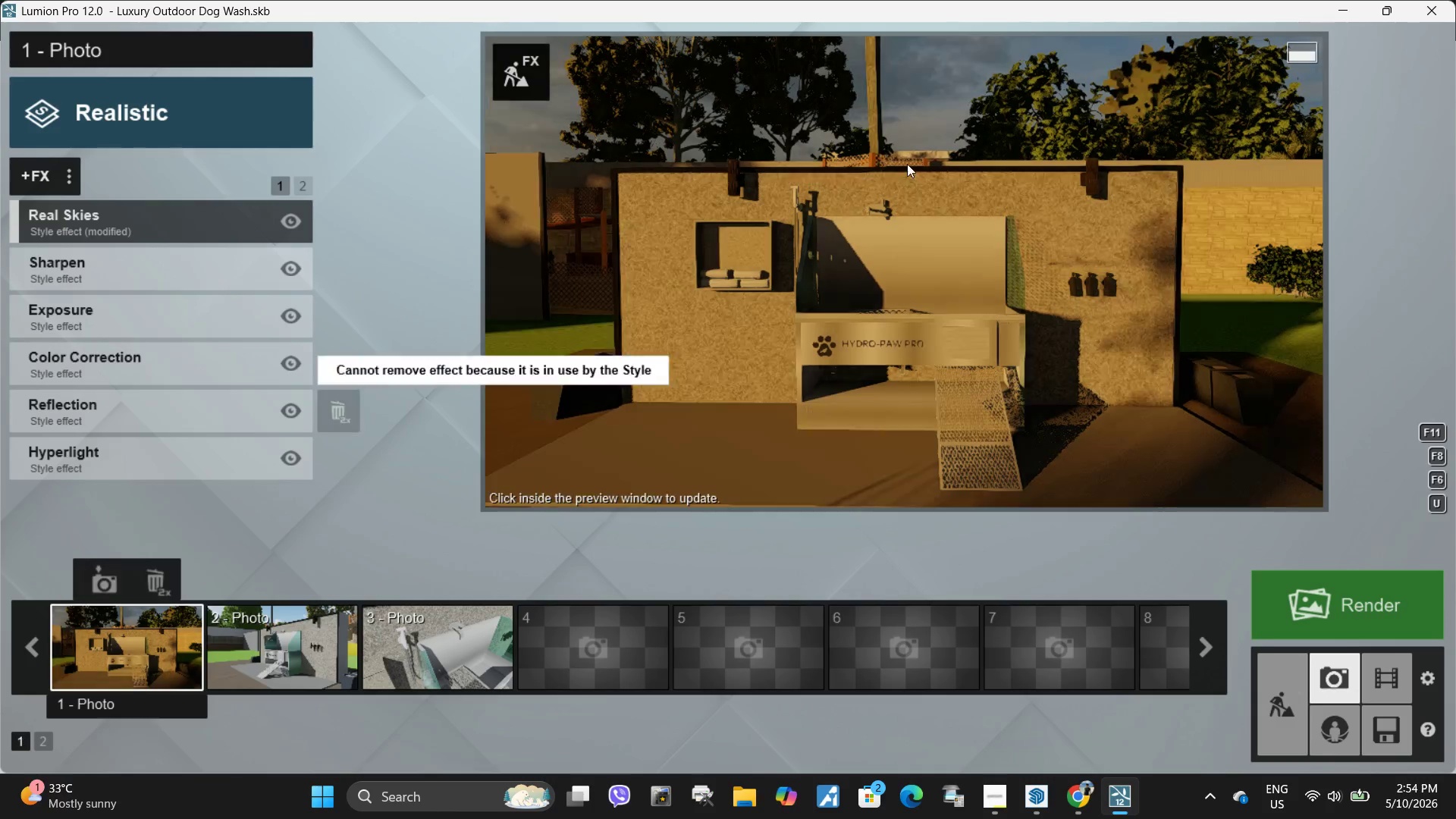 
left_click([909, 174])
 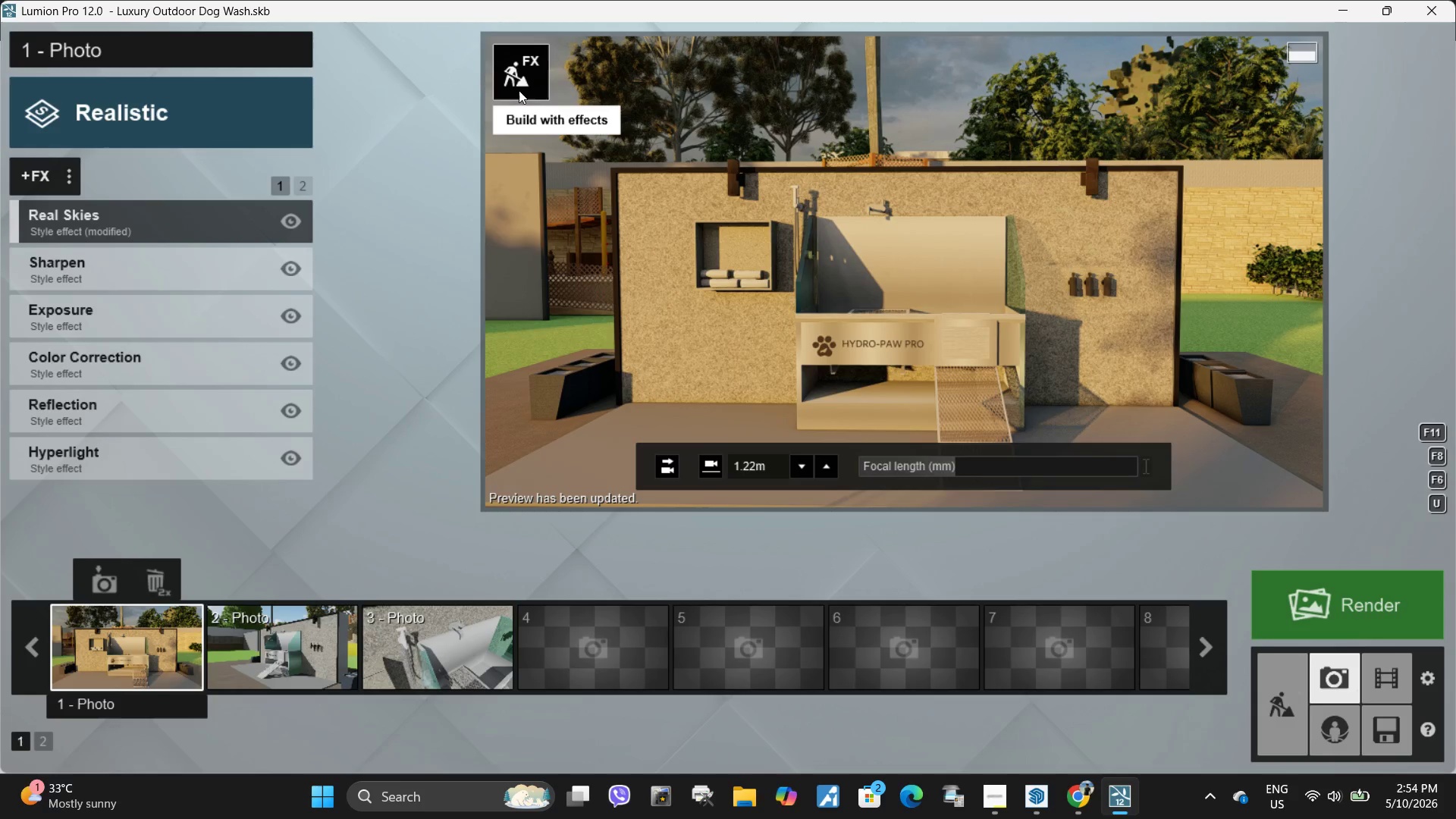 
wait(5.45)
 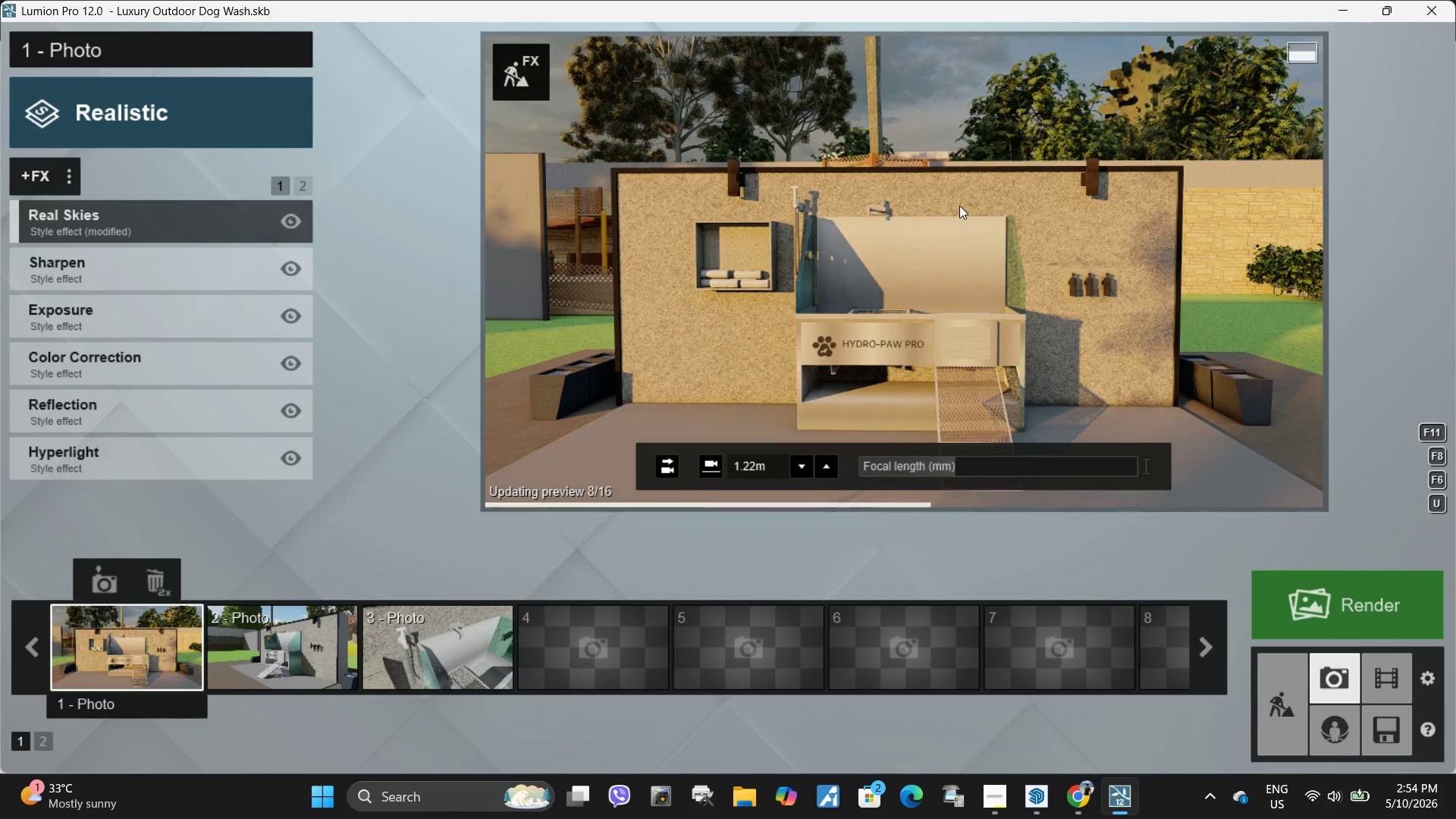 
left_click([155, 216])
 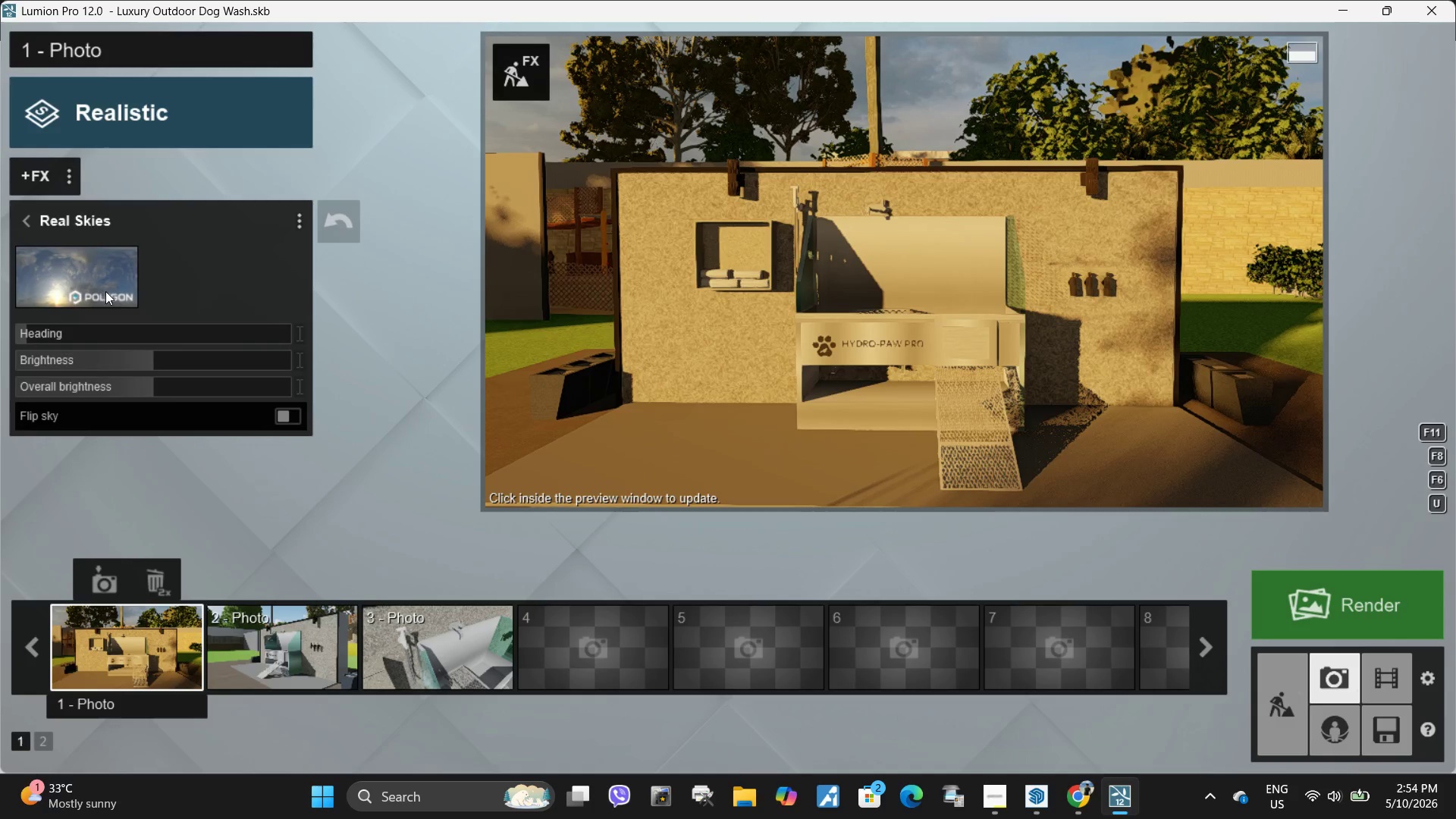 
left_click([106, 282])
 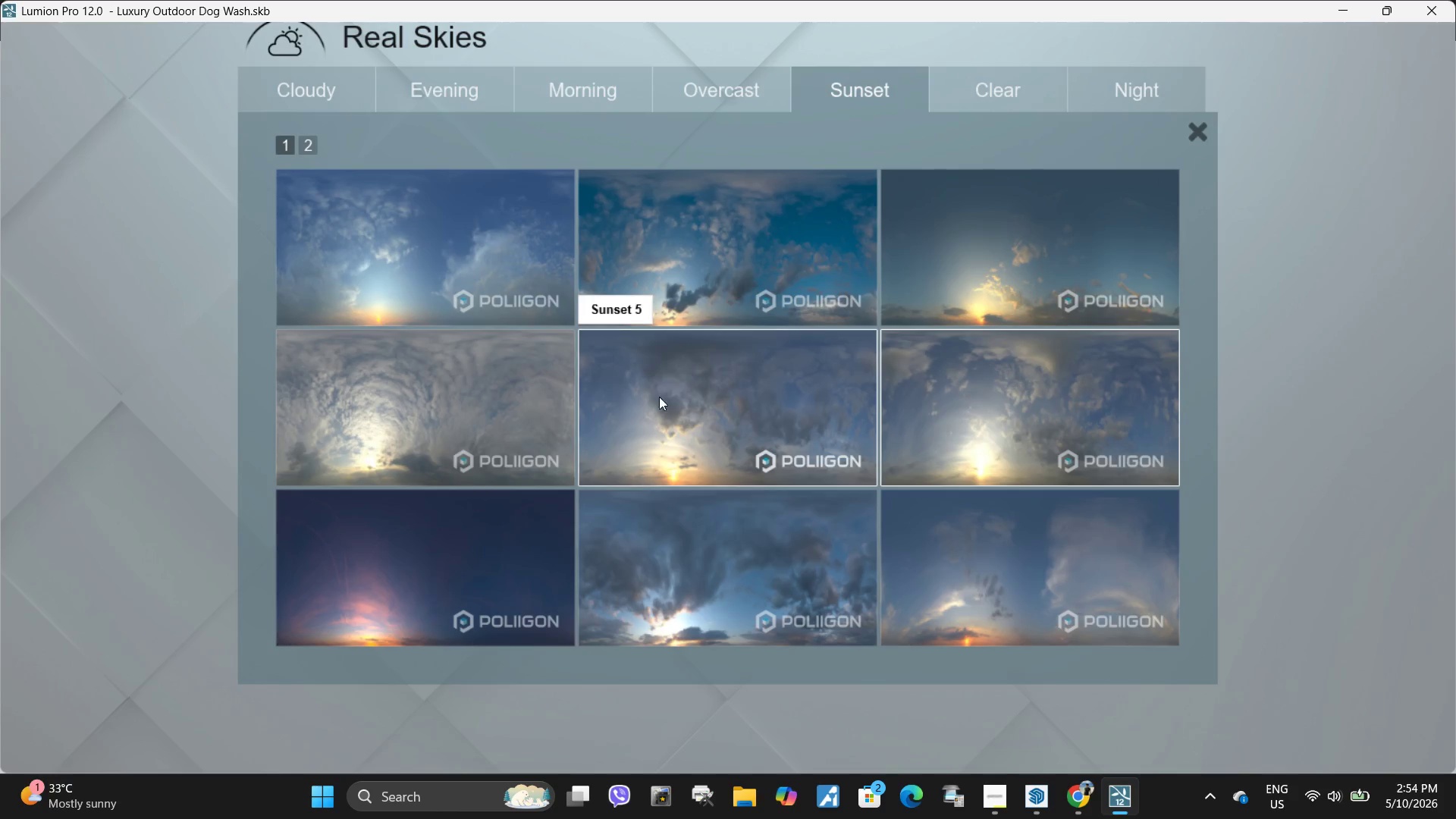 
left_click([770, 403])
 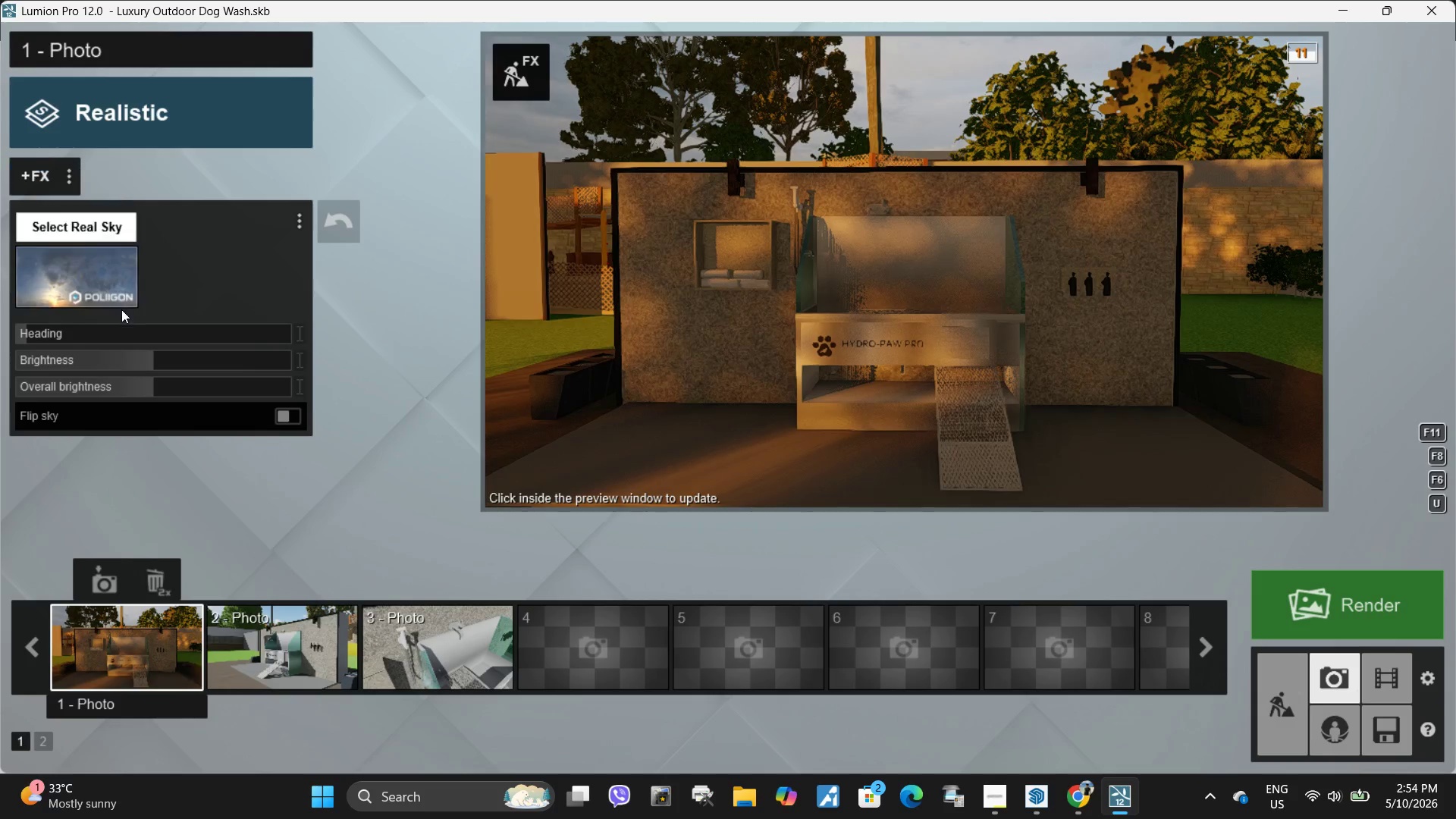 
left_click([90, 277])
 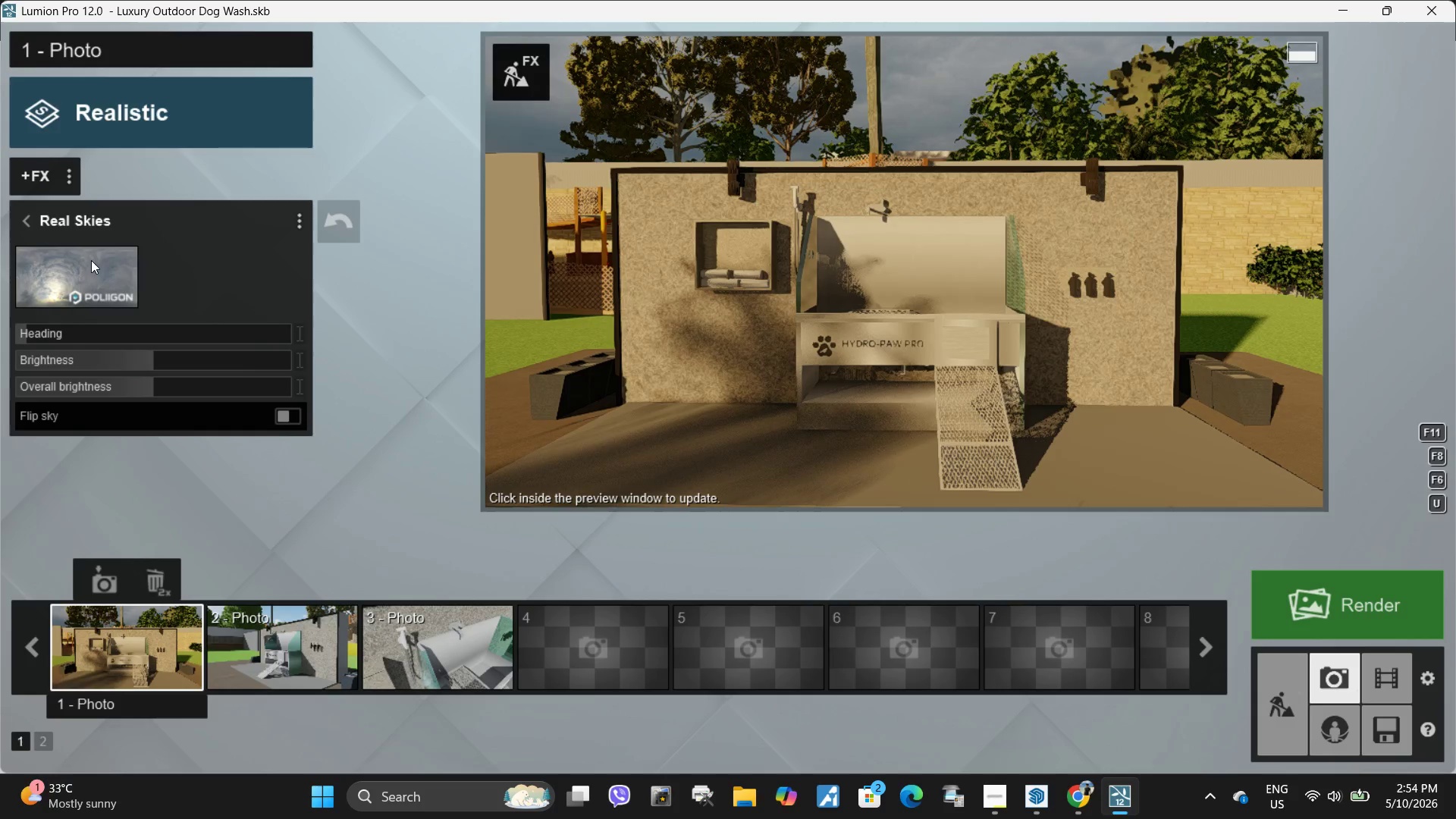 
wait(5.58)
 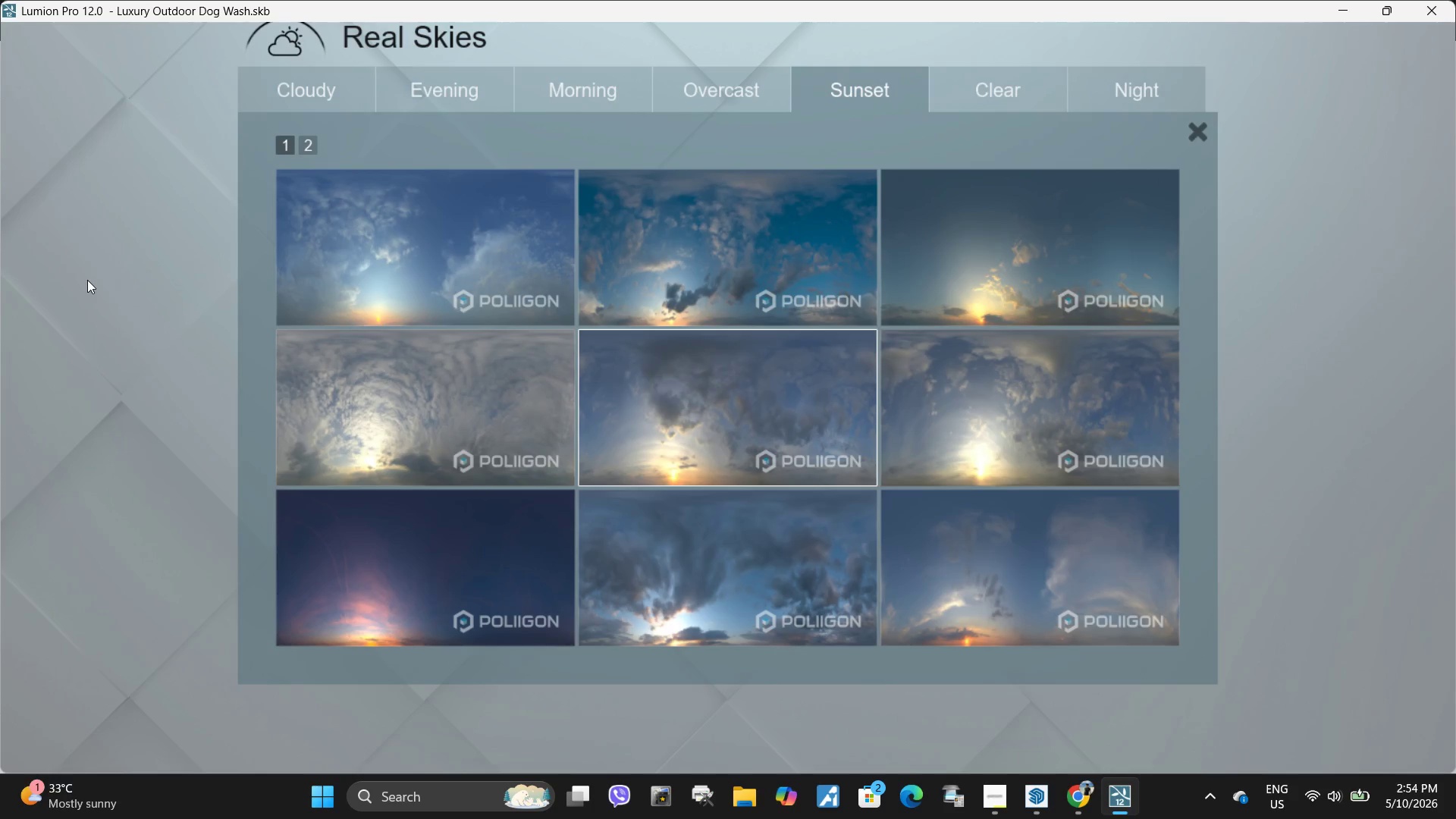 
left_click_drag(start_coordinate=[49, 334], to_coordinate=[212, 351])
 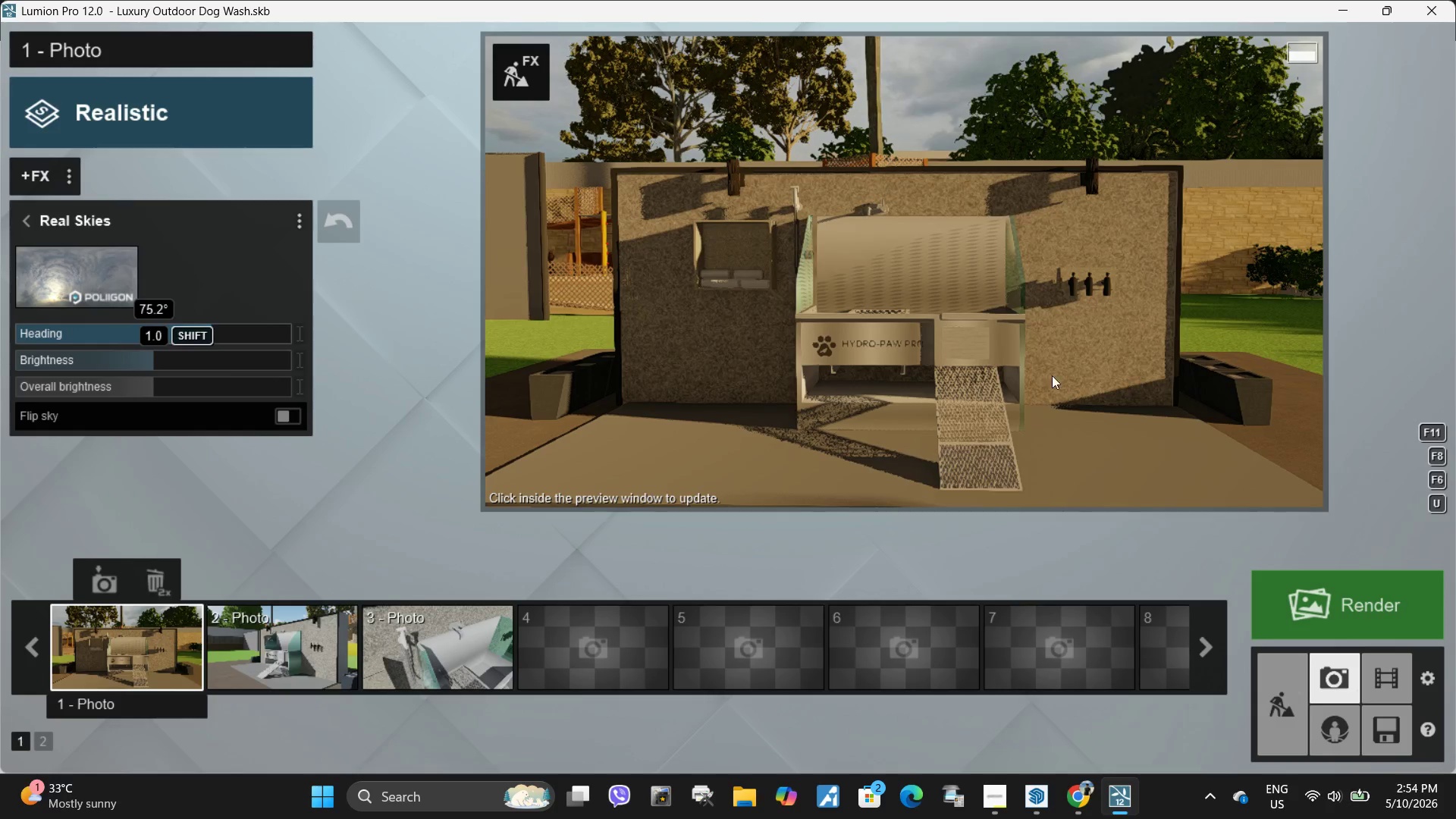 
left_click([998, 366])
 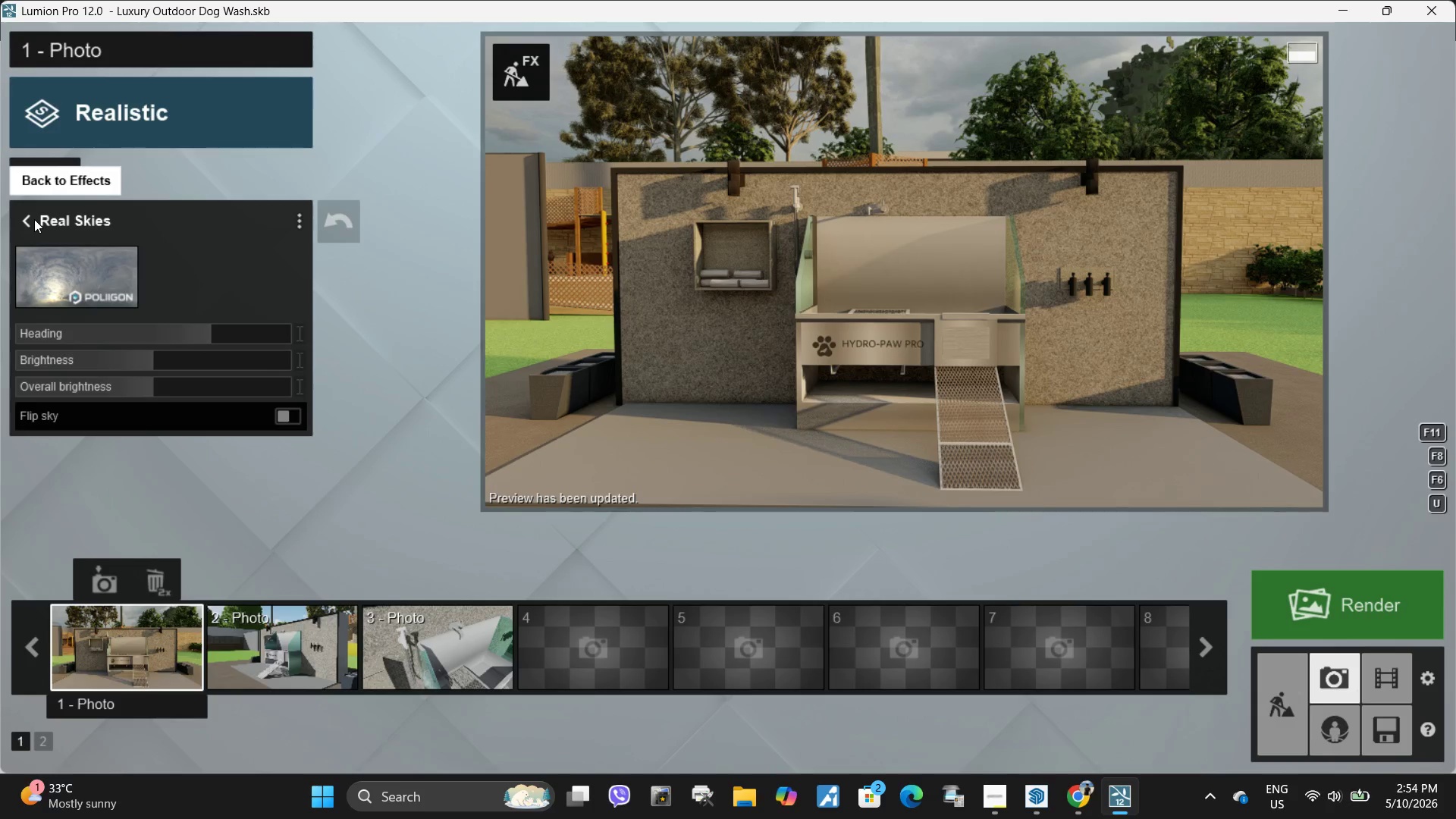 
wait(7.83)
 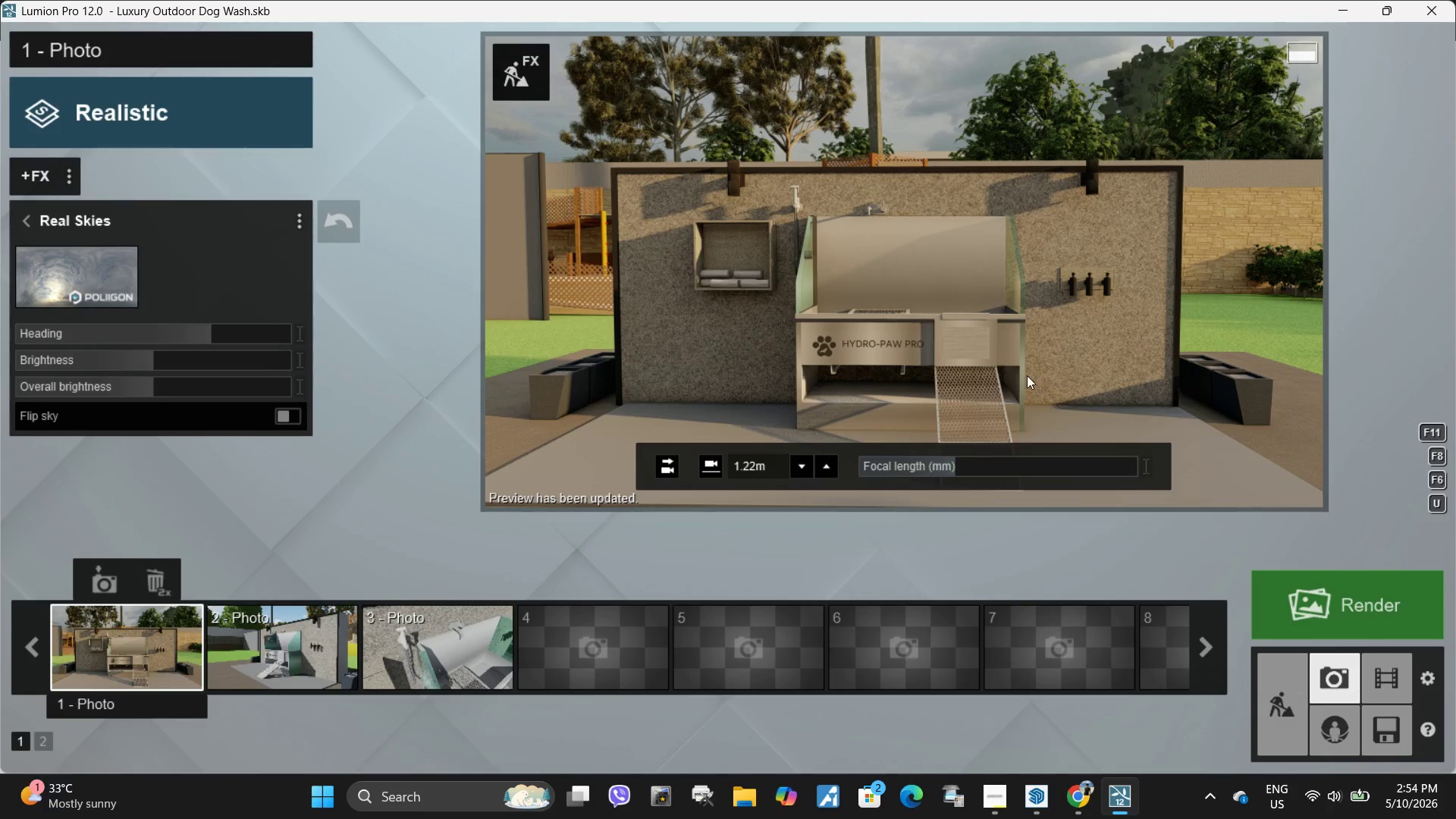 
left_click([31, 219])
 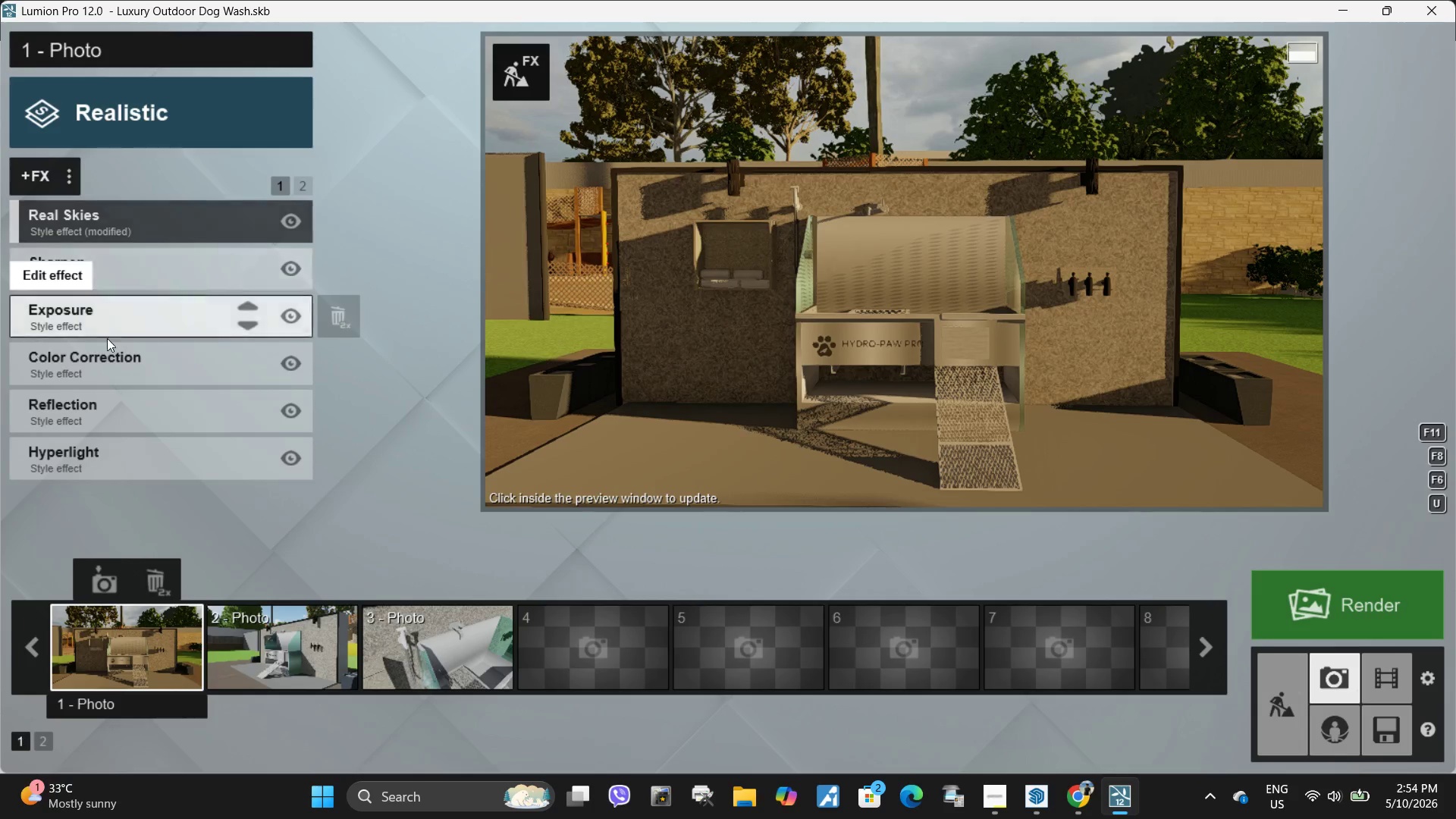 
left_click([105, 267])
 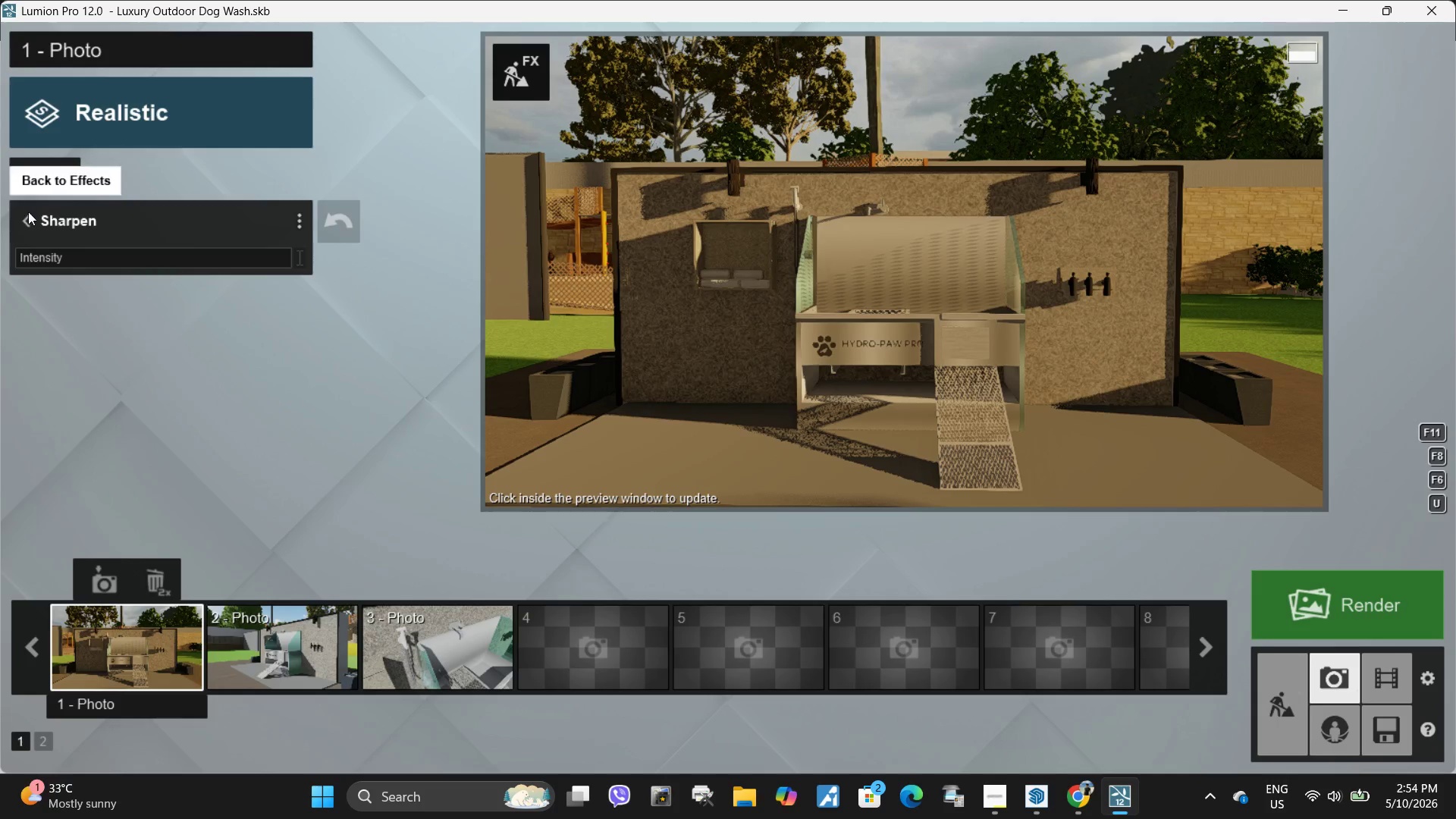 
left_click([29, 226])
 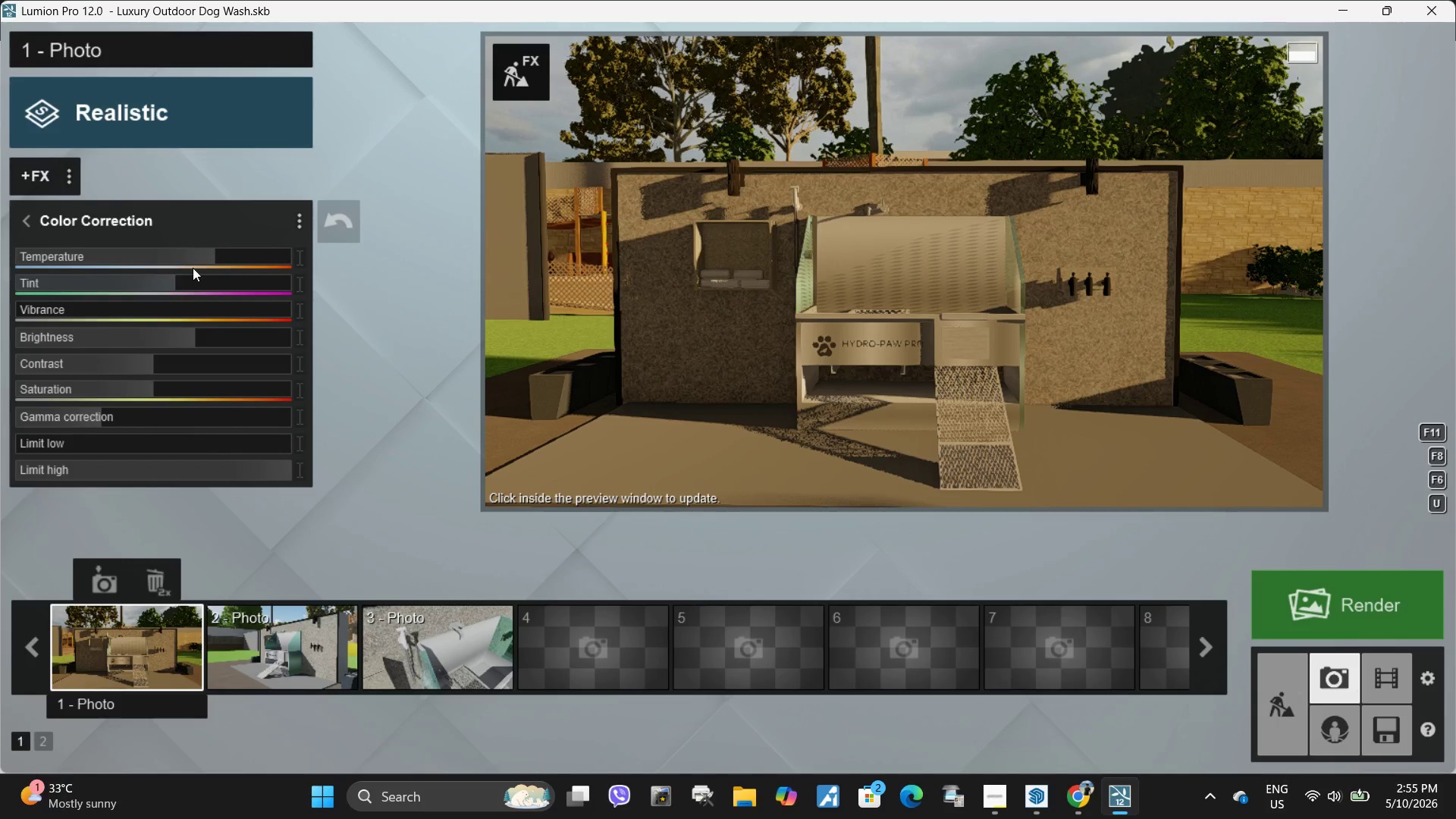 
left_click_drag(start_coordinate=[217, 256], to_coordinate=[233, 256])
 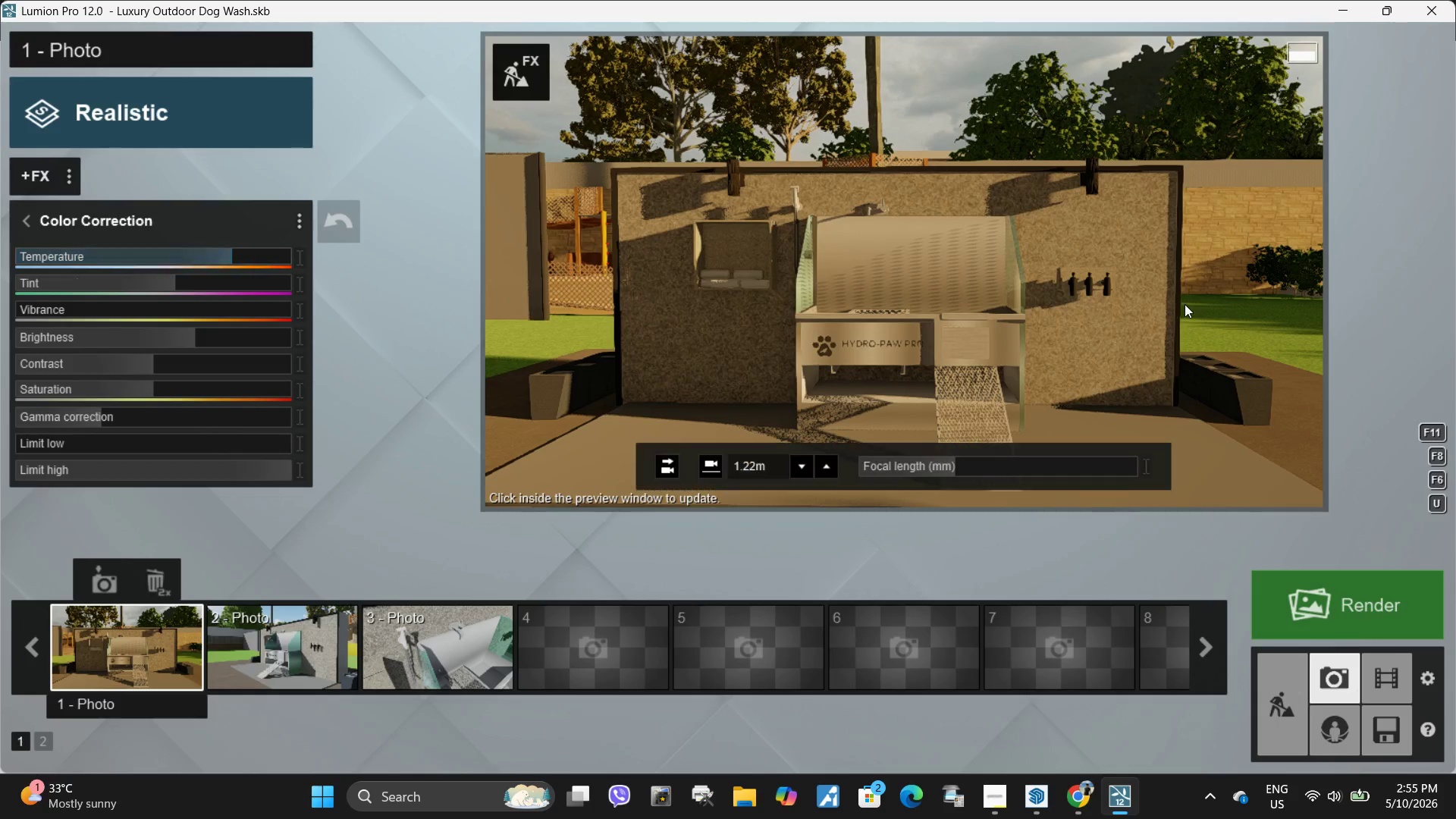 
left_click([1185, 304])
 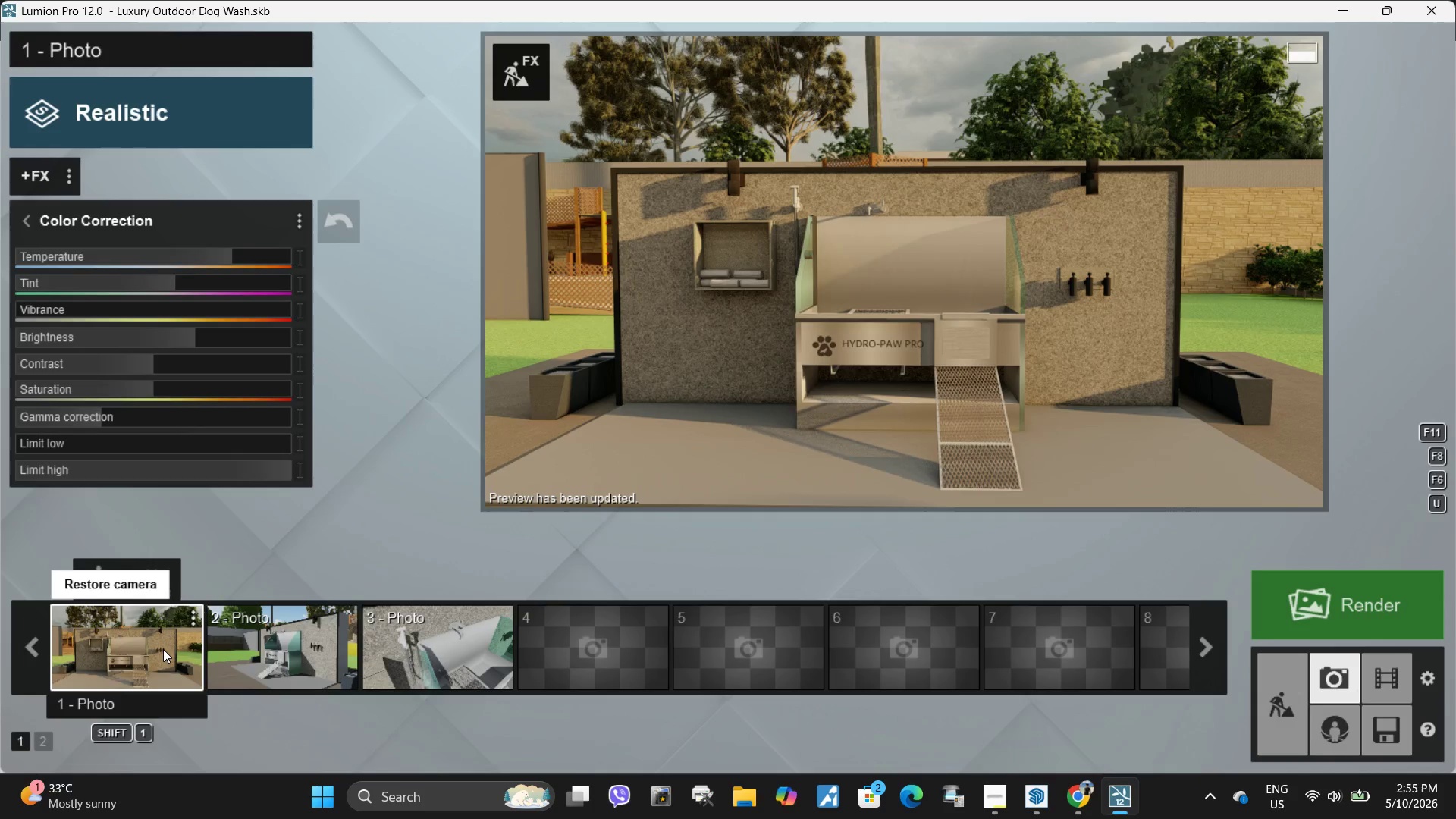 
wait(6.05)
 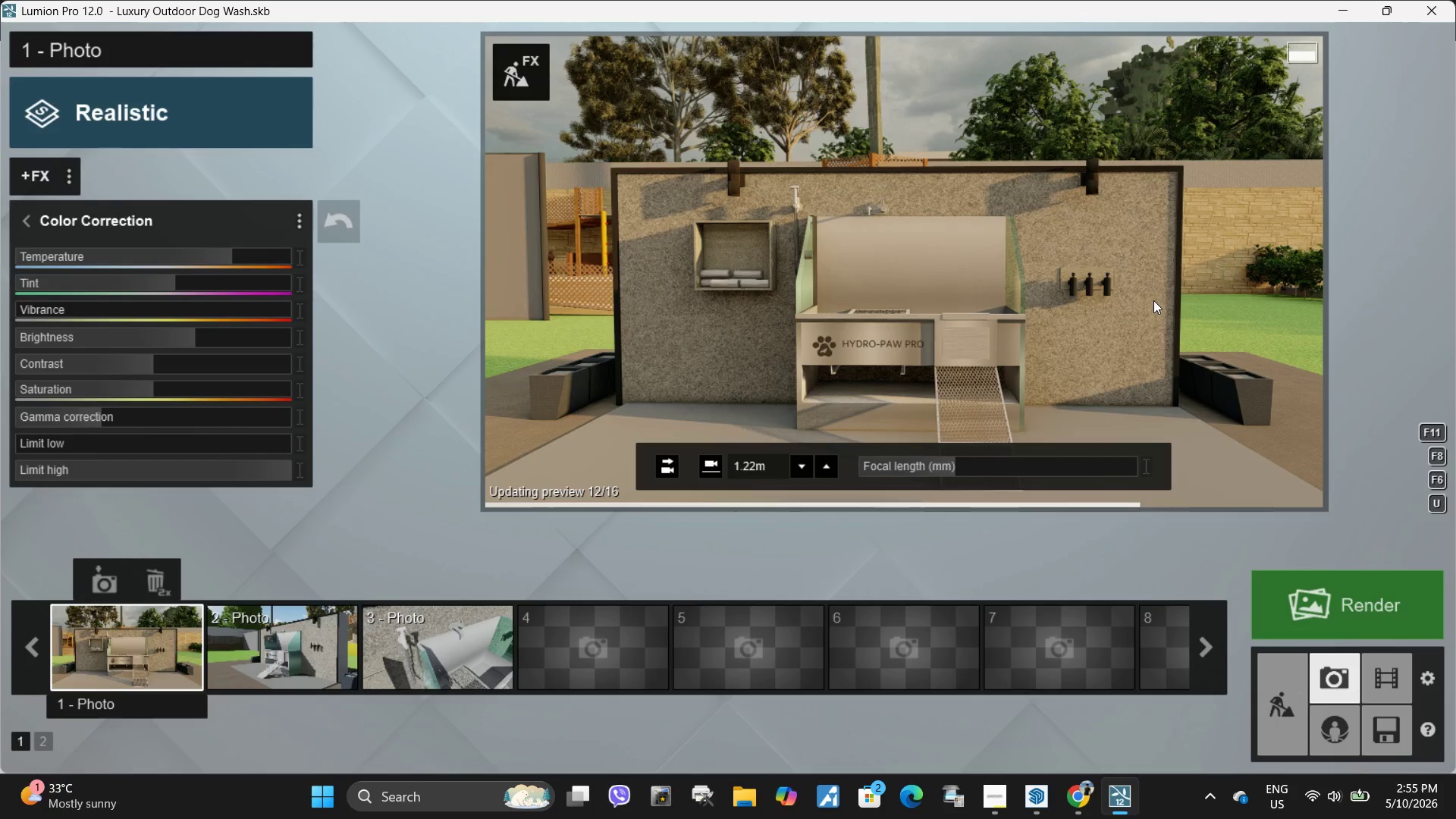 
left_click([1021, 259])
 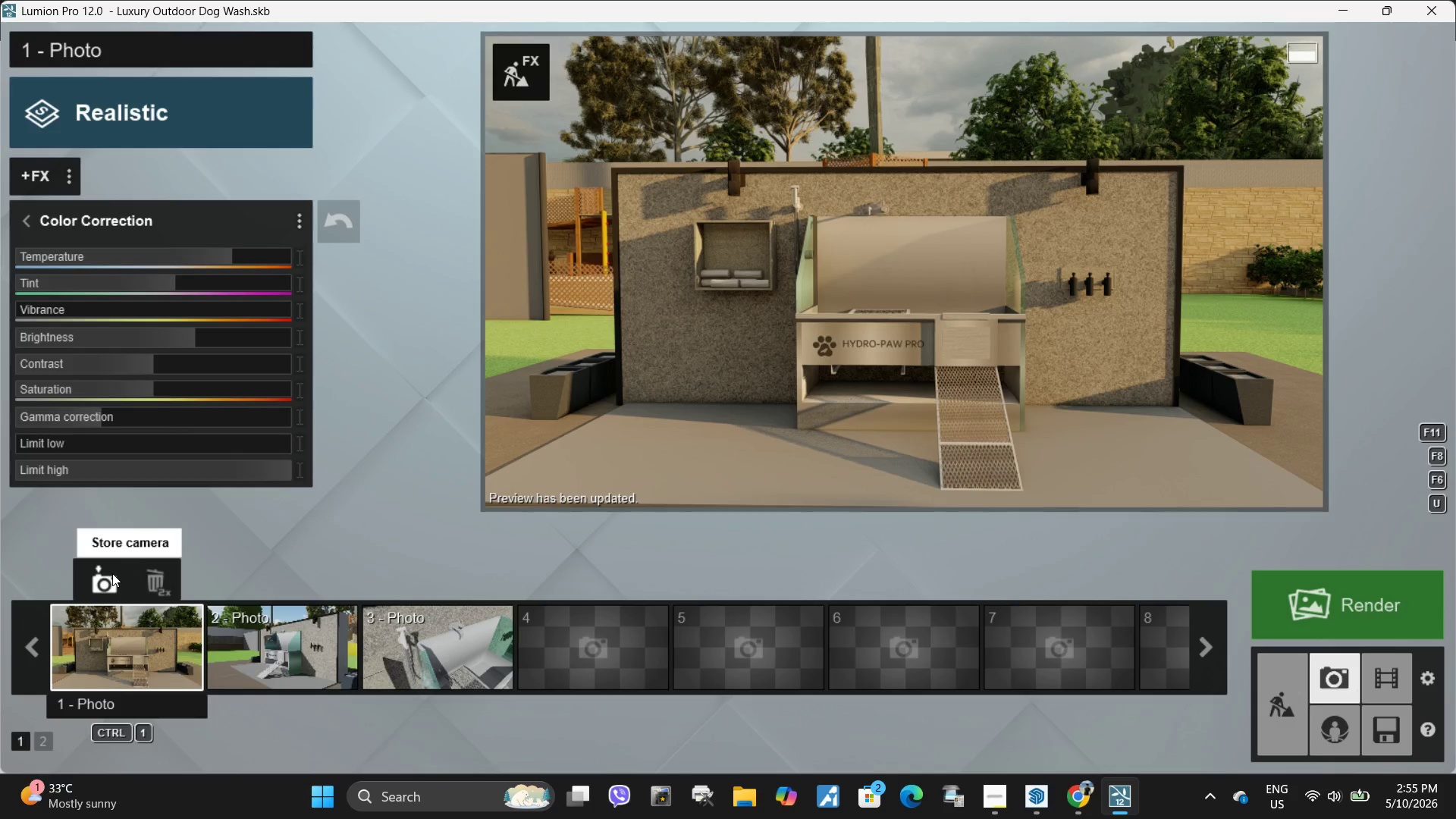 
wait(6.14)
 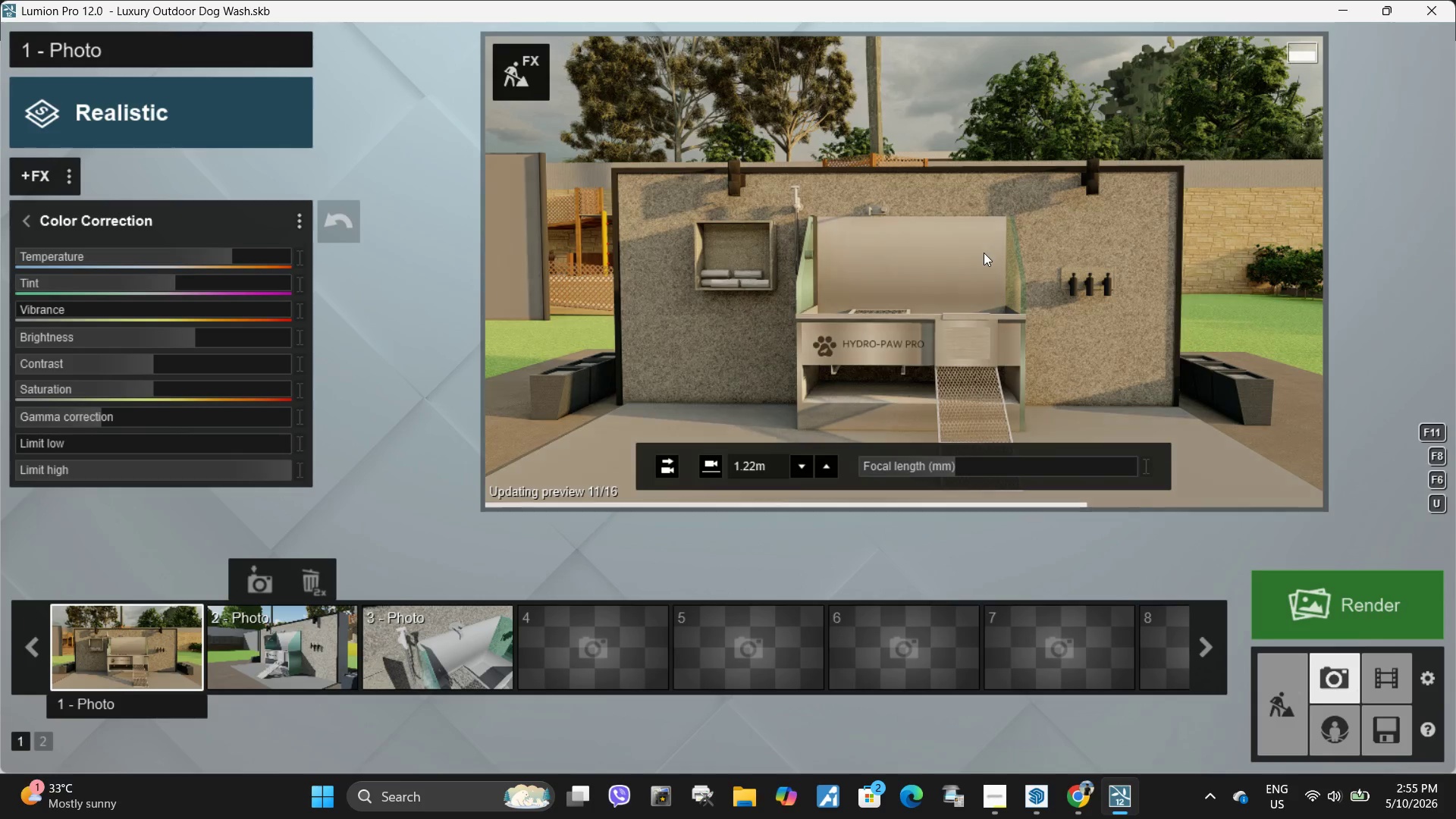 
left_click([123, 655])
 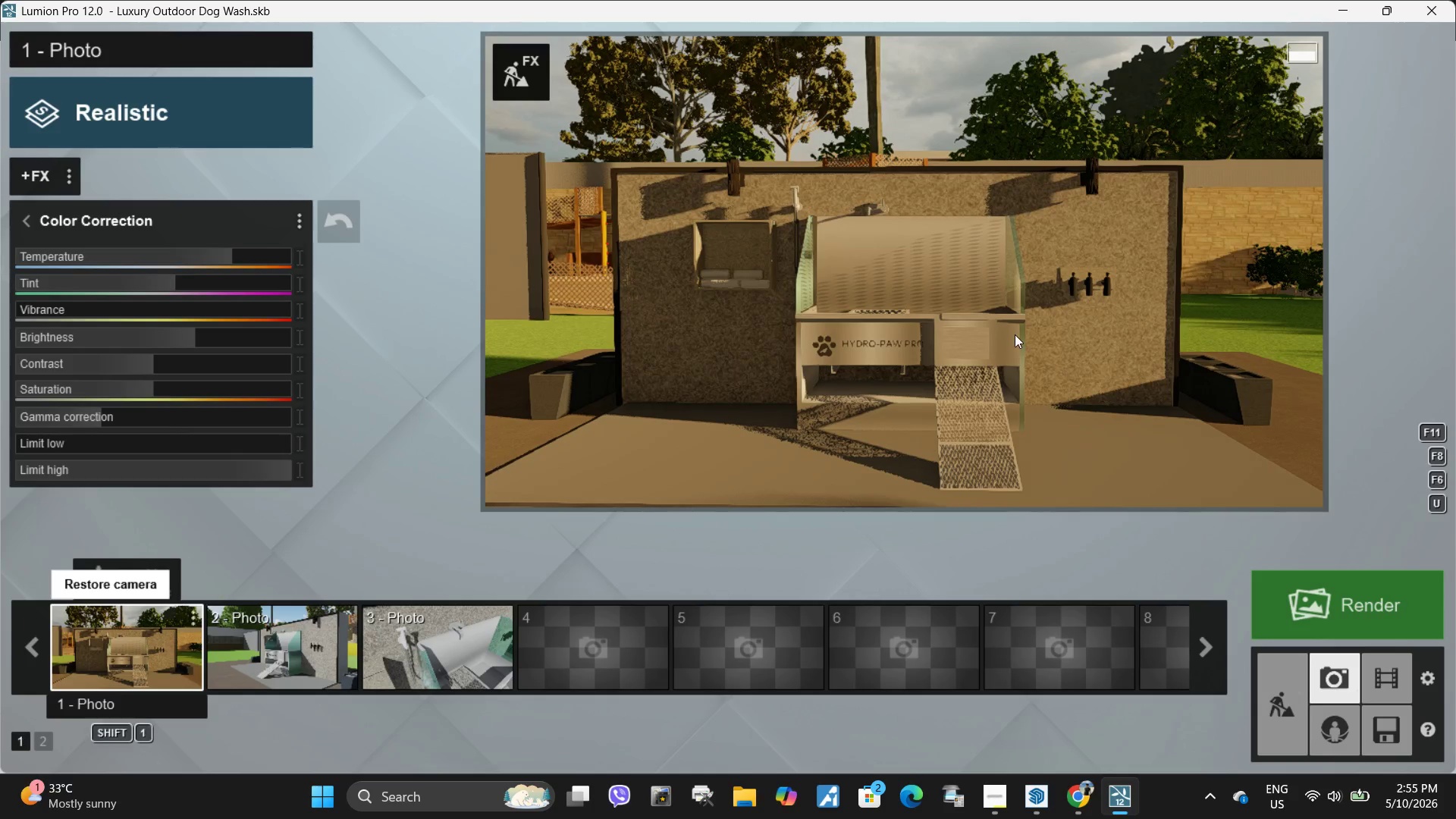 
left_click([1015, 334])
 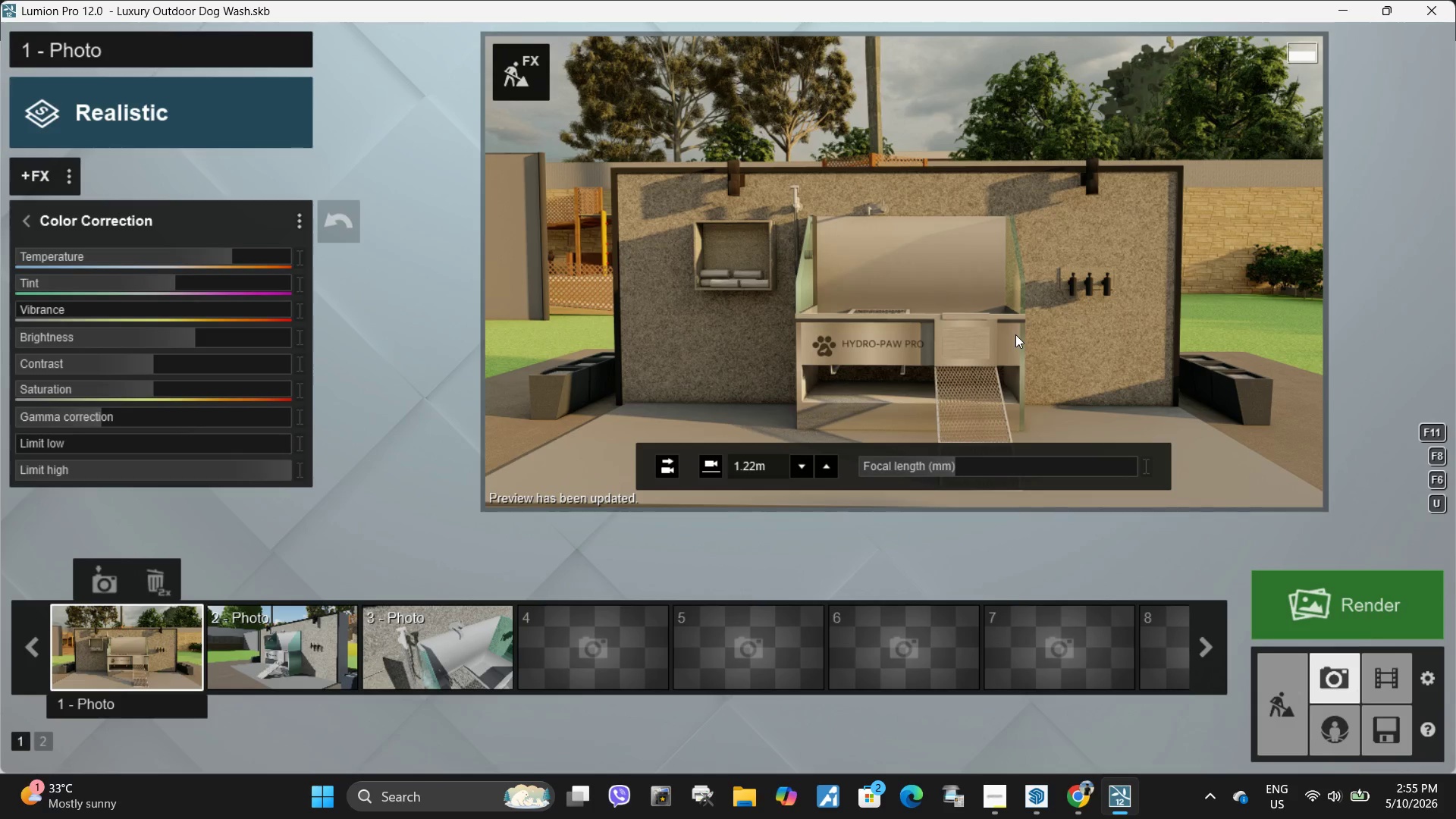 
wait(13.8)
 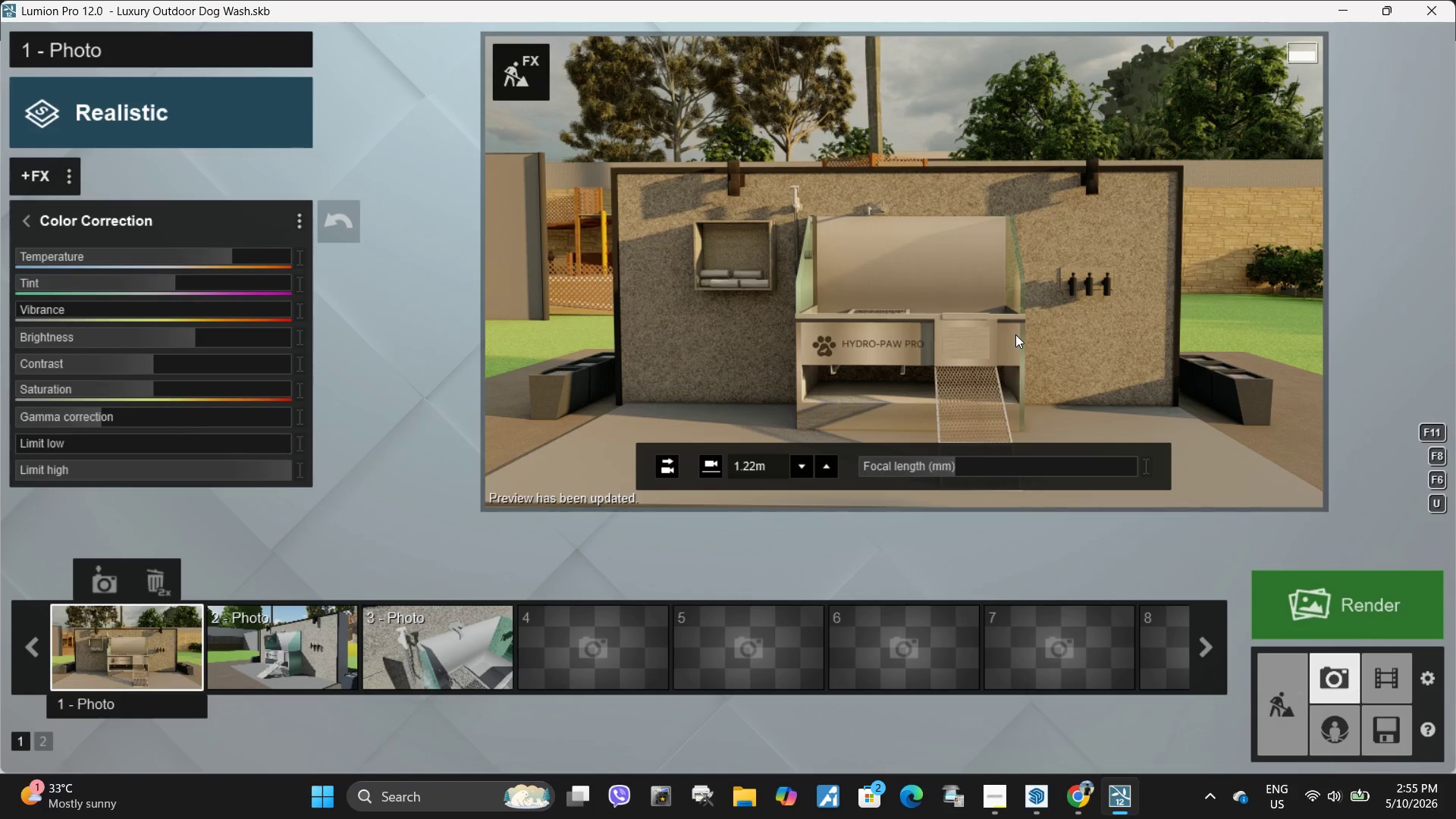 
left_click([525, 61])
 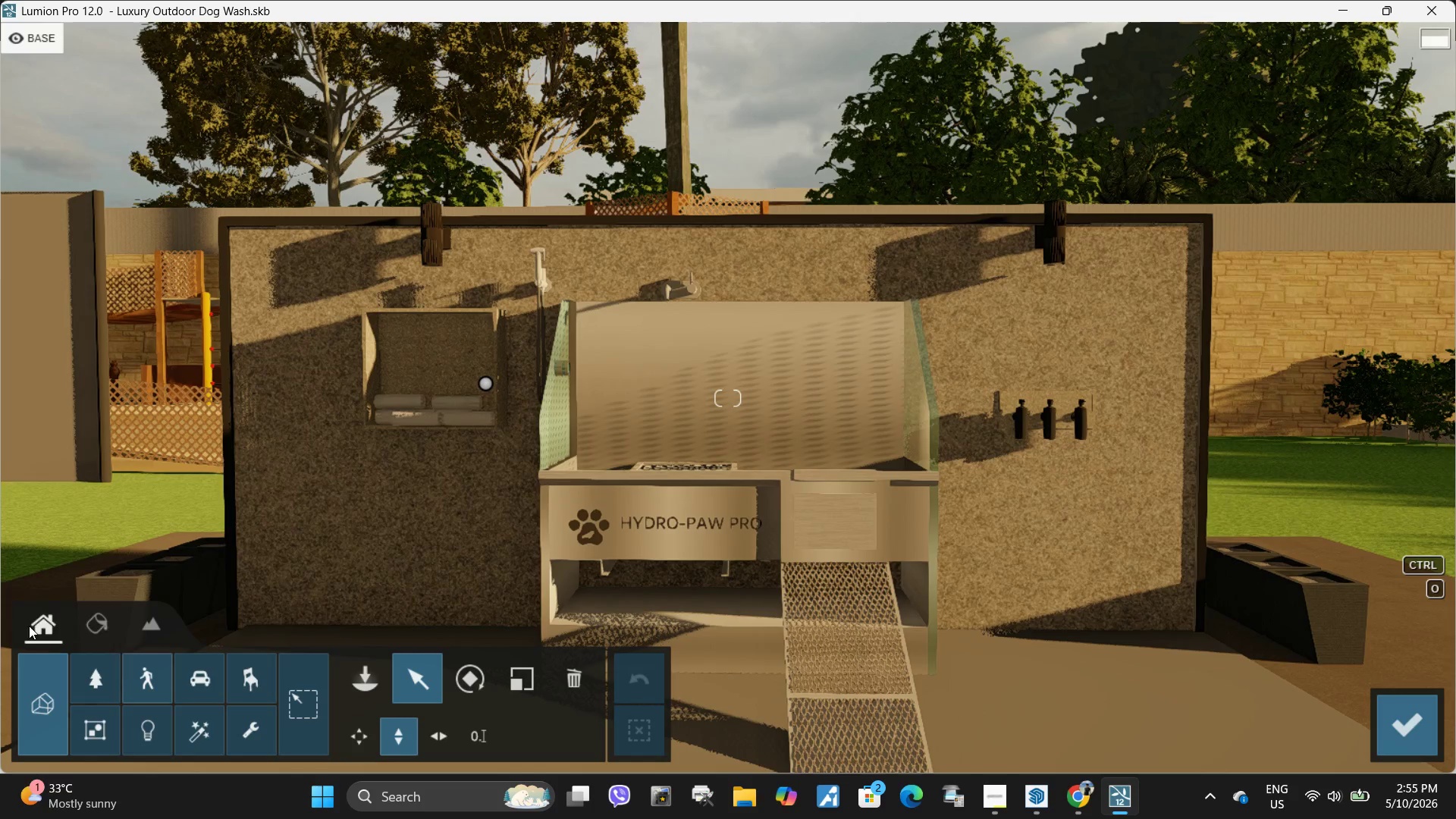 
left_click([89, 634])
 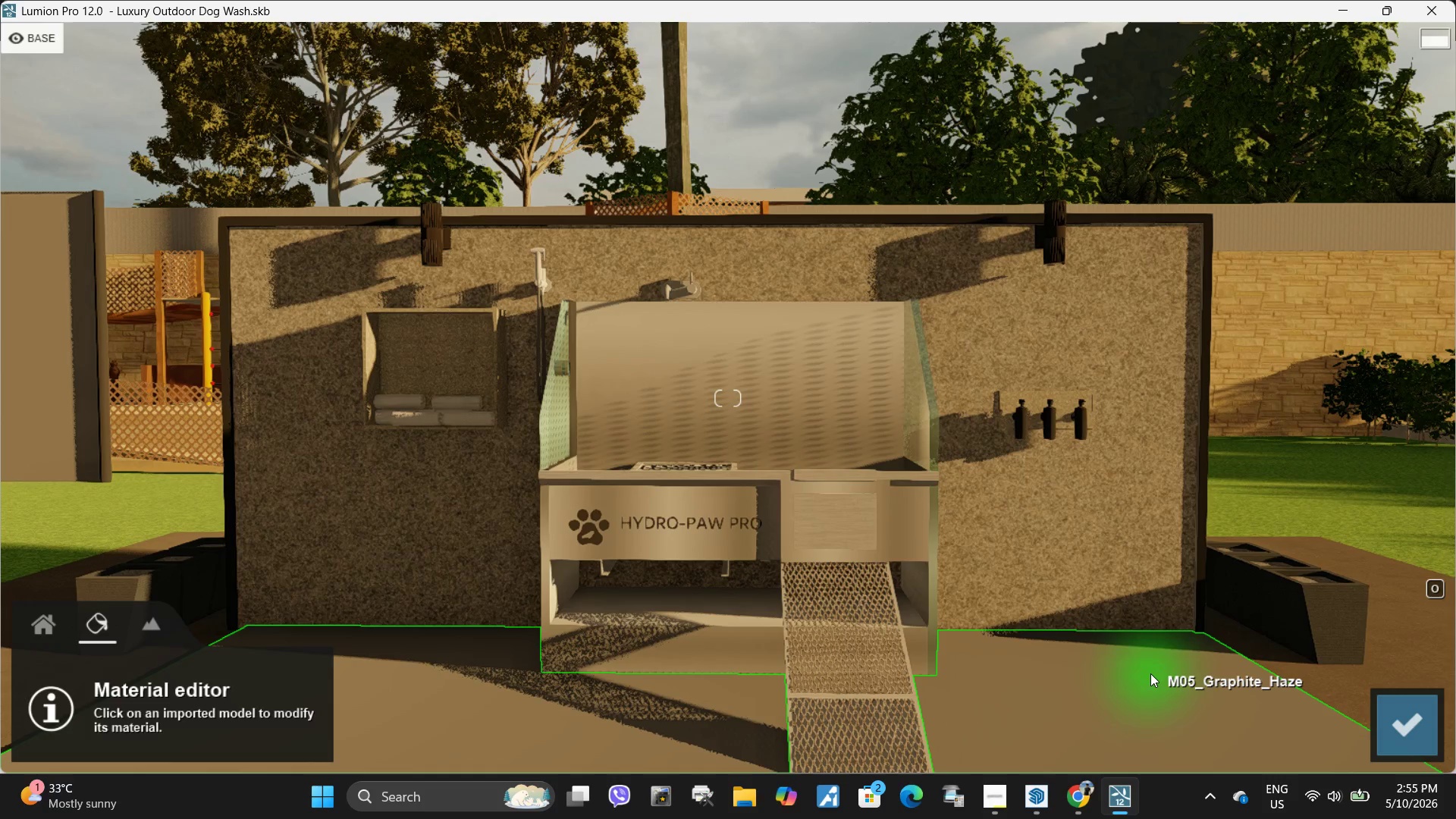 
left_click([1150, 673])
 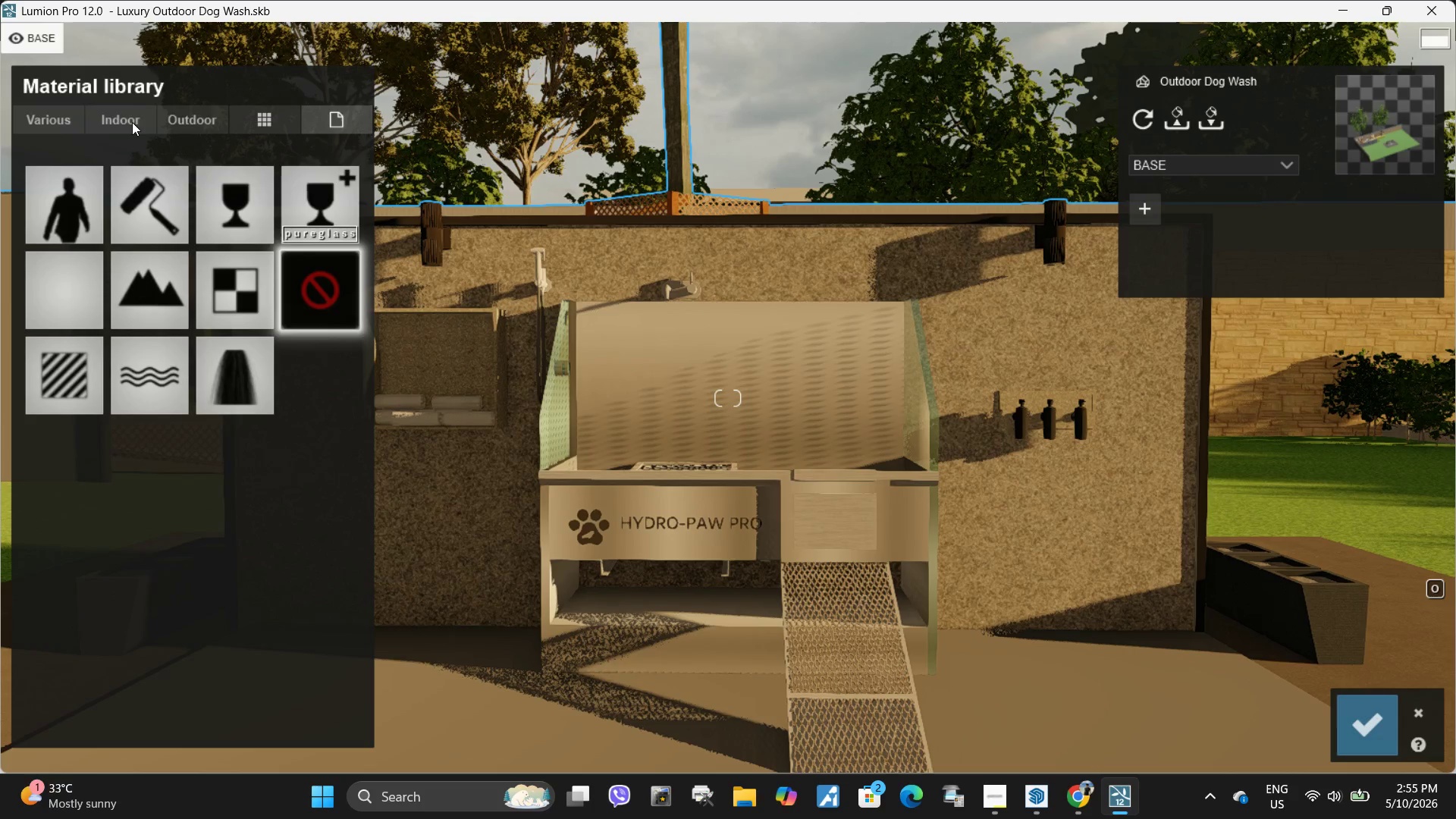 
left_click([111, 121])
 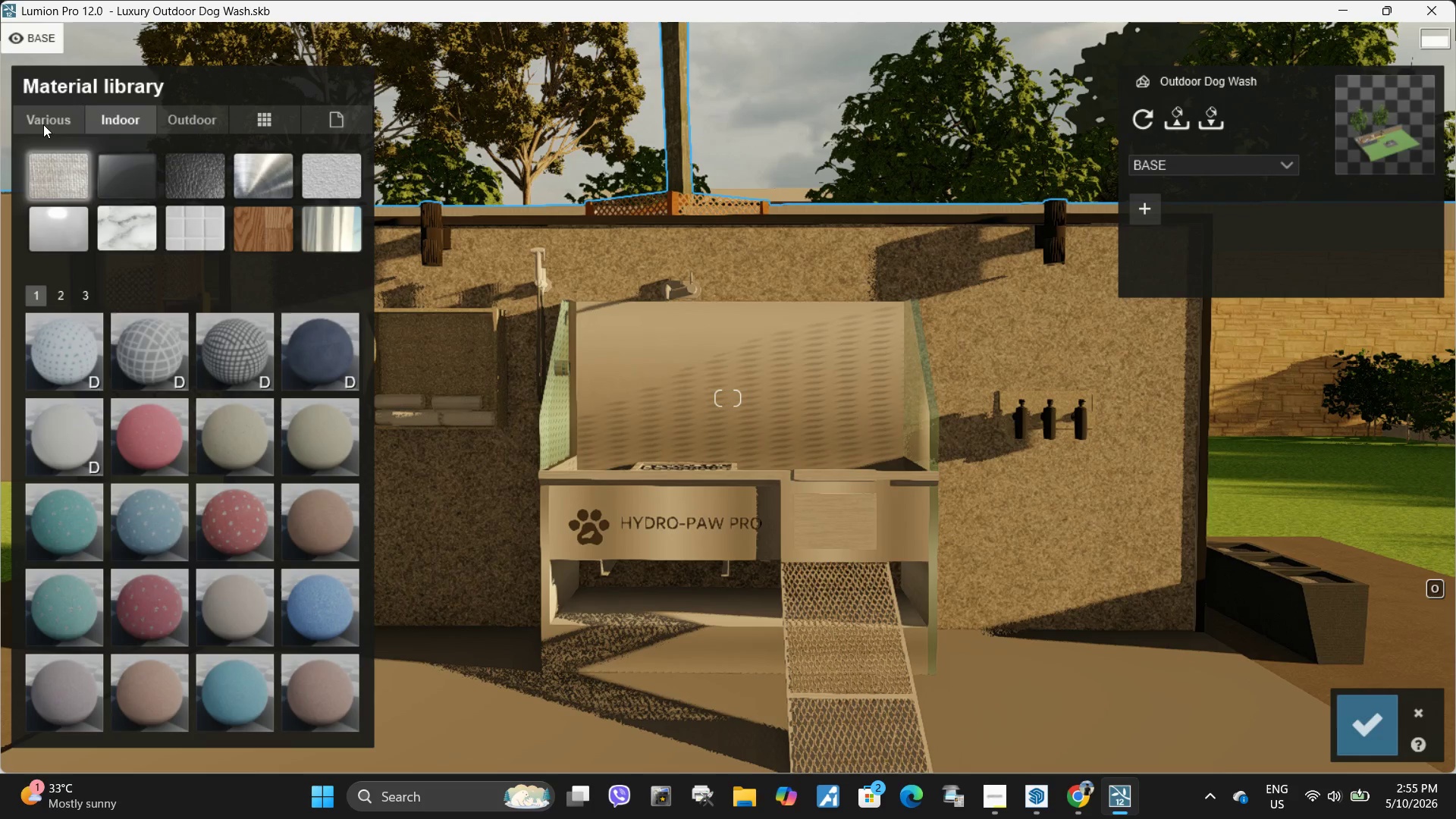 
left_click([61, 122])
 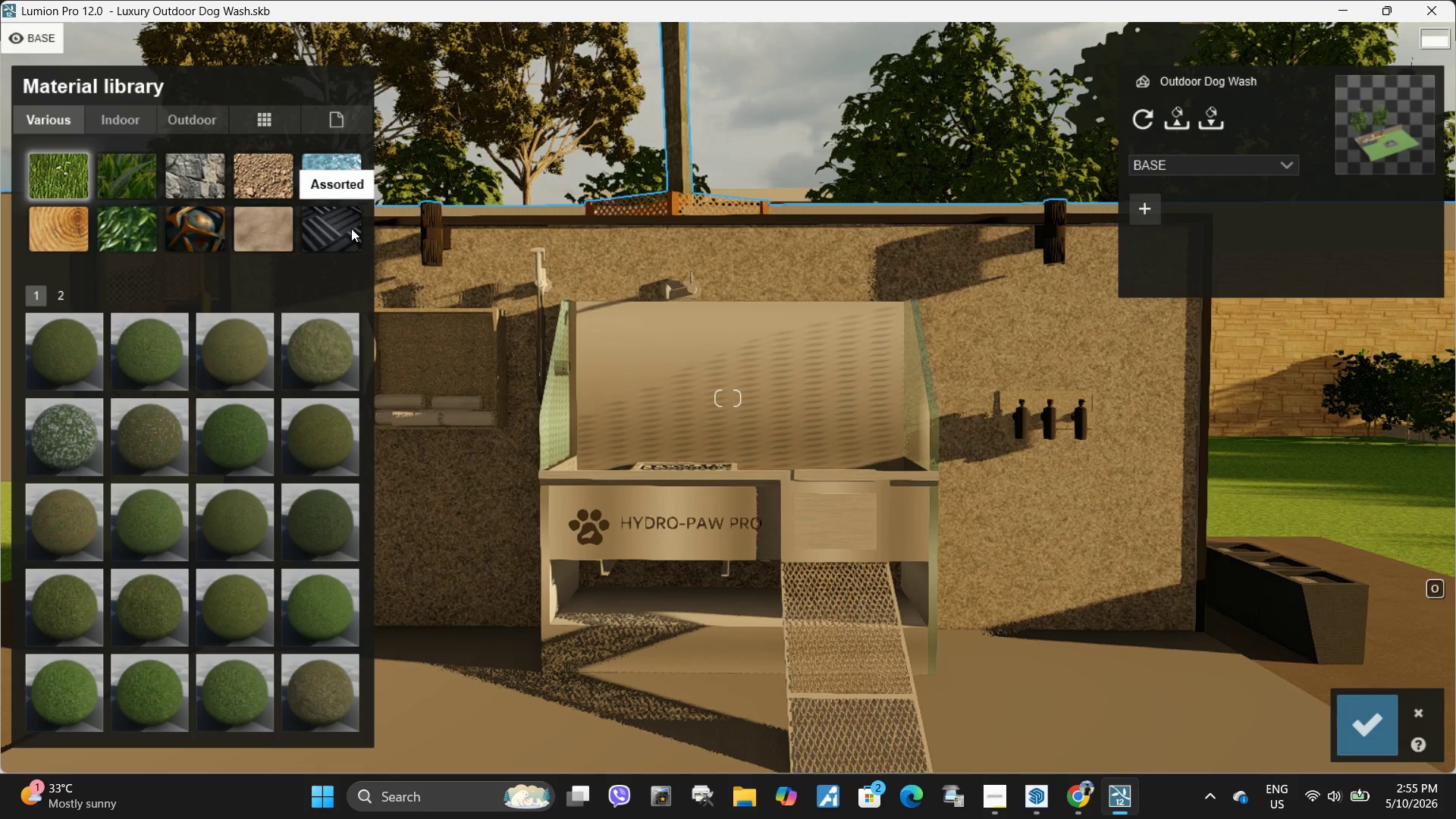 
left_click([351, 228])
 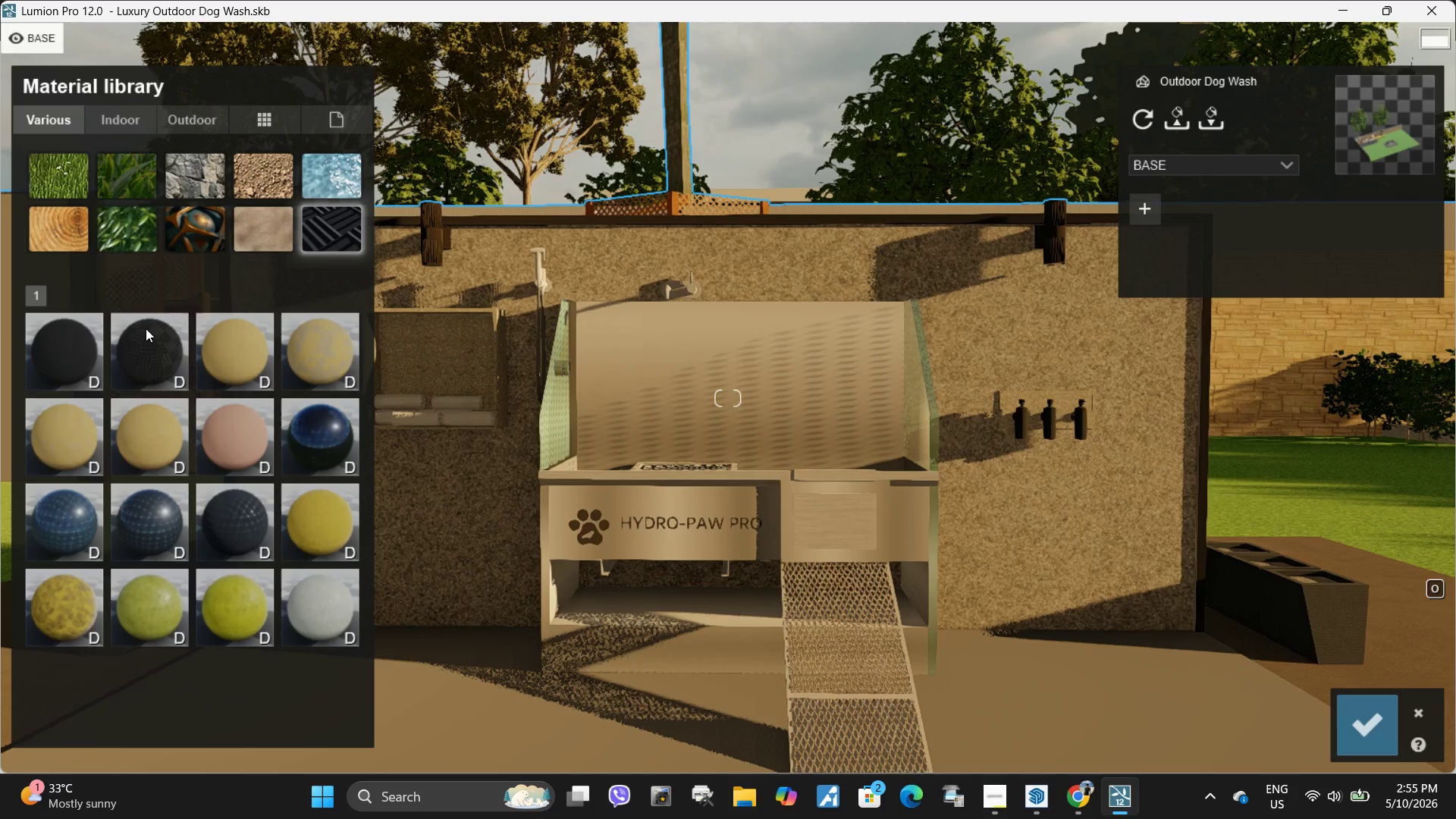 
left_click([146, 328])
 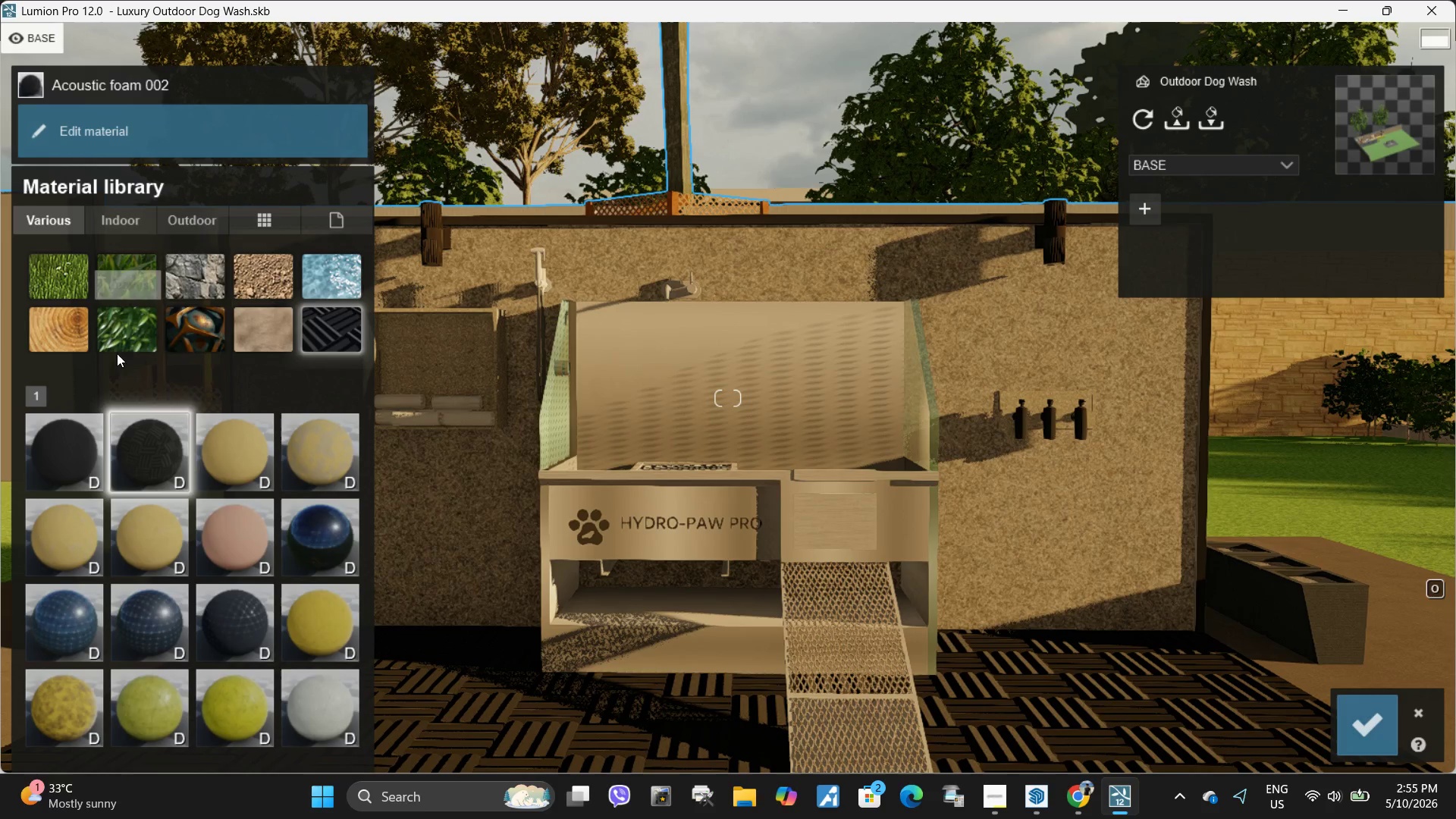 
left_click([86, 461])
 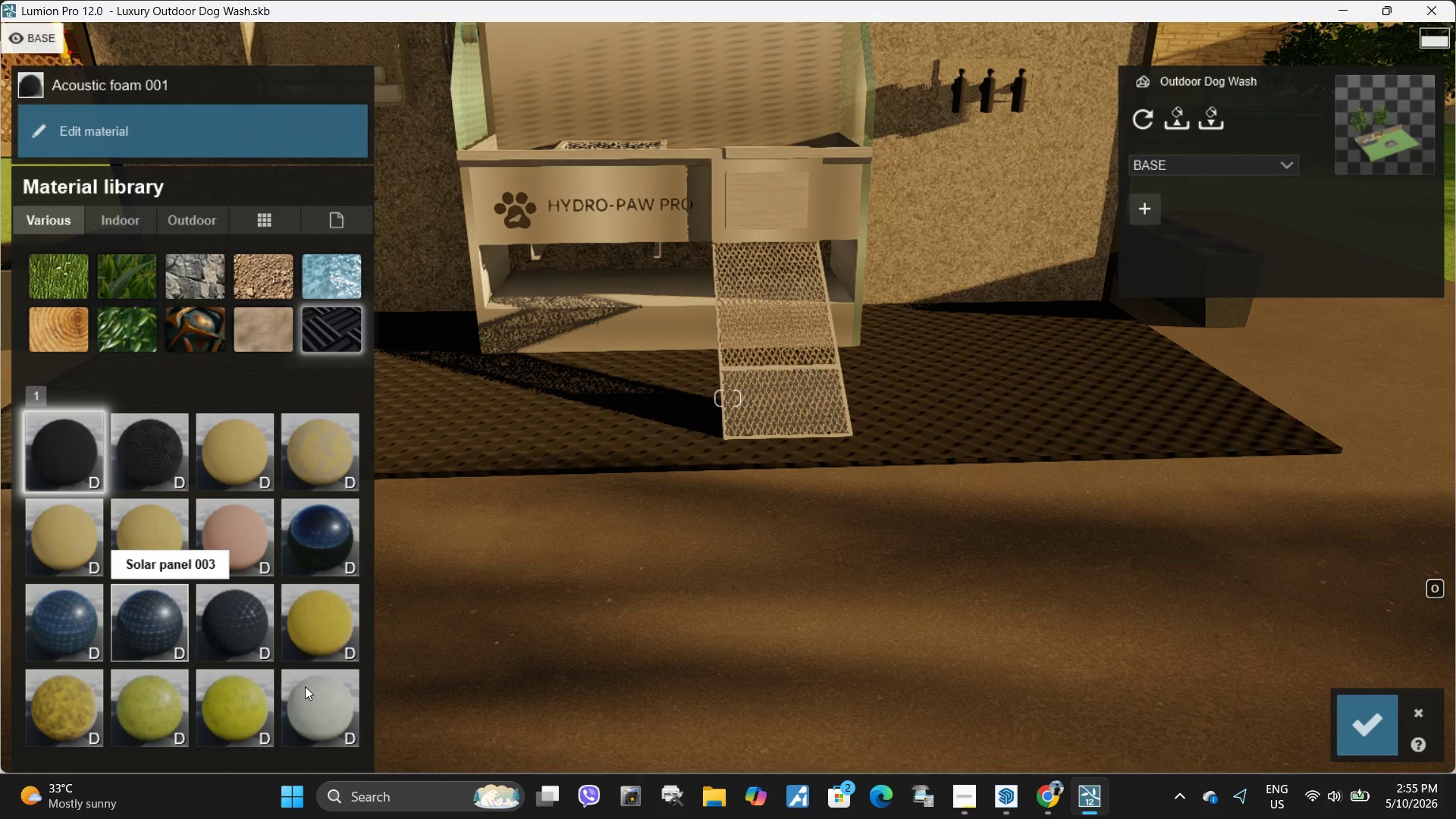 
wait(7.58)
 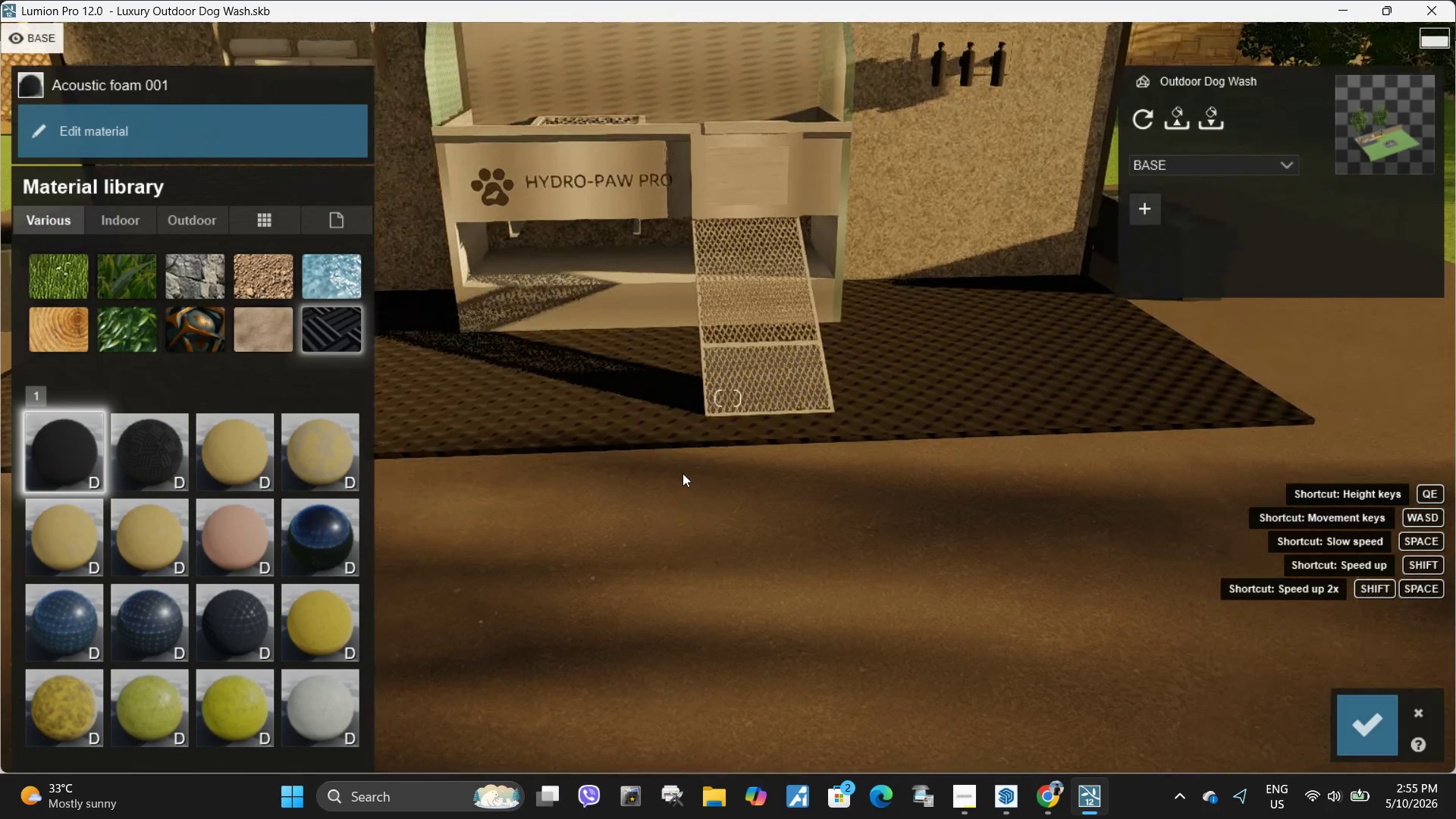 
left_click([171, 446])
 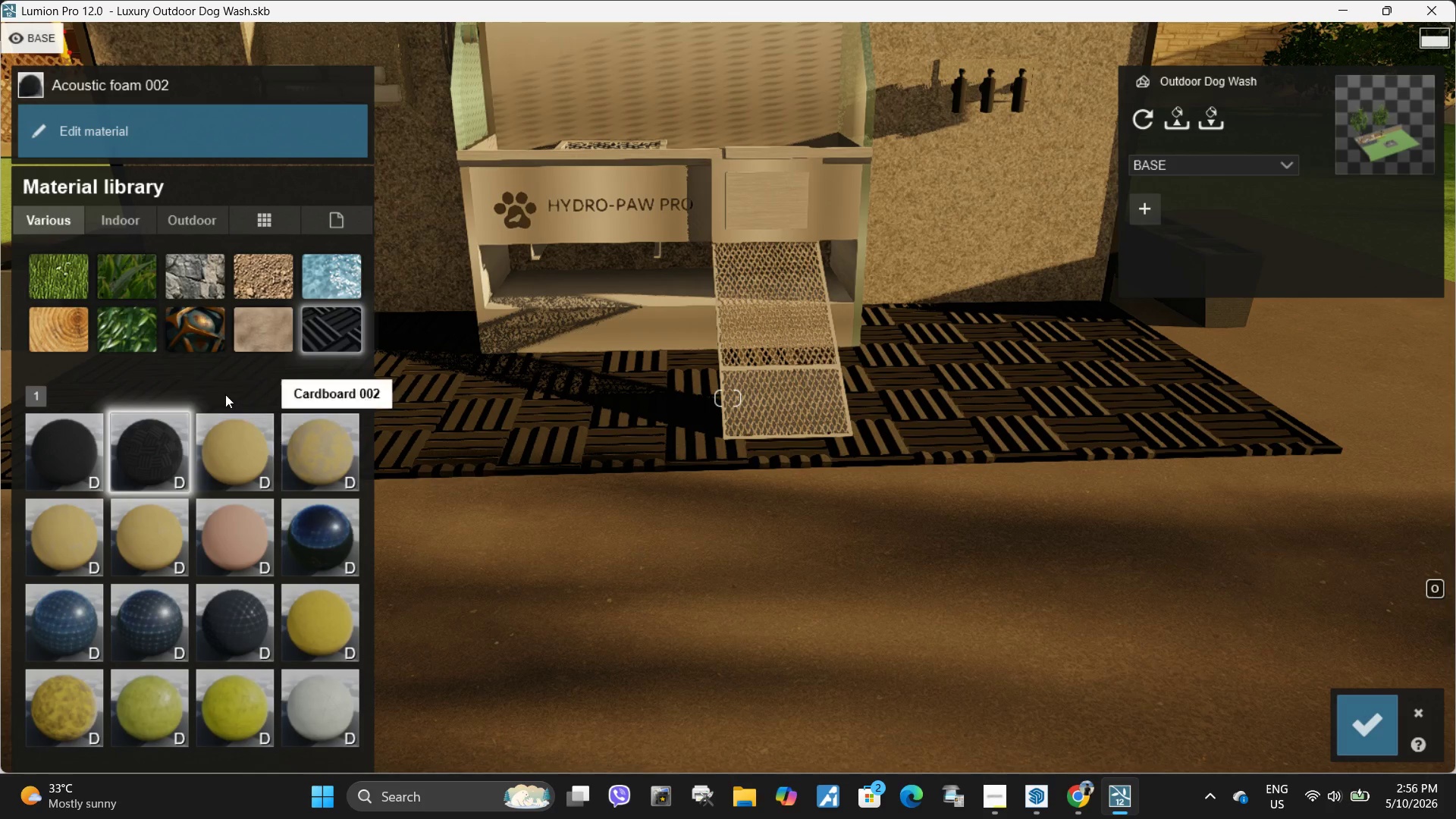 
wait(15.17)
 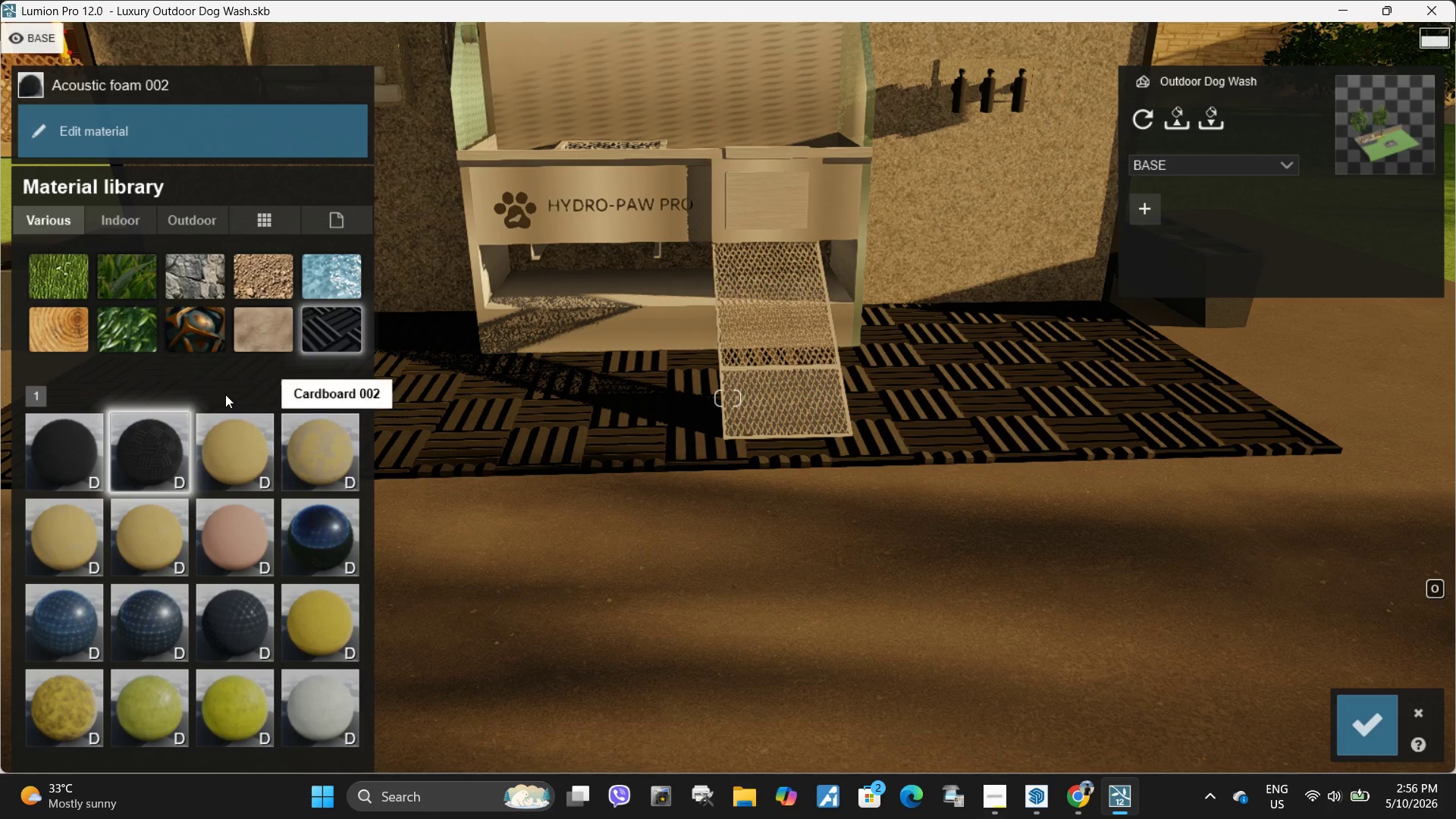 
left_click([220, 131])
 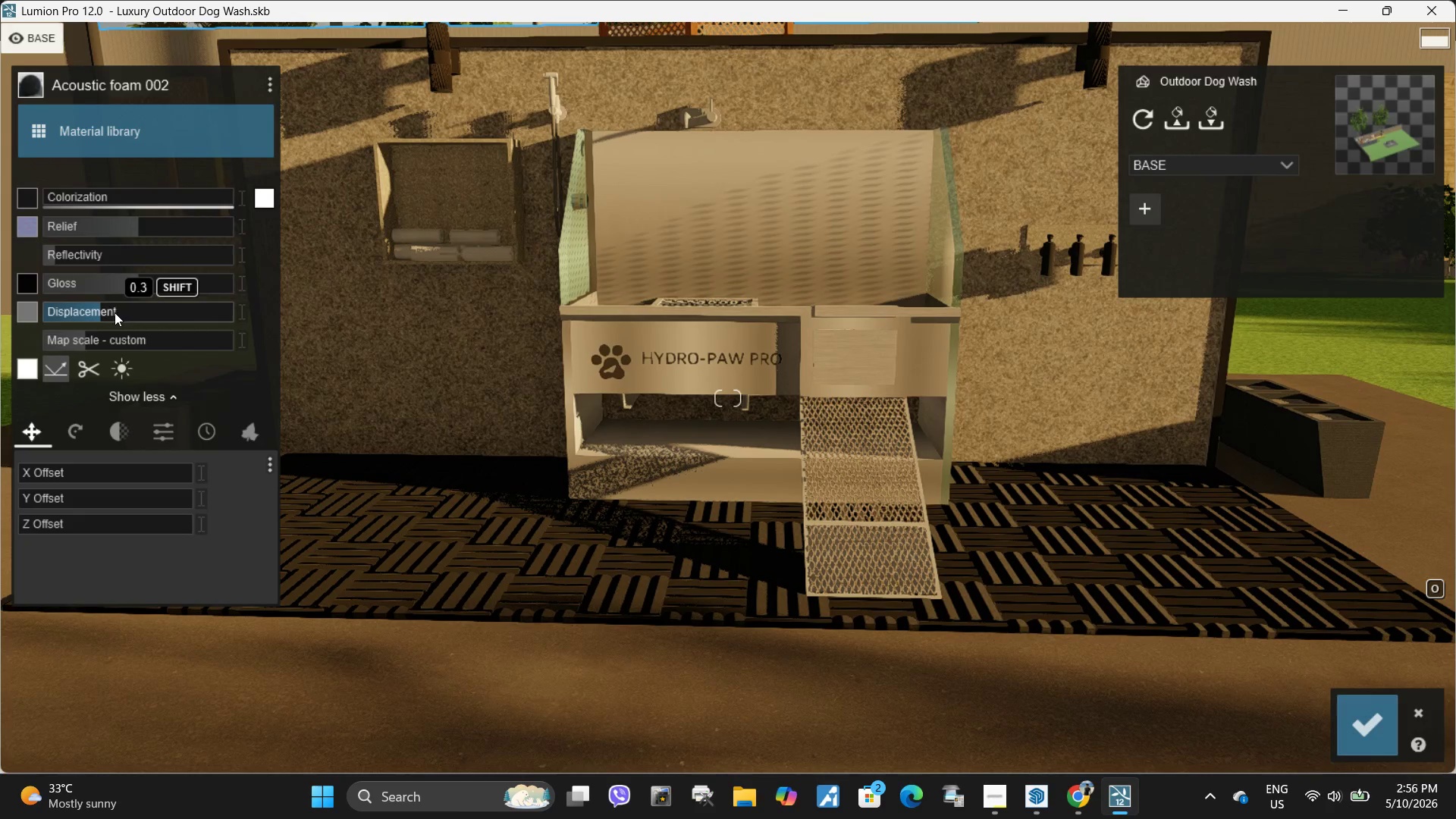 
hold_key(key=ShiftLeft, duration=0.34)
 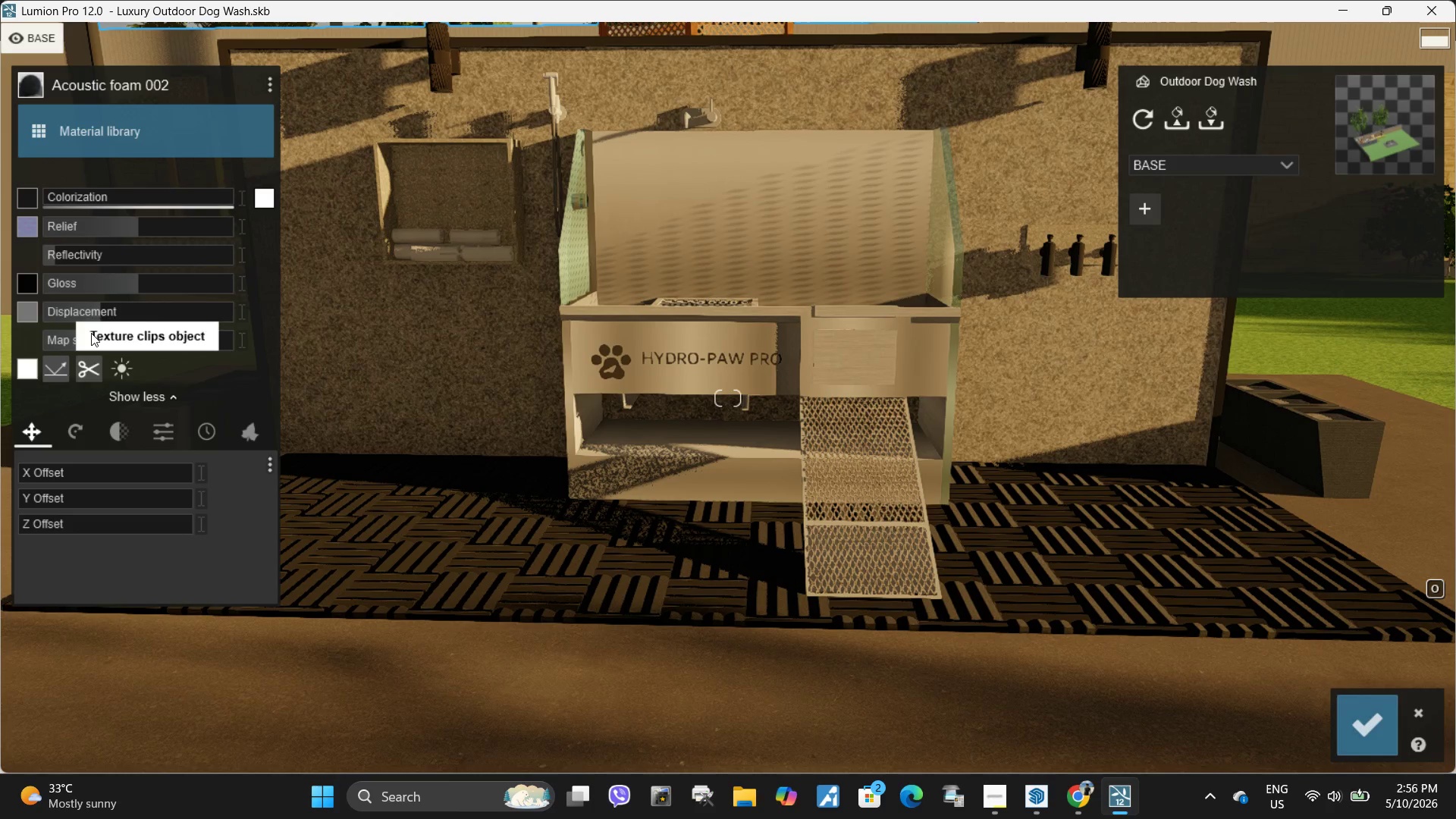 
hold_key(key=ShiftLeft, duration=13.5)
left_click_drag(start_coordinate=[90, 339], to_coordinate=[0, 366])
 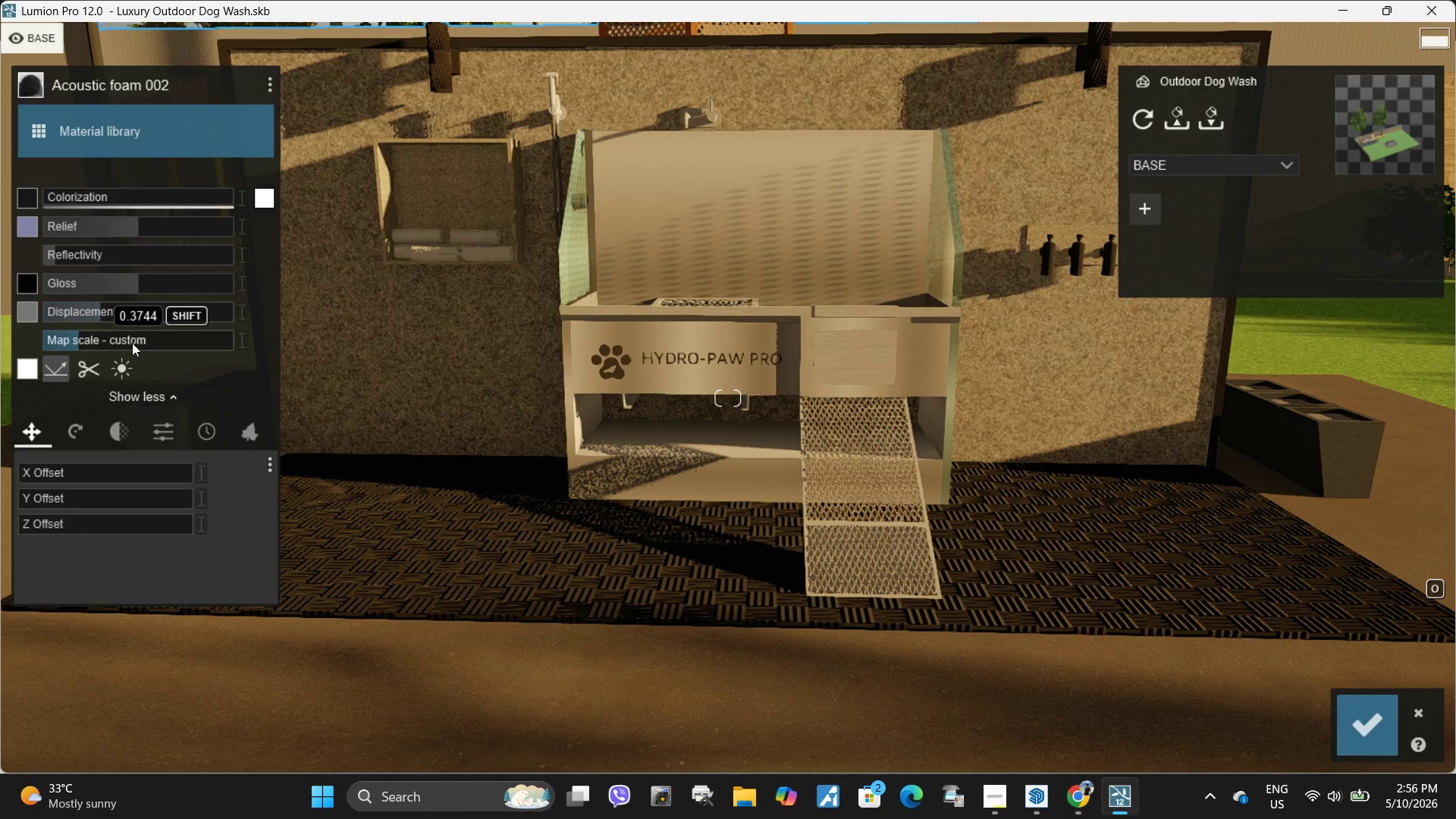 
left_click_drag(start_coordinate=[132, 343], to_coordinate=[0, 726])
 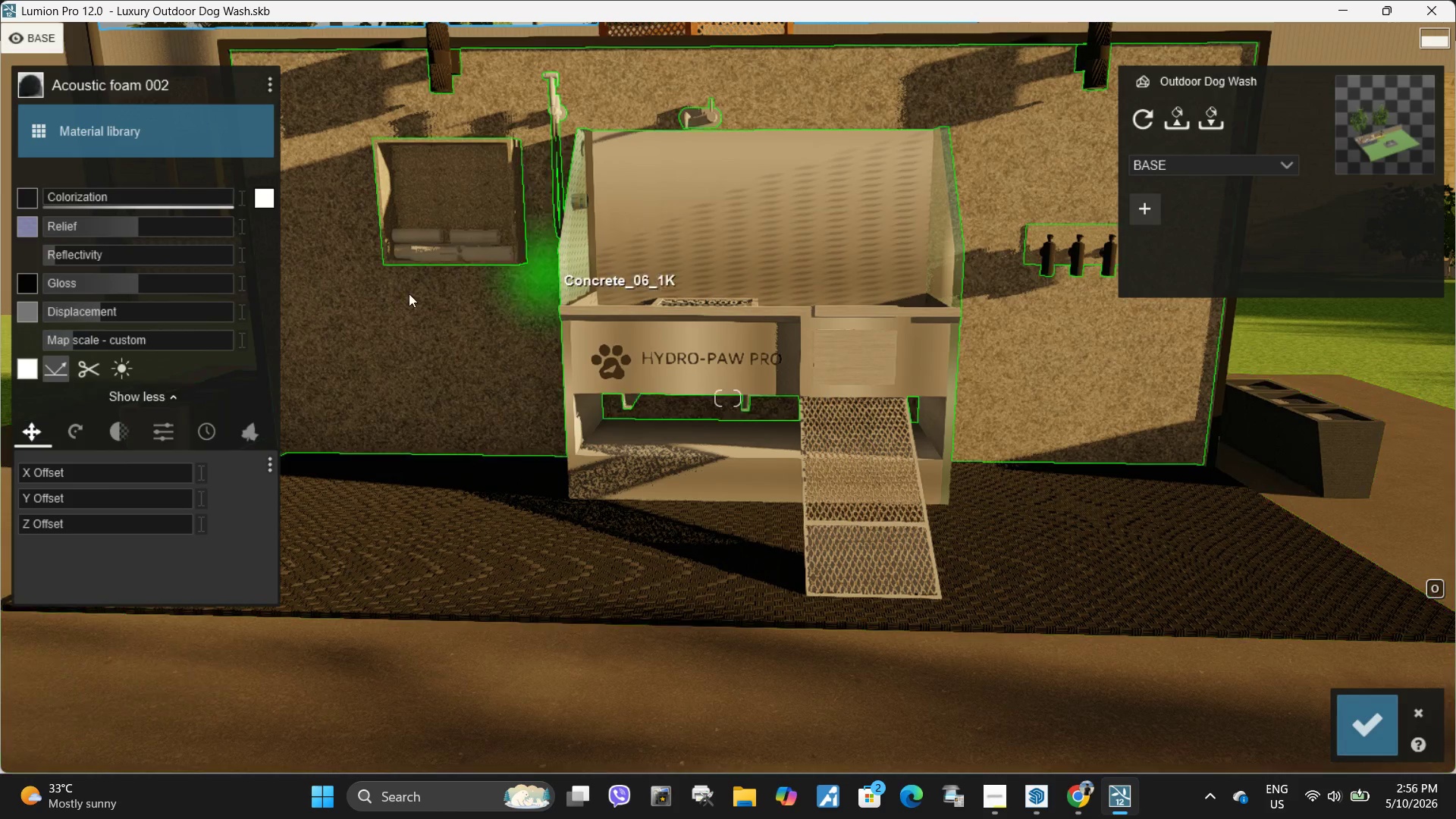 
hold_key(key=ShiftLeft, duration=2.92)
left_click_drag(start_coordinate=[89, 339], to_coordinate=[234, 399])
 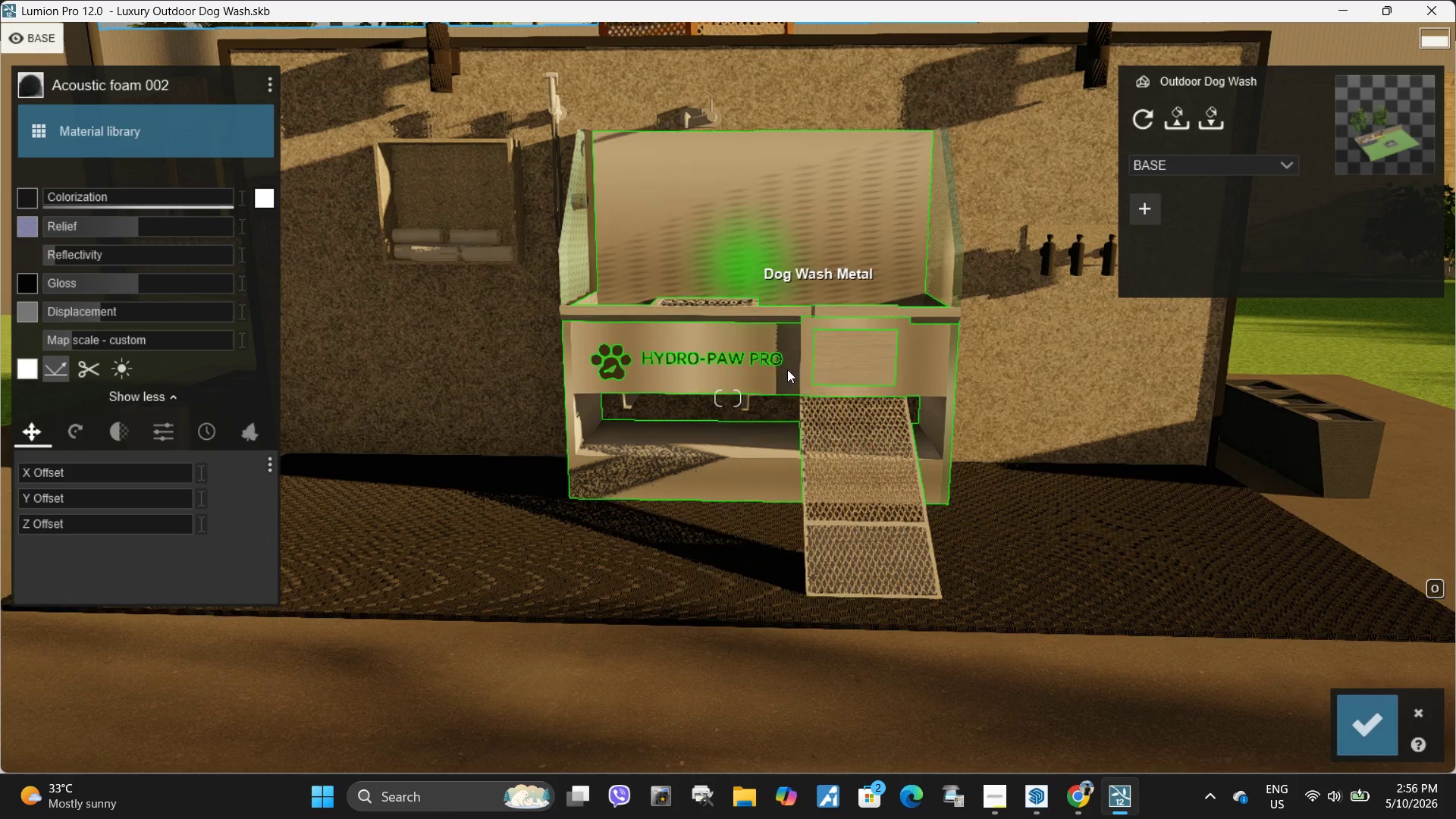 
wait(5.34)
 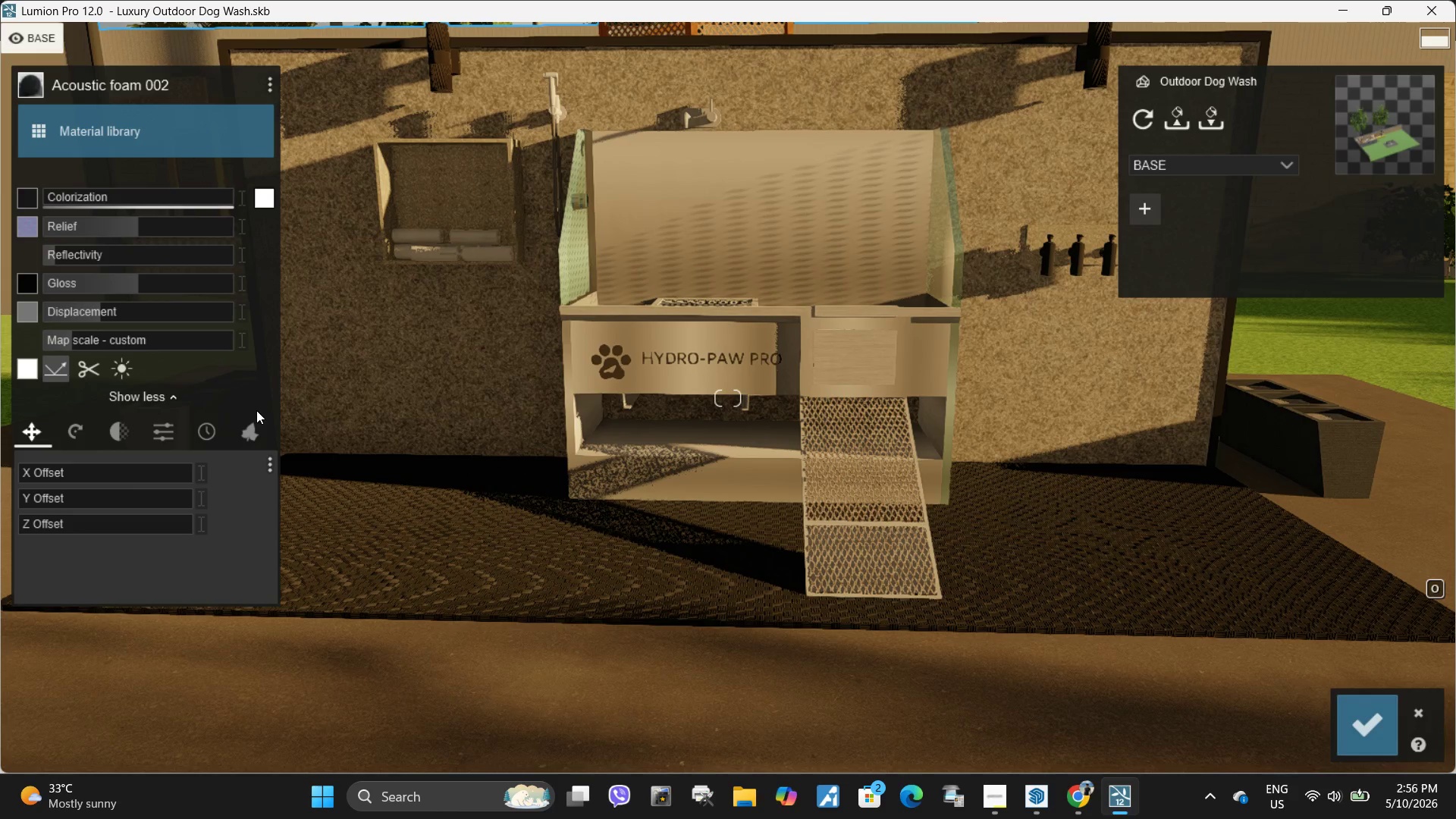 
left_click([791, 249])
 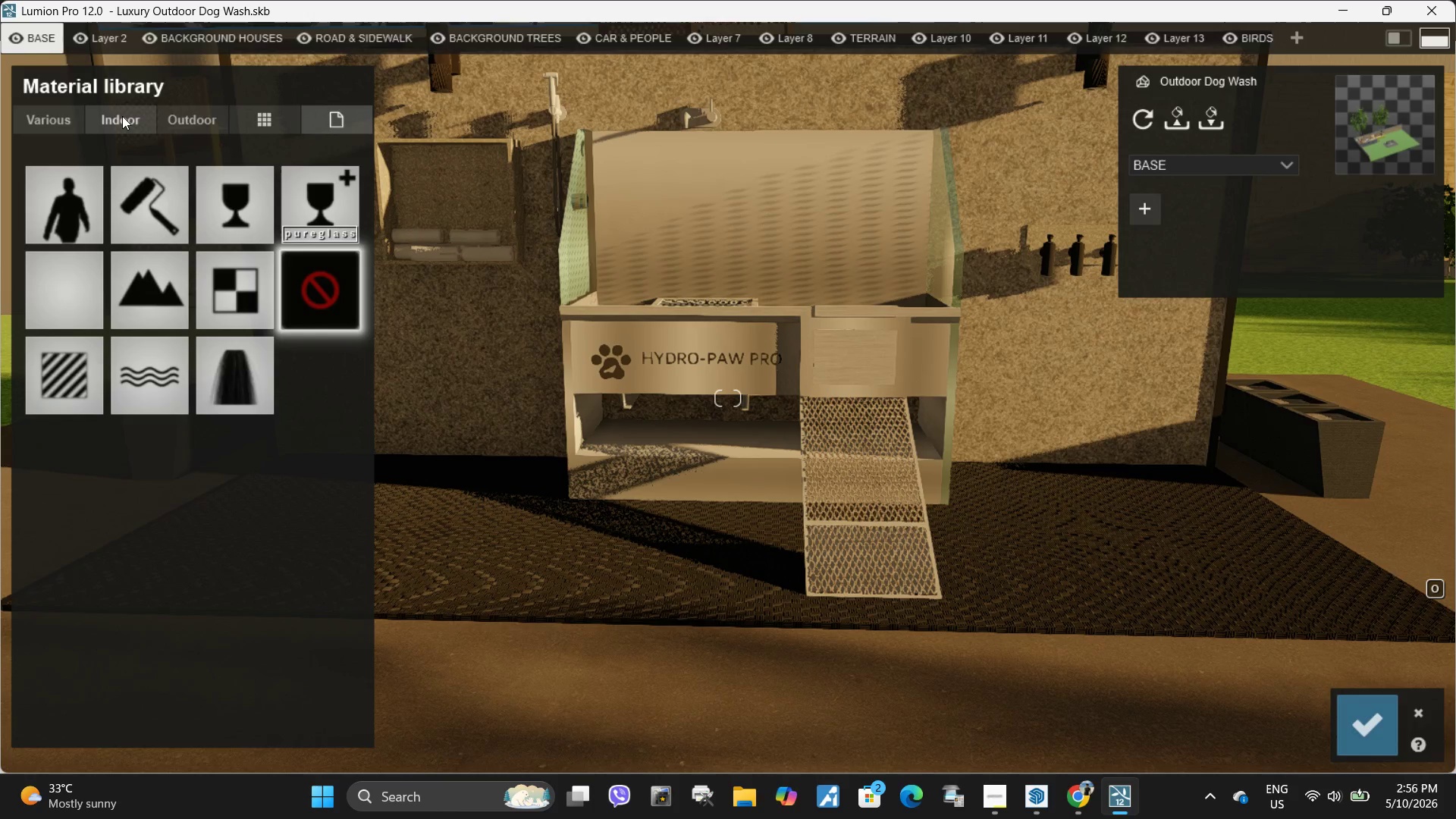 
left_click([124, 117])
 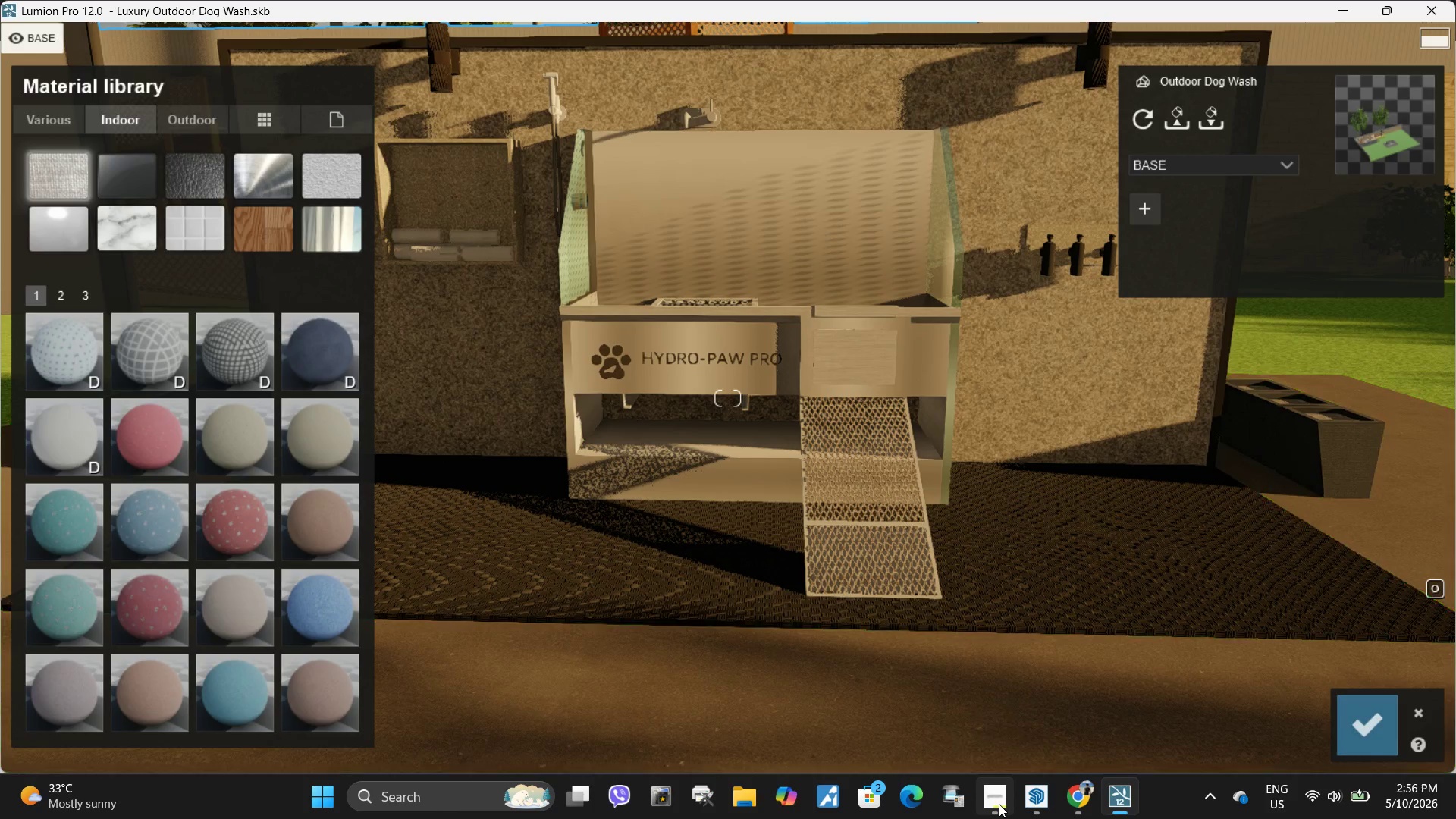 
mouse_move([935, 664])
 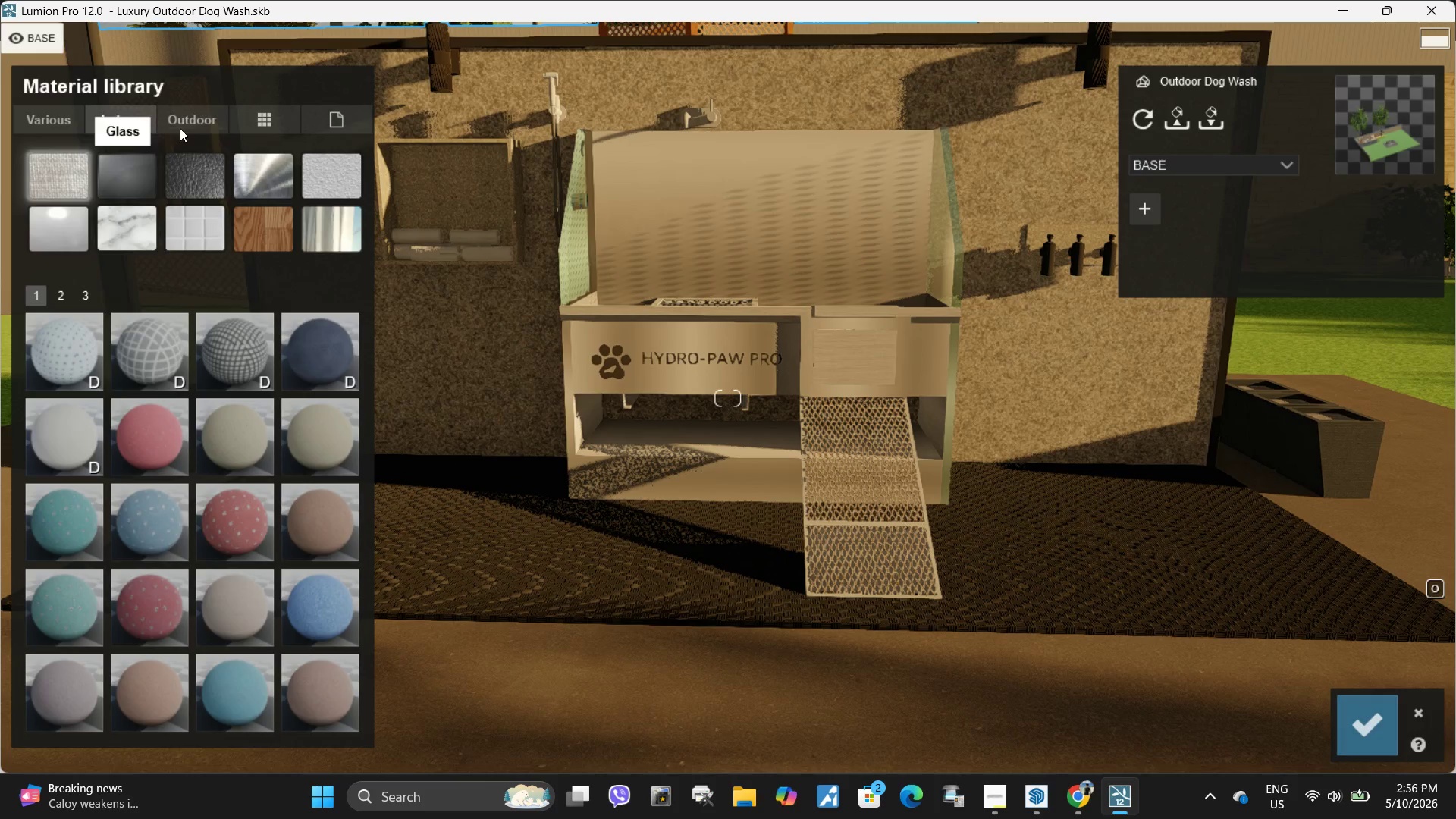 
left_click([184, 125])
 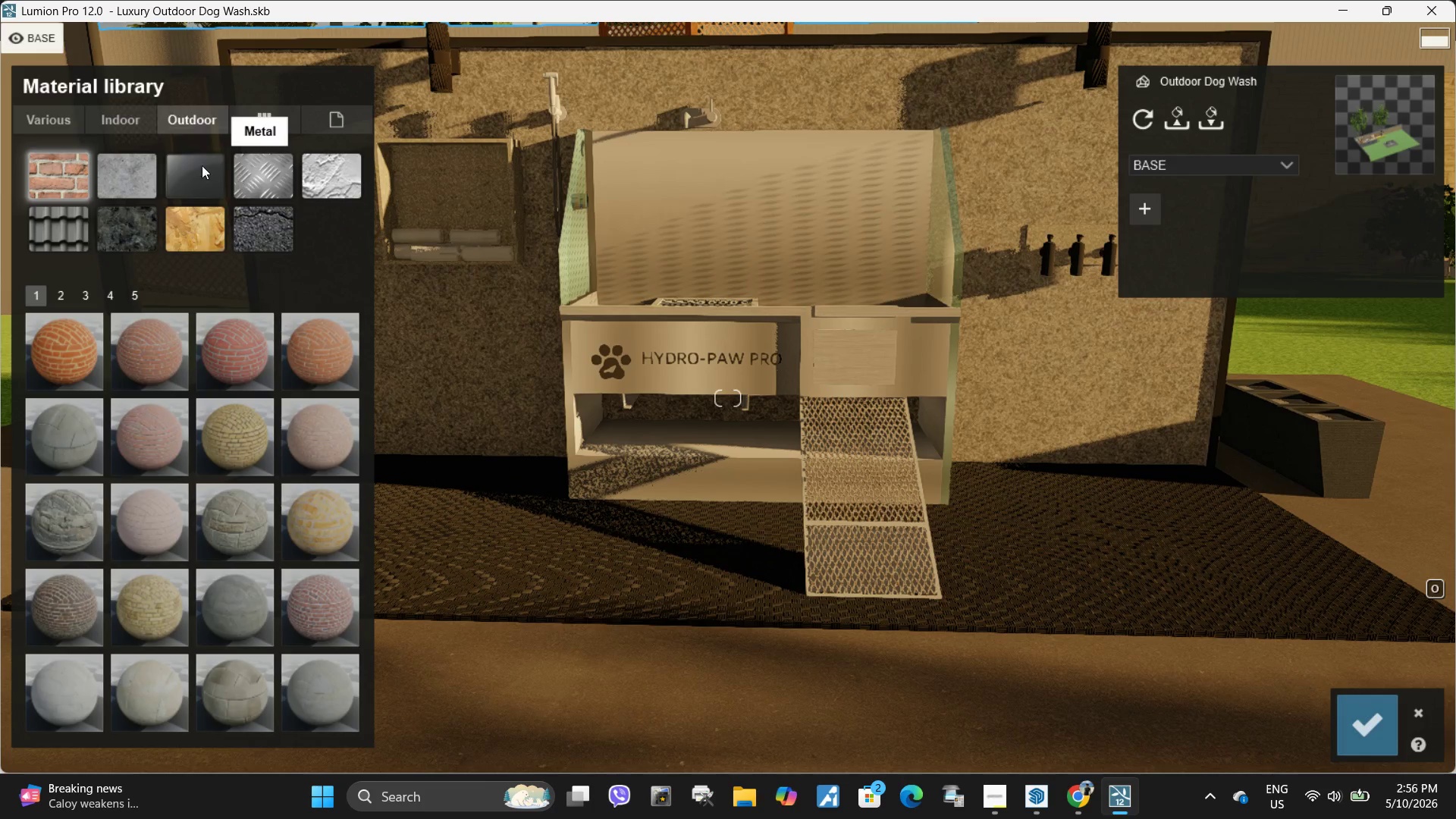 
left_click([145, 120])
 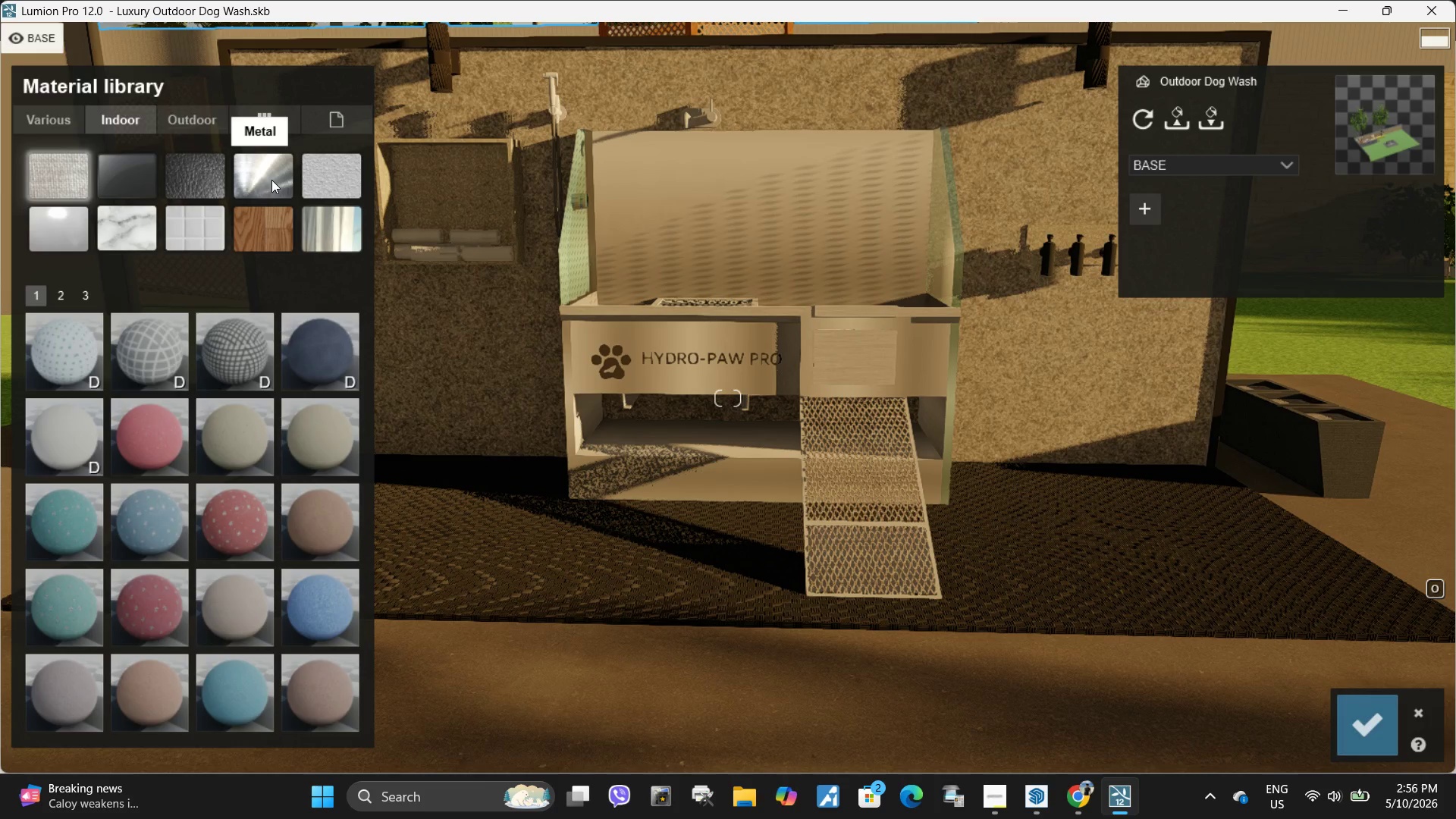 
left_click([271, 180])
 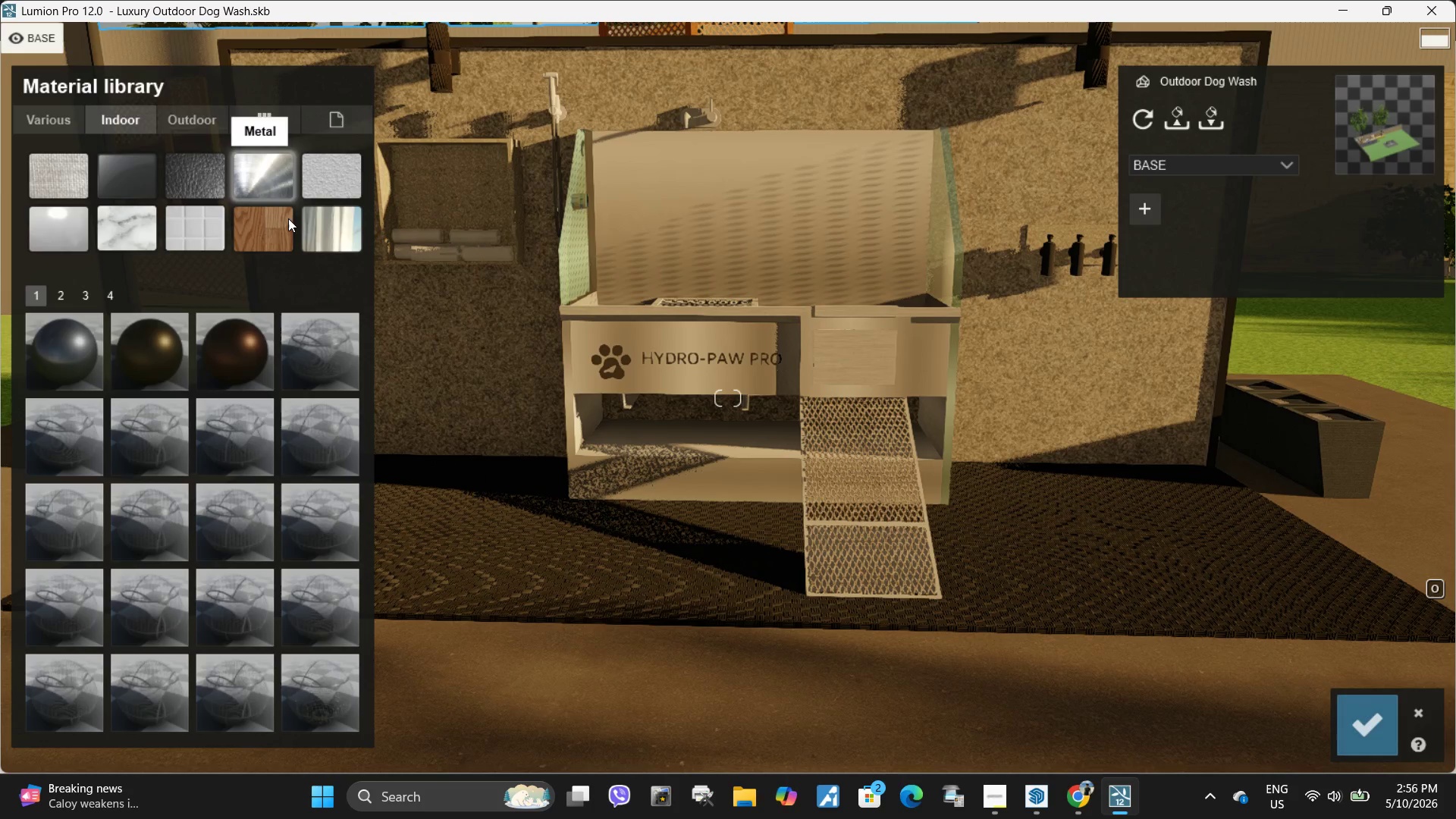 
left_click([58, 298])
 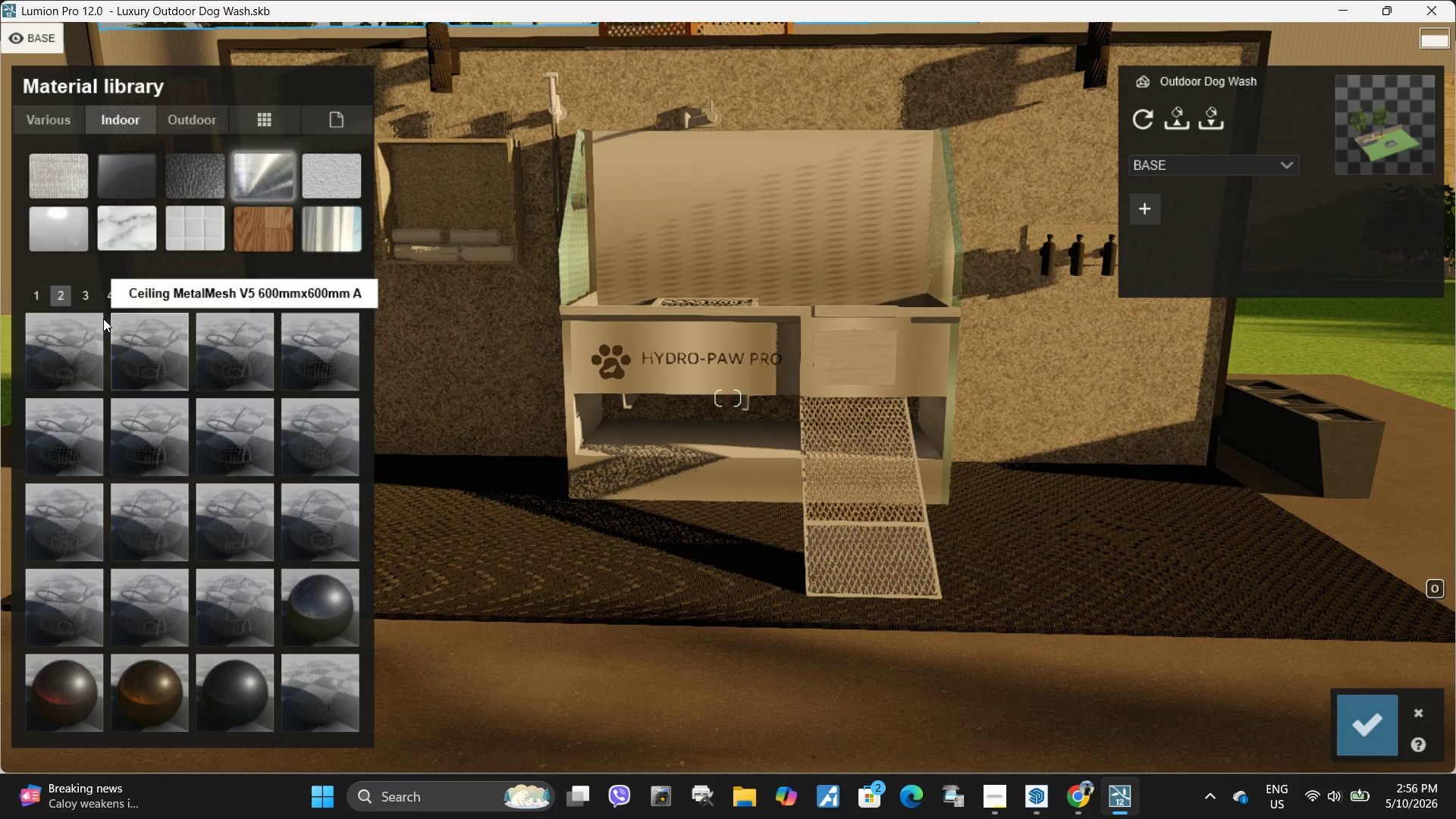 
left_click([92, 298])
 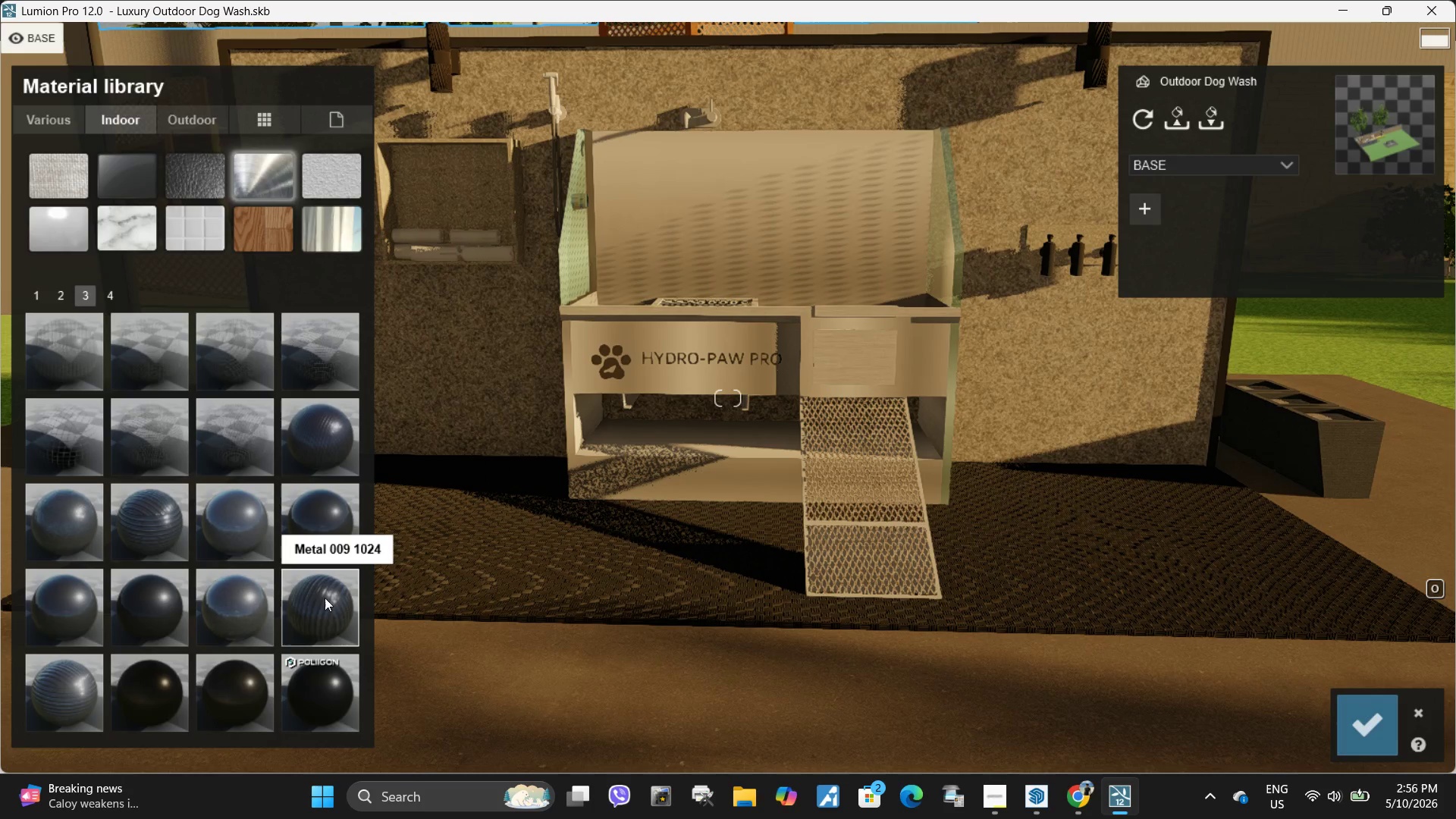 
left_click([309, 522])
 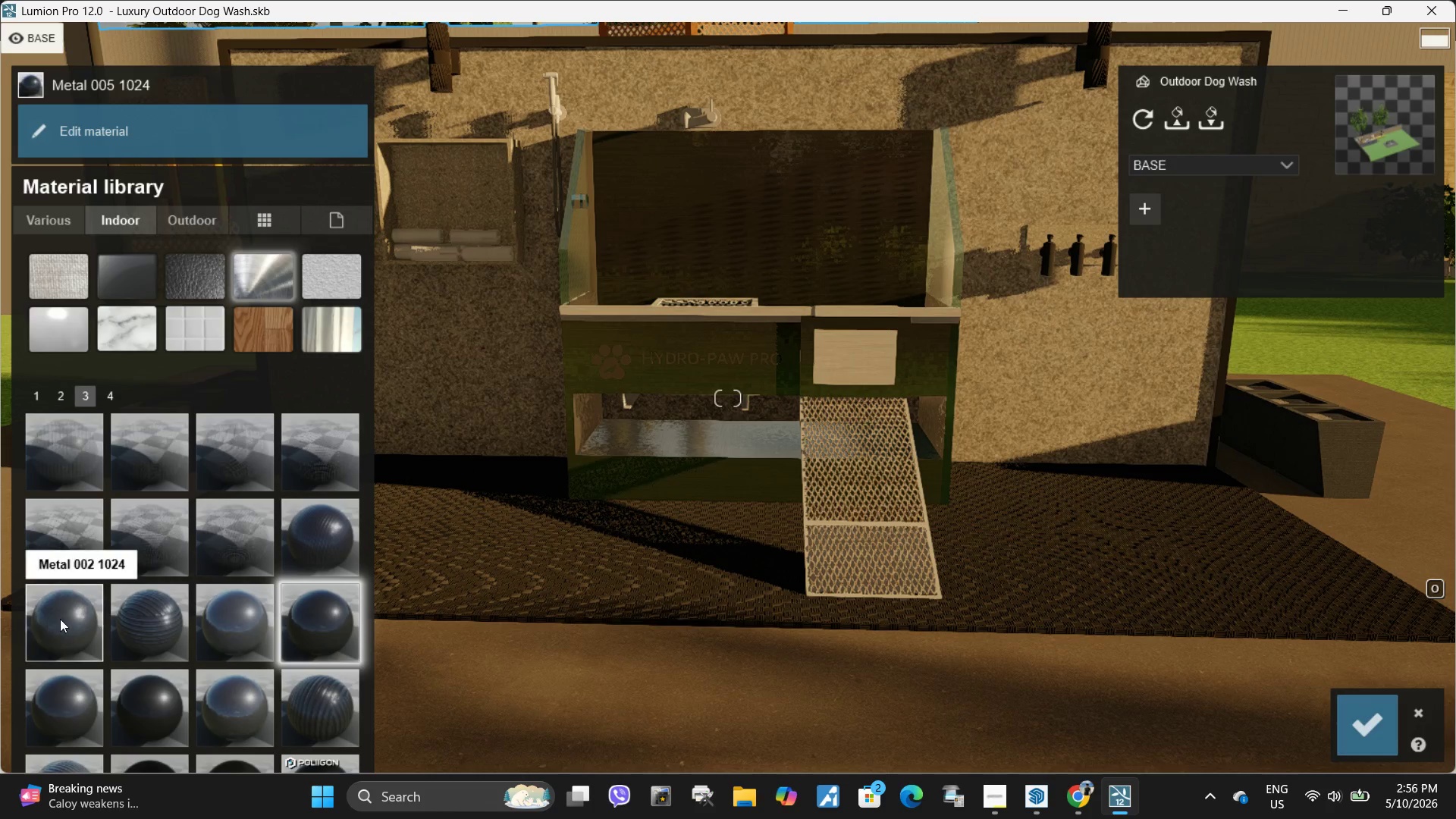 
left_click([64, 620])
 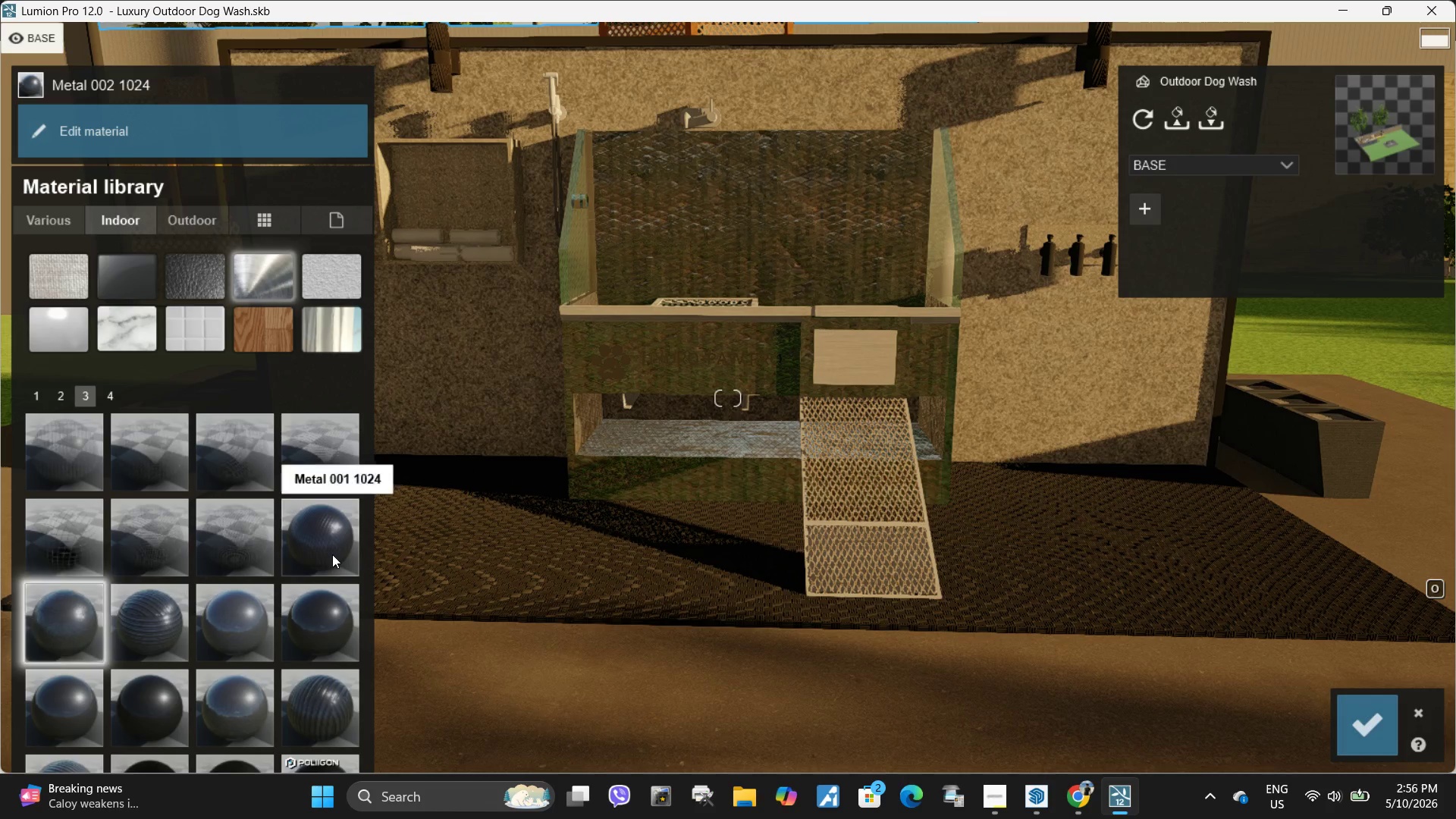 
left_click([324, 629])
 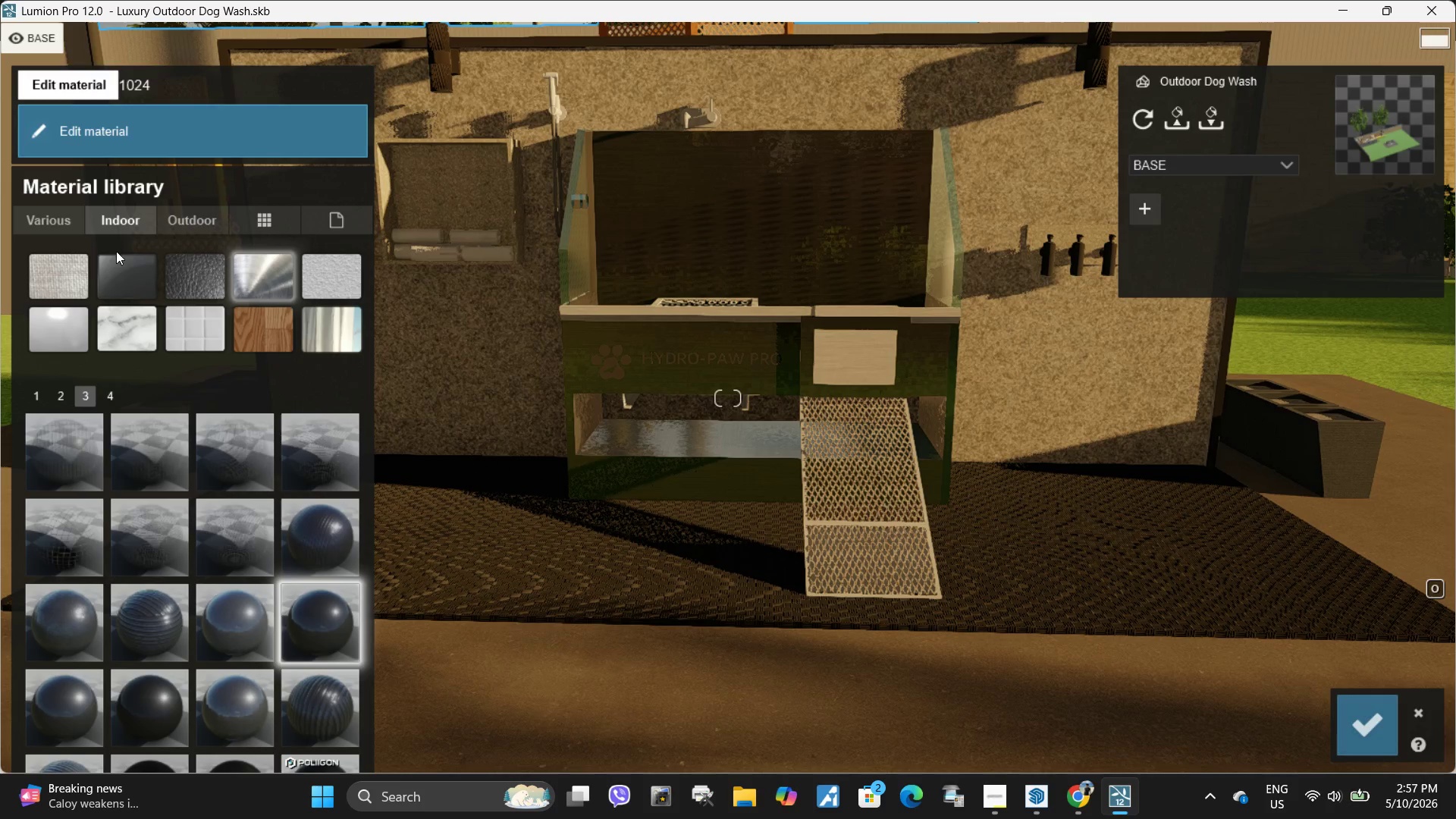 
hold_key(key=W, duration=0.53)
 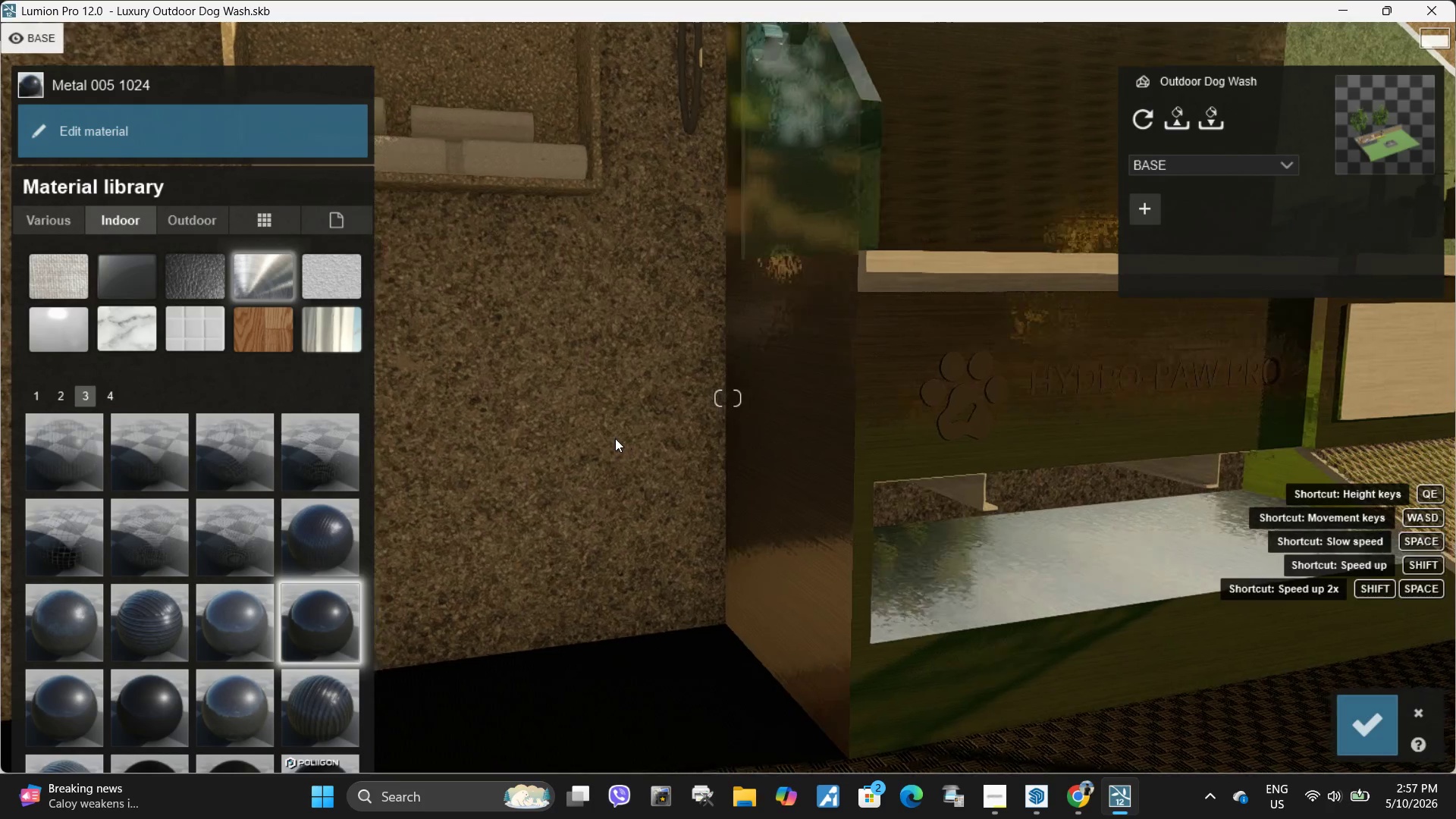 
hold_key(key=A, duration=0.34)
 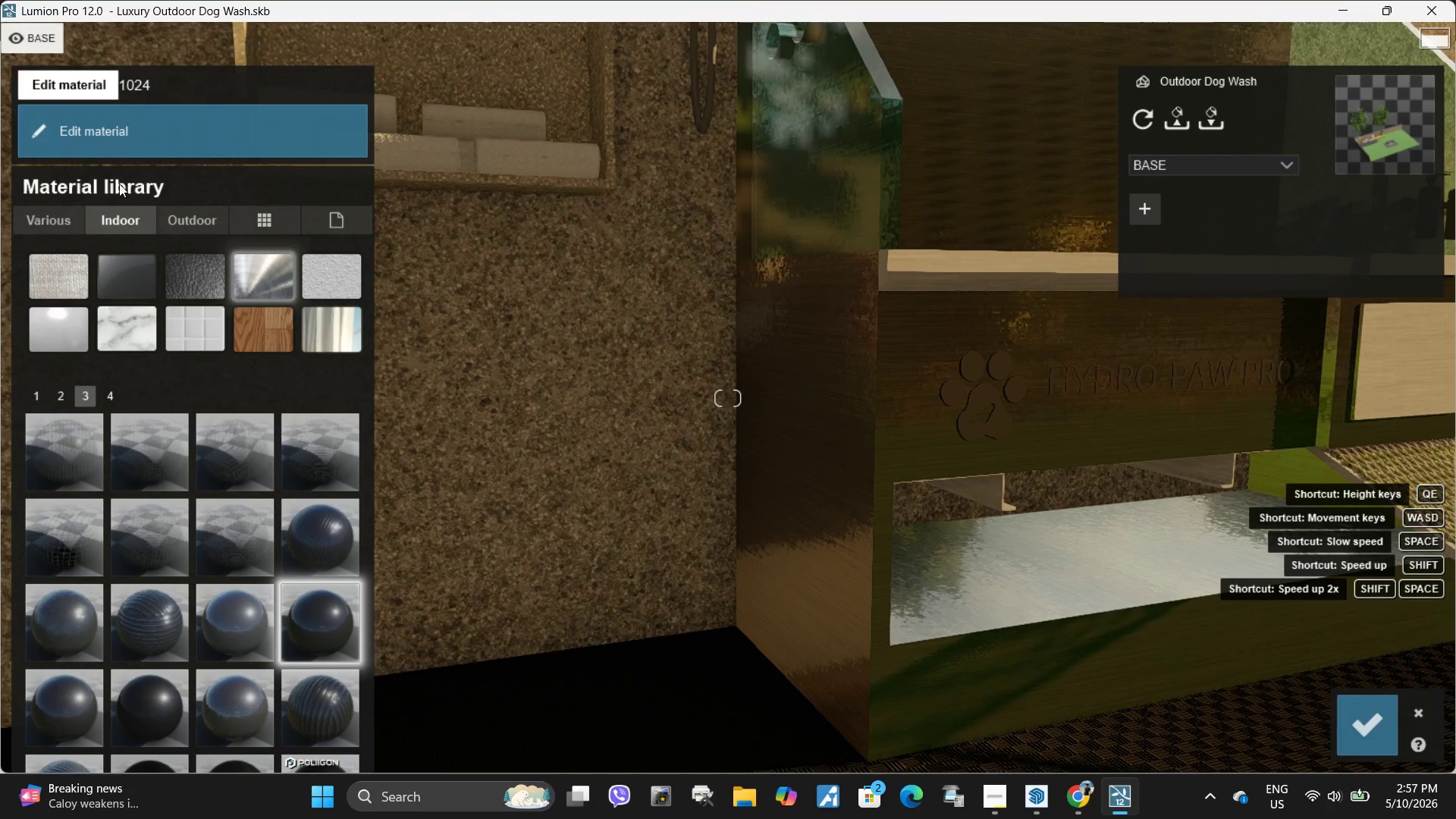 
left_click([137, 138])
 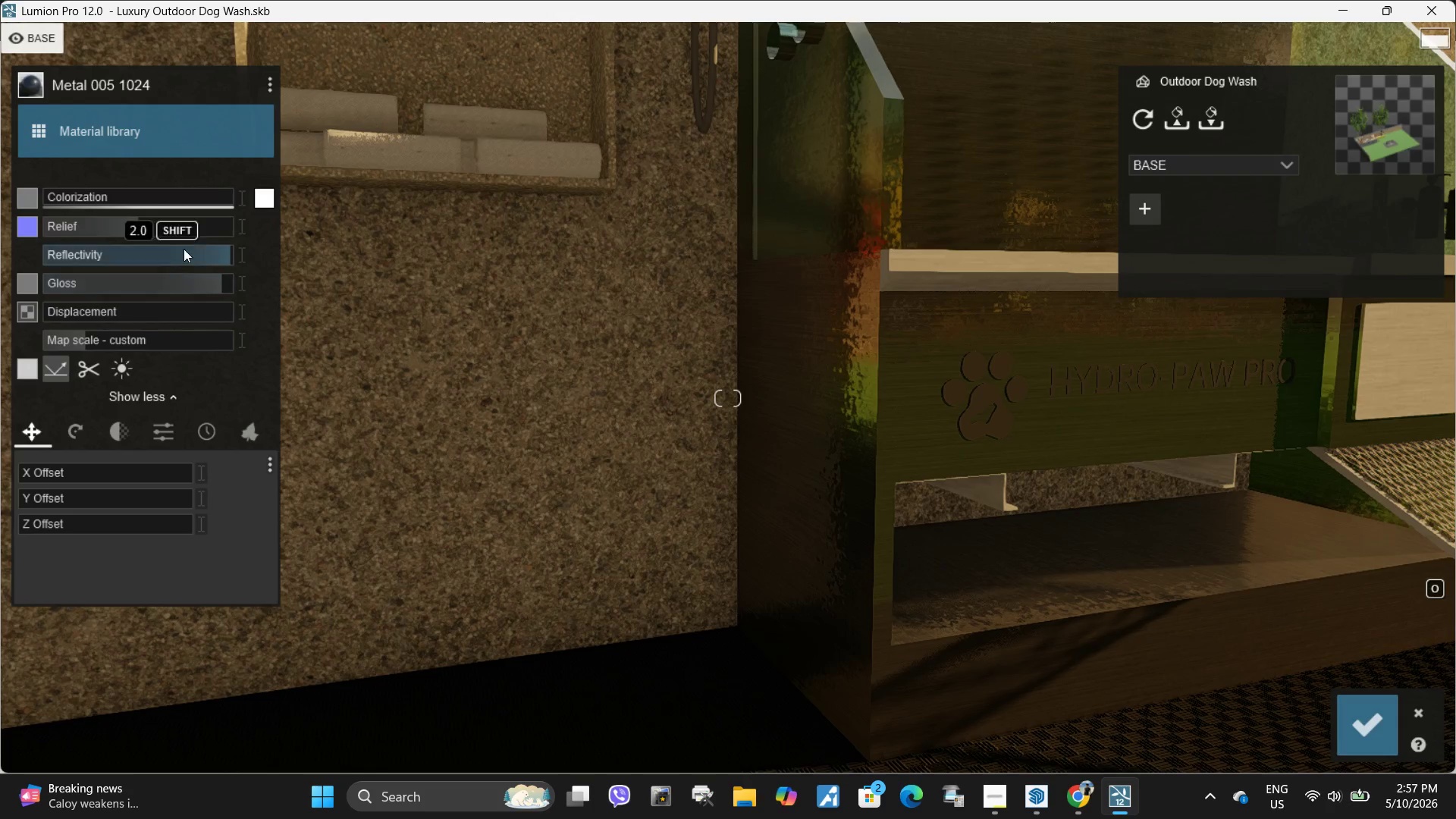 
left_click_drag(start_coordinate=[221, 256], to_coordinate=[200, 262])
 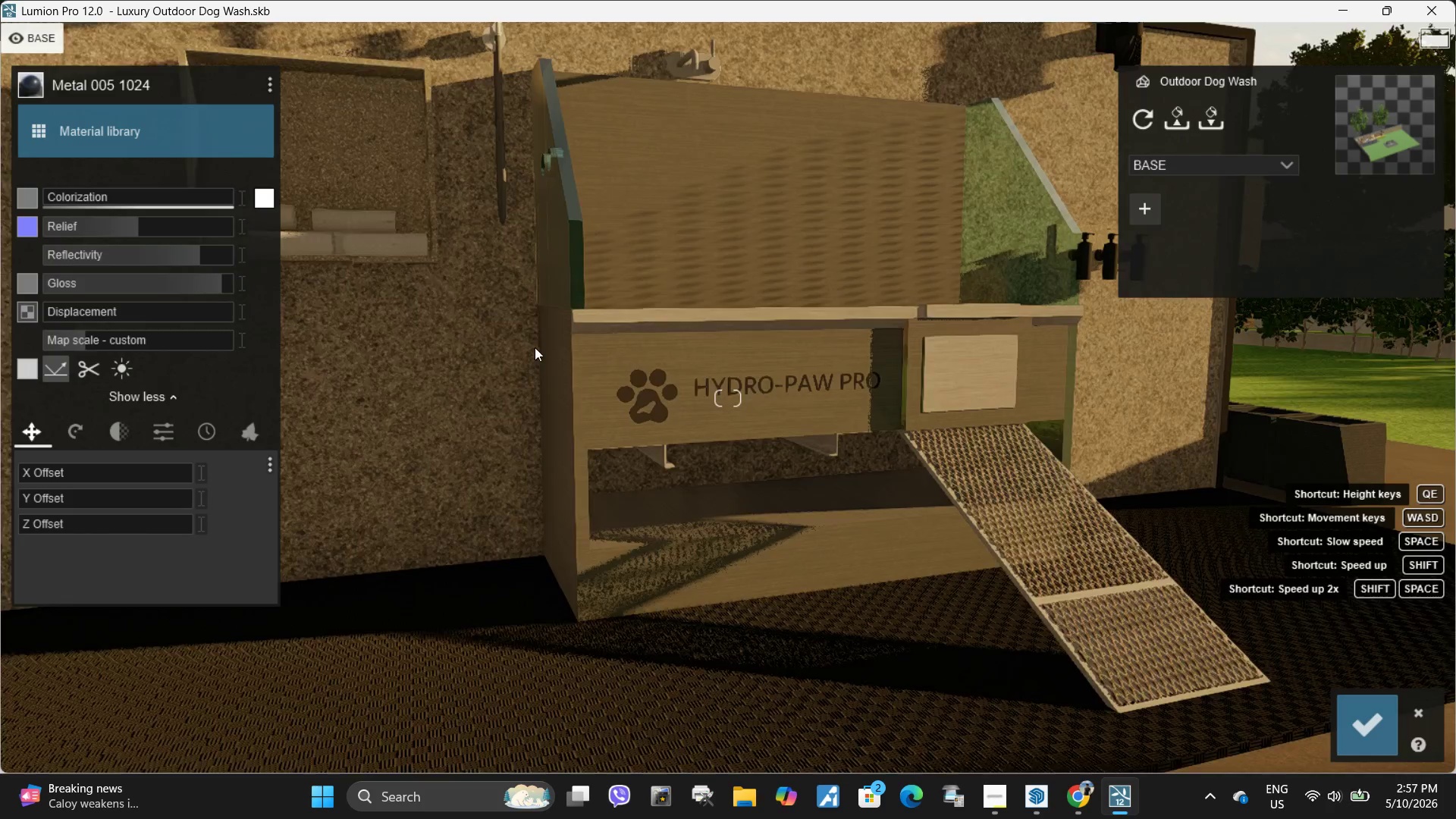 
type(SD)
 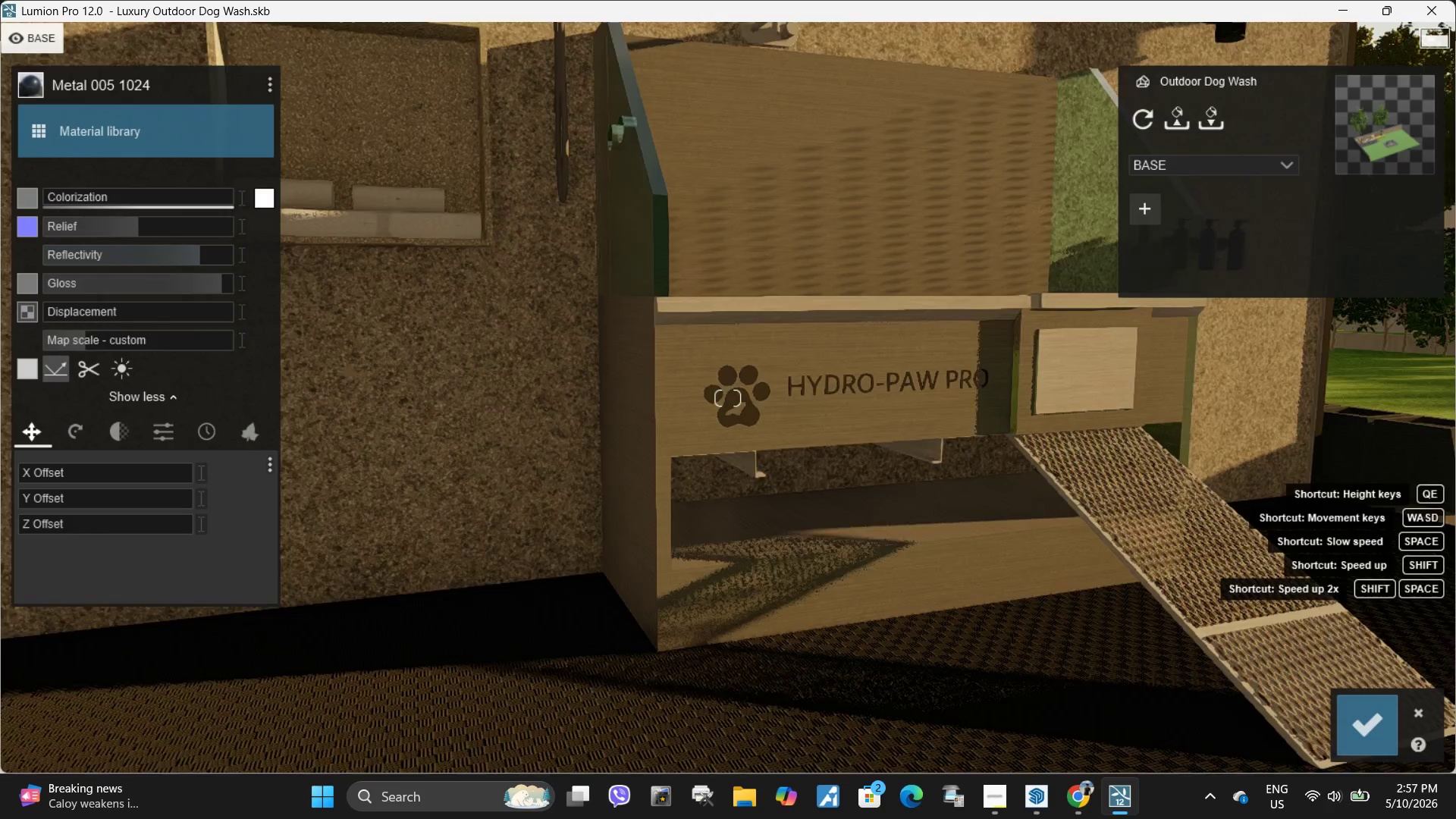 
type(SD)
 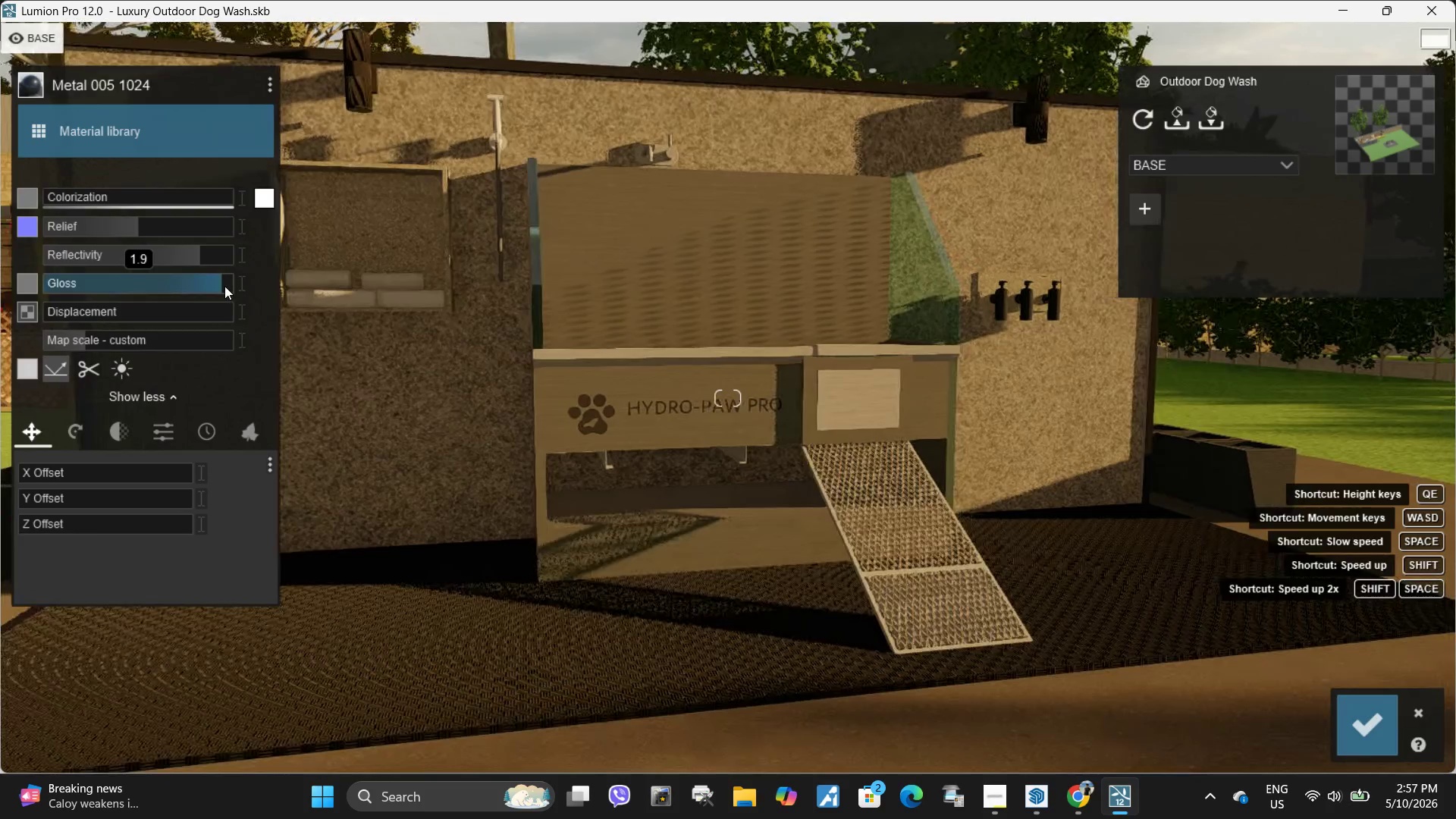 
left_click_drag(start_coordinate=[223, 286], to_coordinate=[245, 282])
 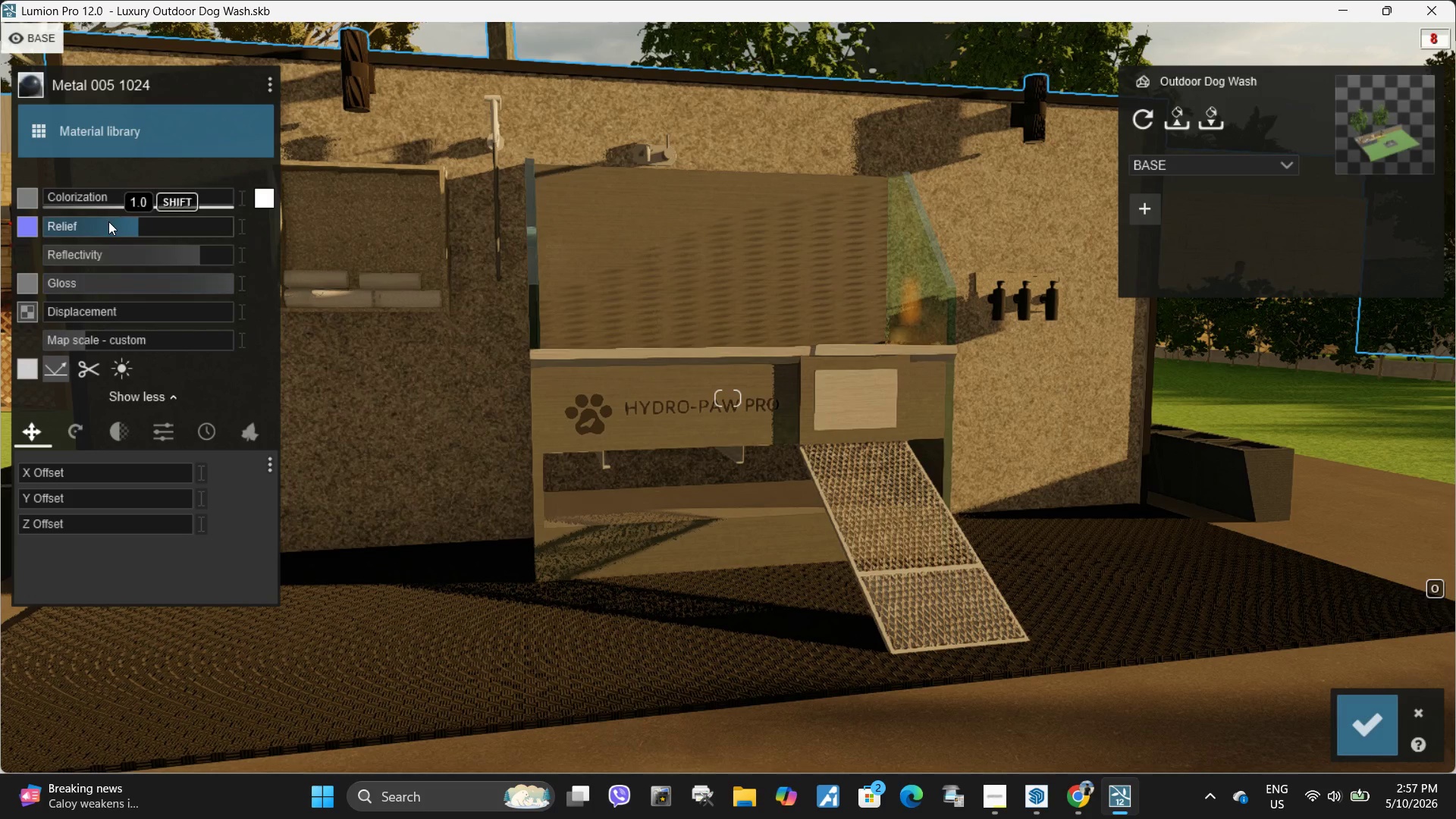 
left_click_drag(start_coordinate=[108, 221], to_coordinate=[0, 232])
 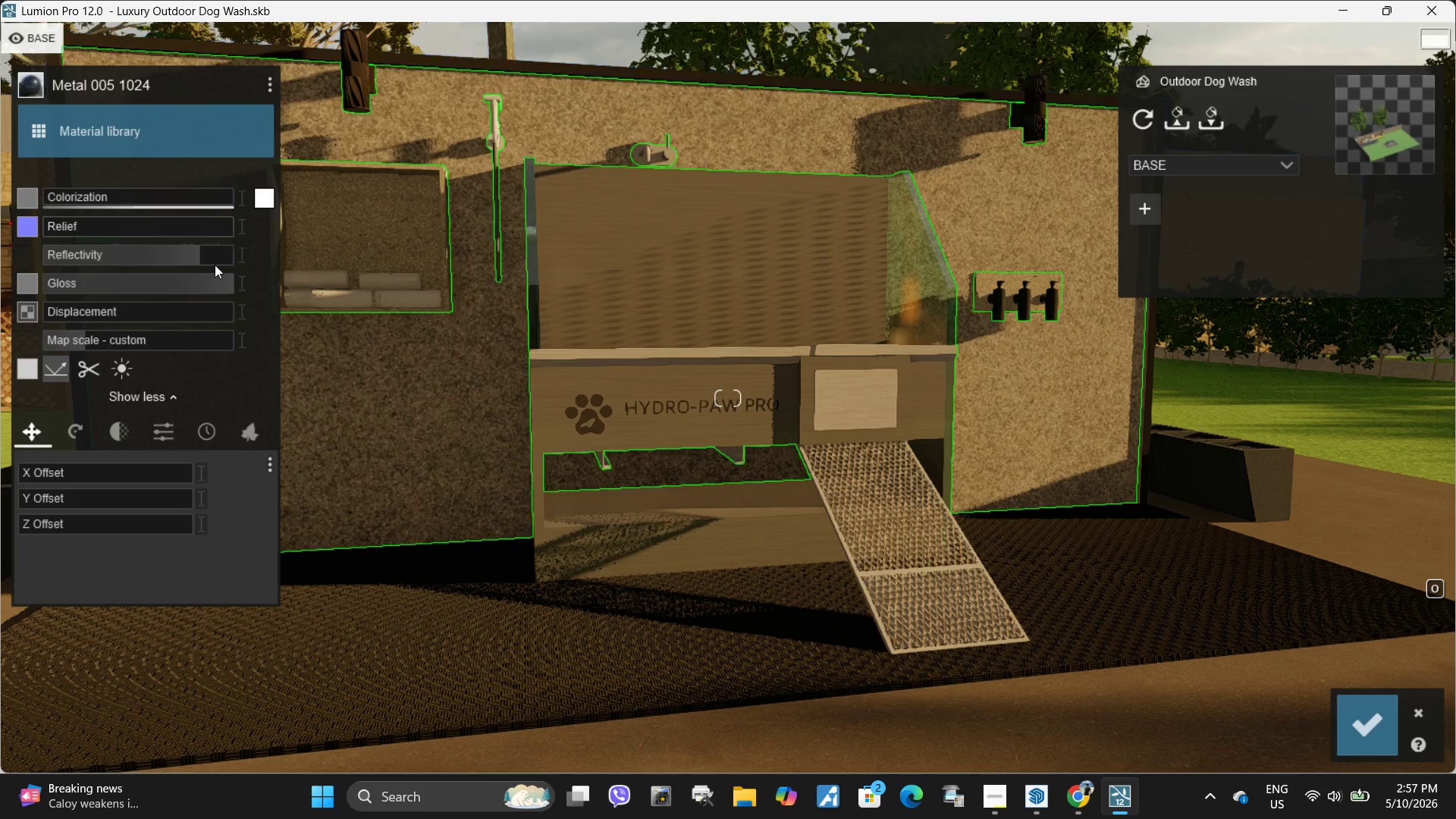 
mouse_move([228, 257])
 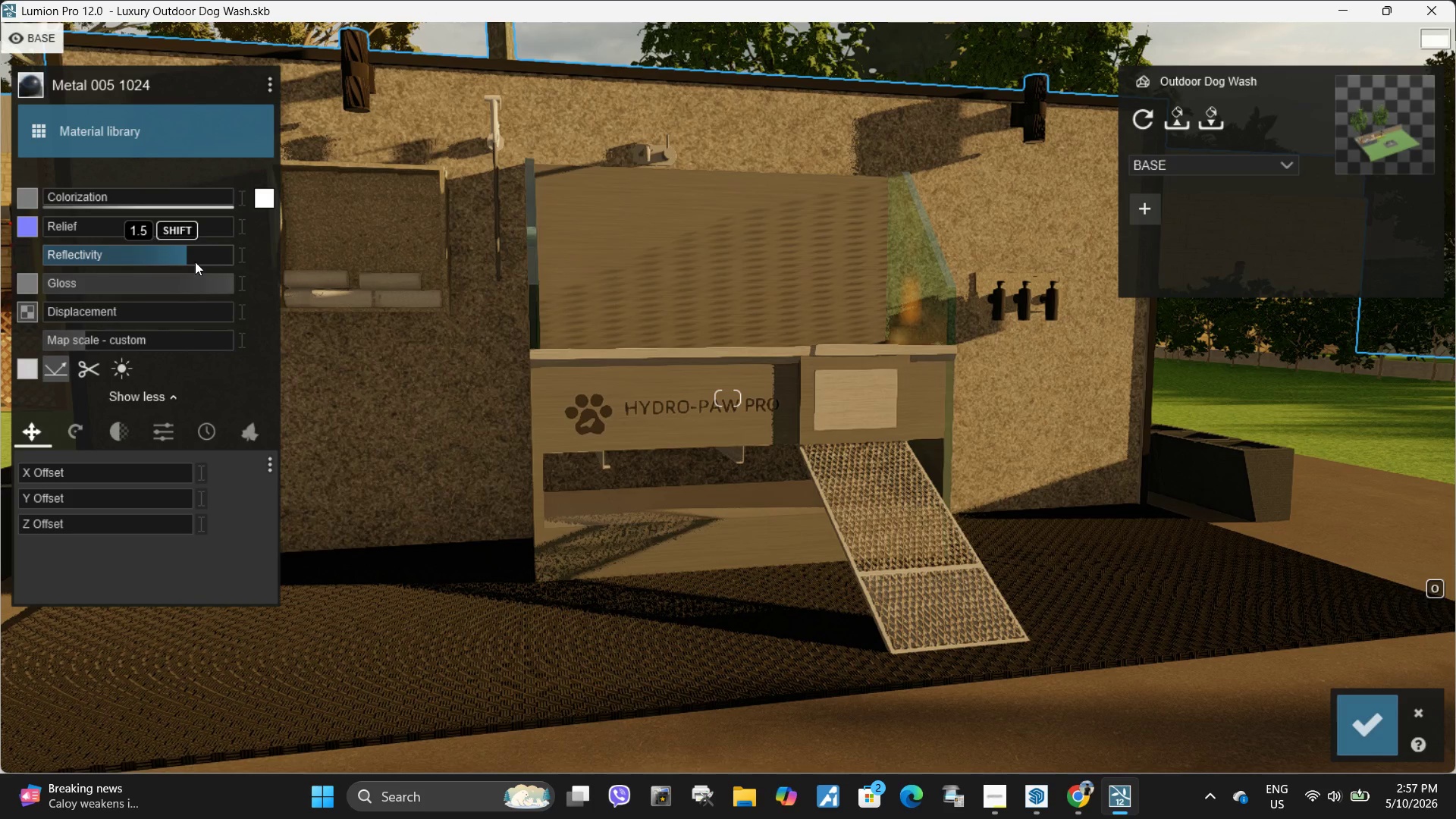 
key(W)
 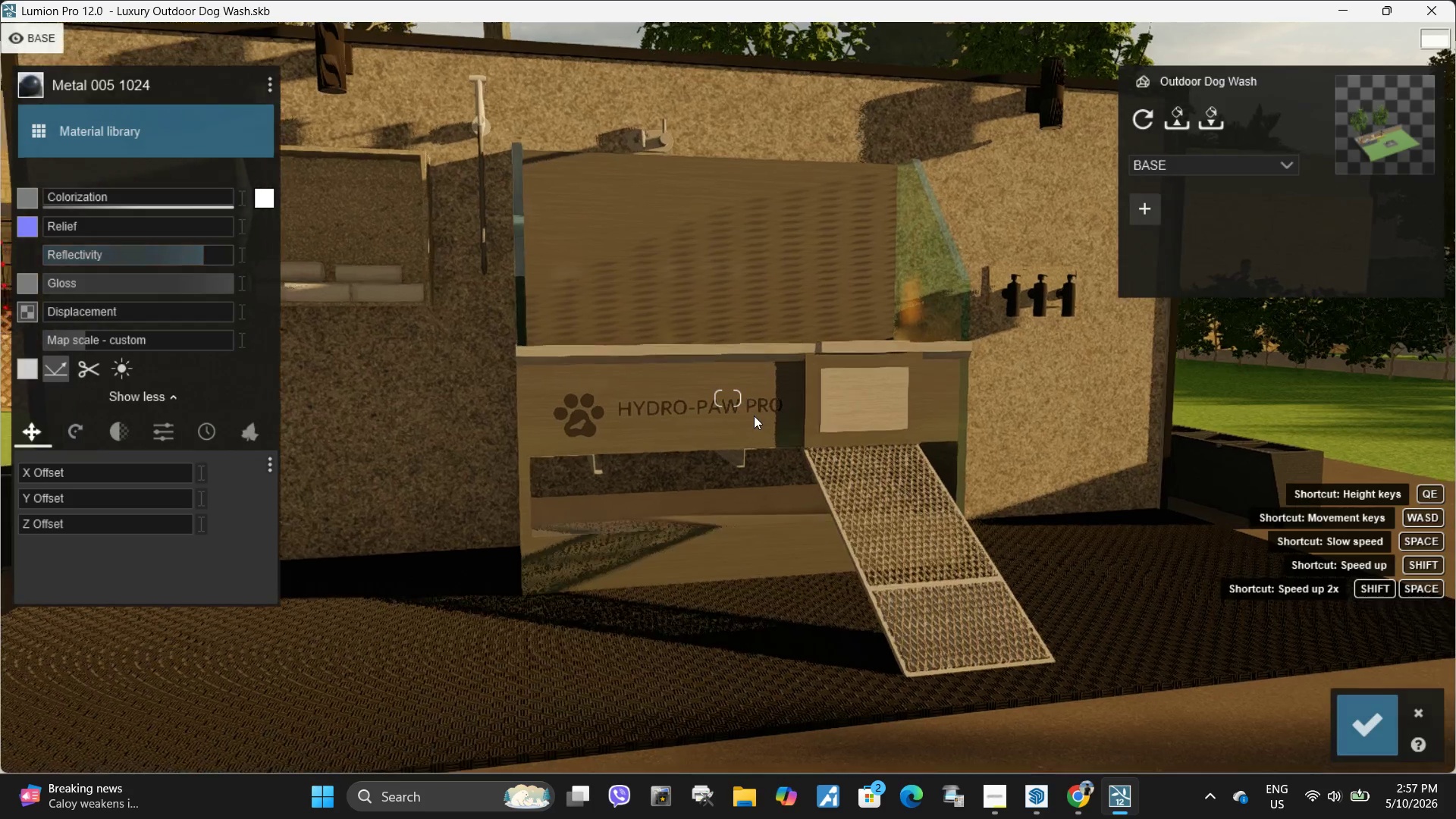 
type(WW)
 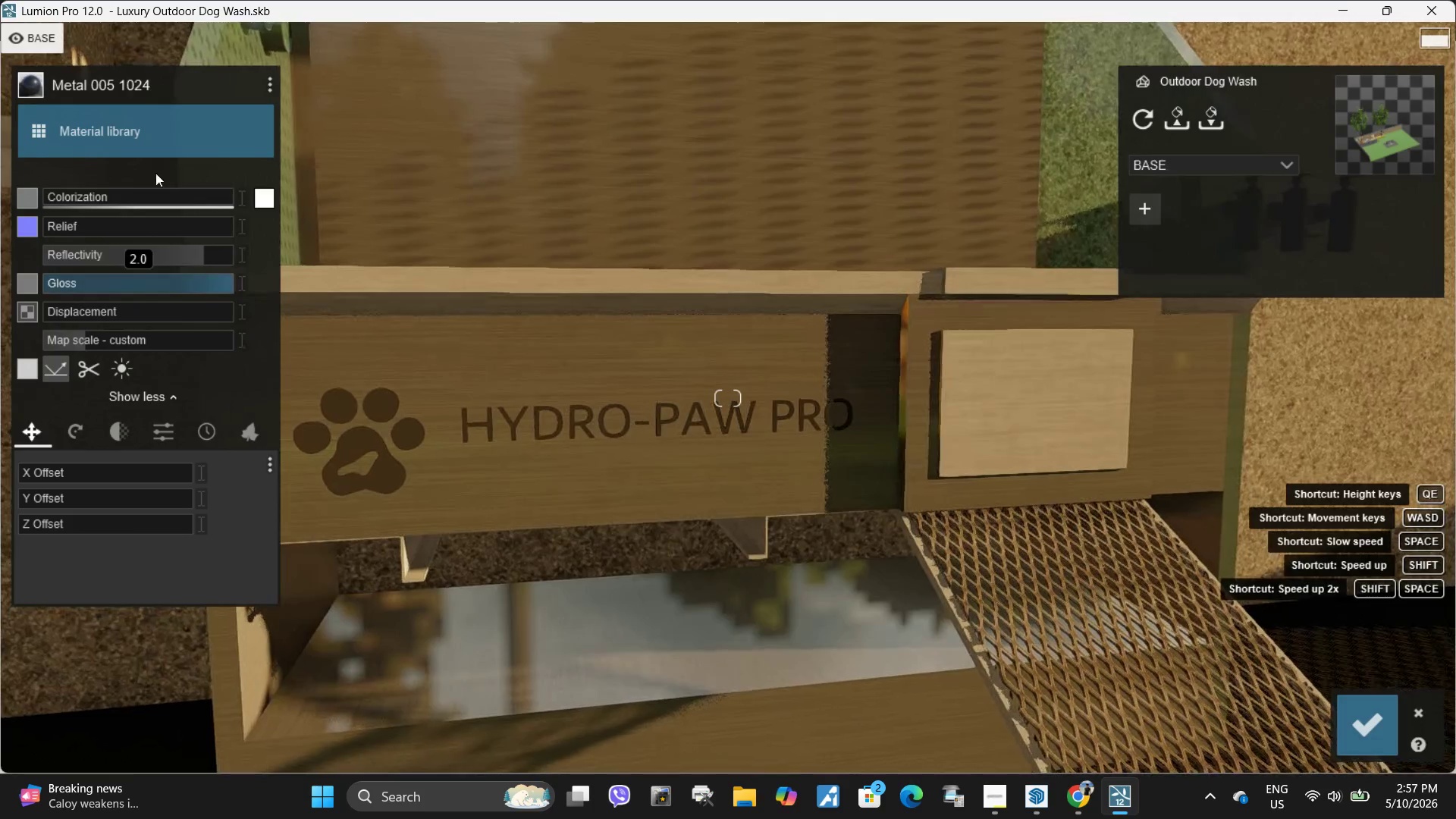 
mouse_move([147, 127])
 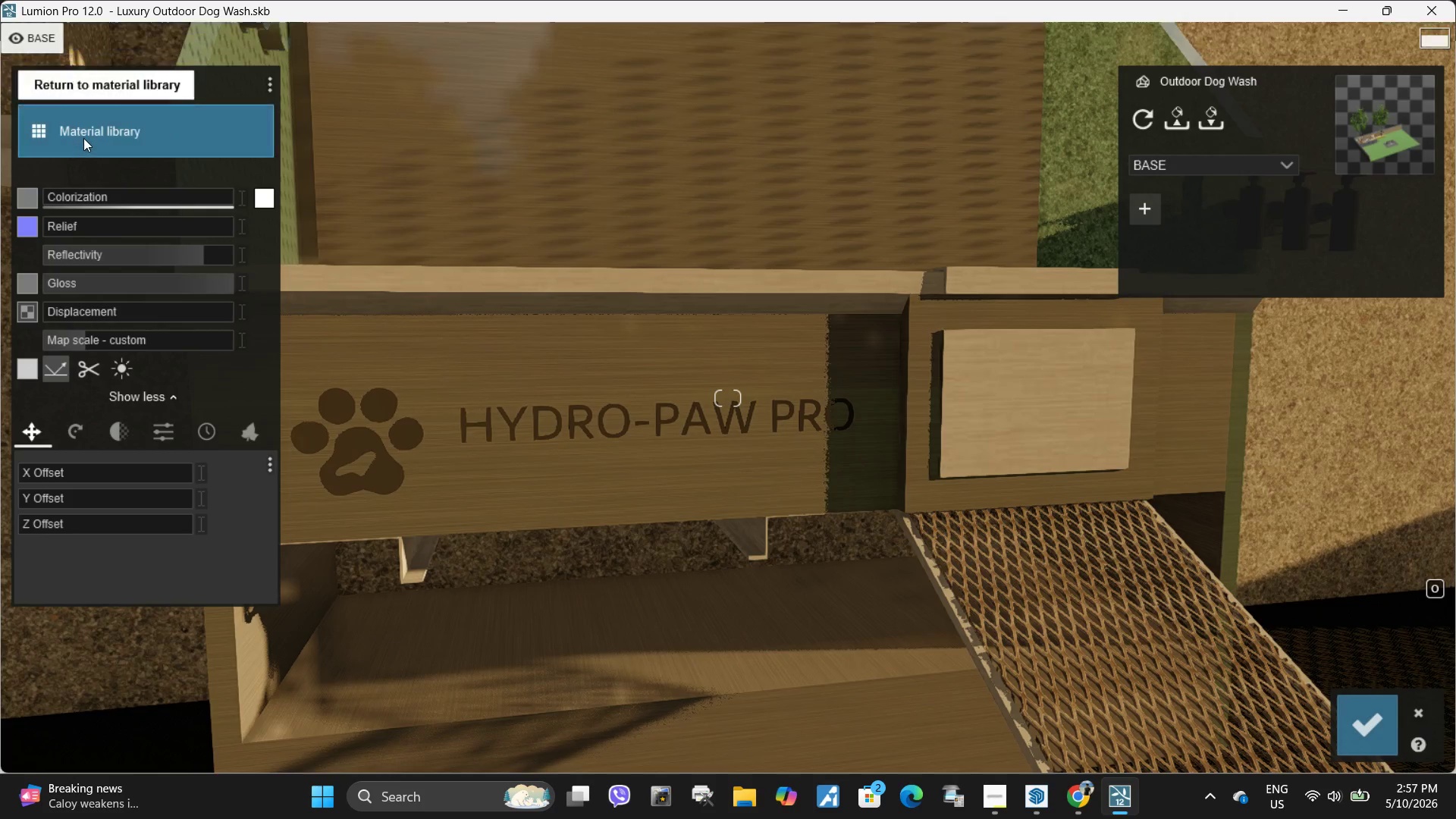 
left_click([83, 138])
 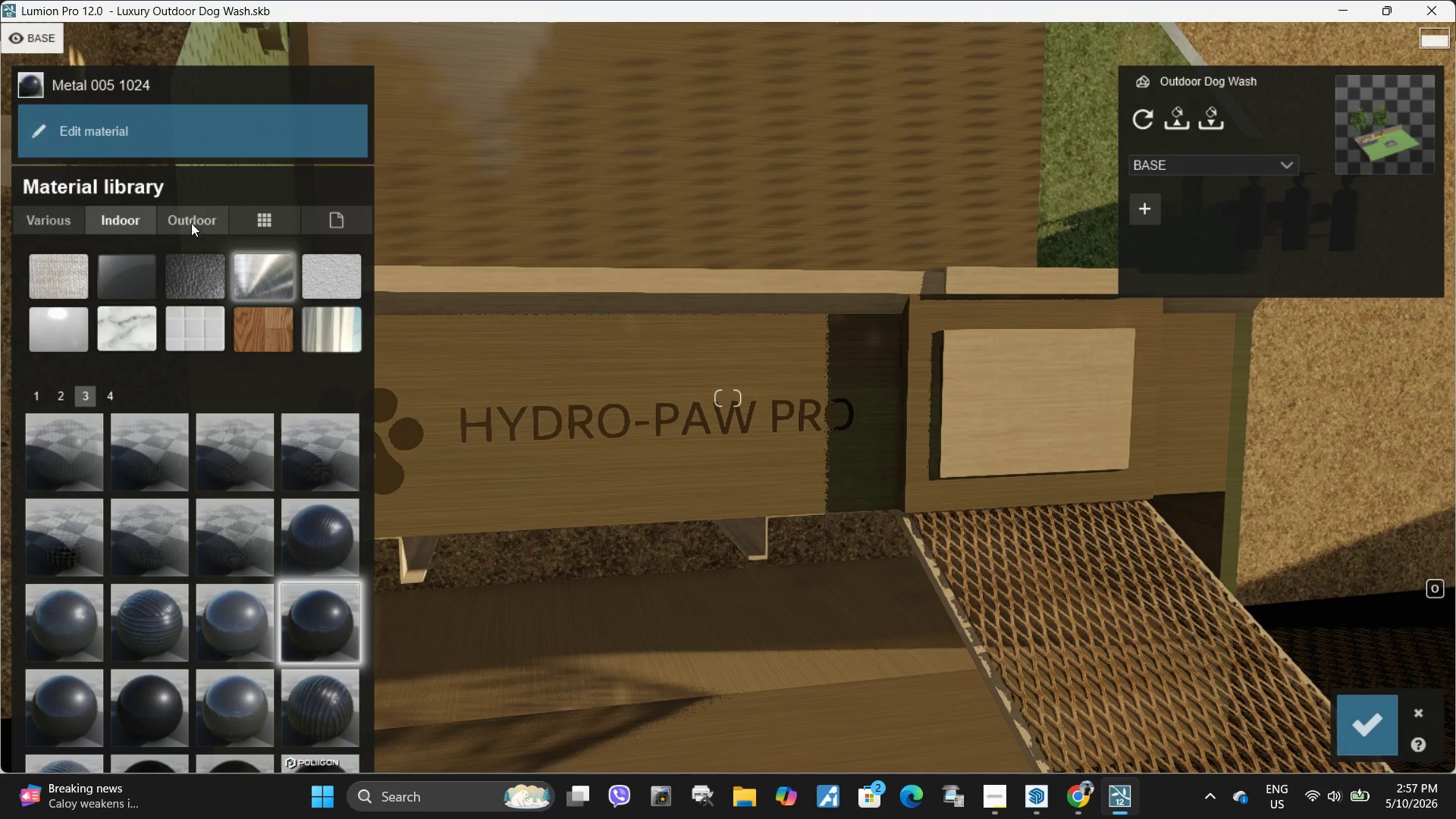 
left_click([199, 209])
 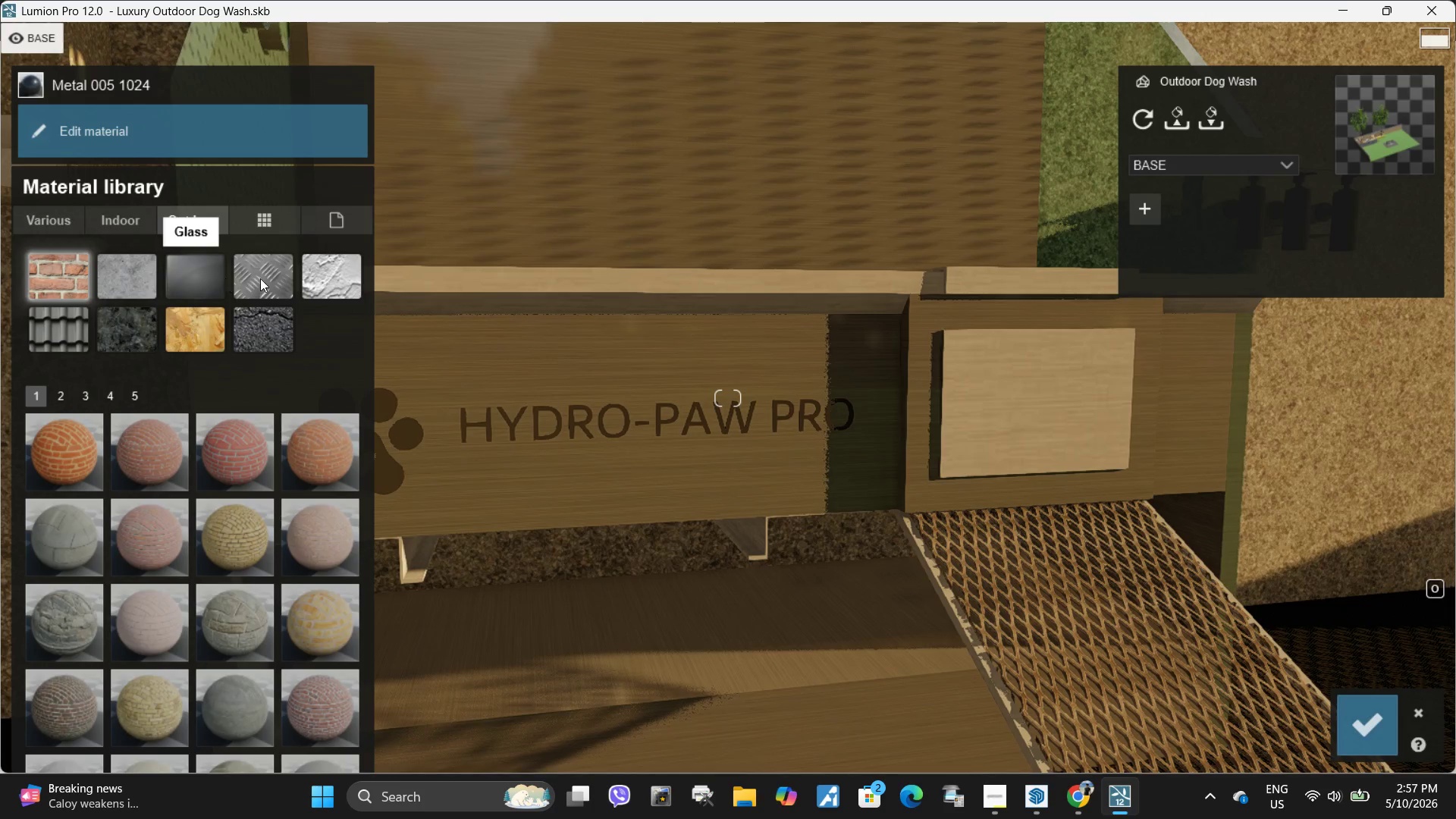 
left_click([261, 278])
 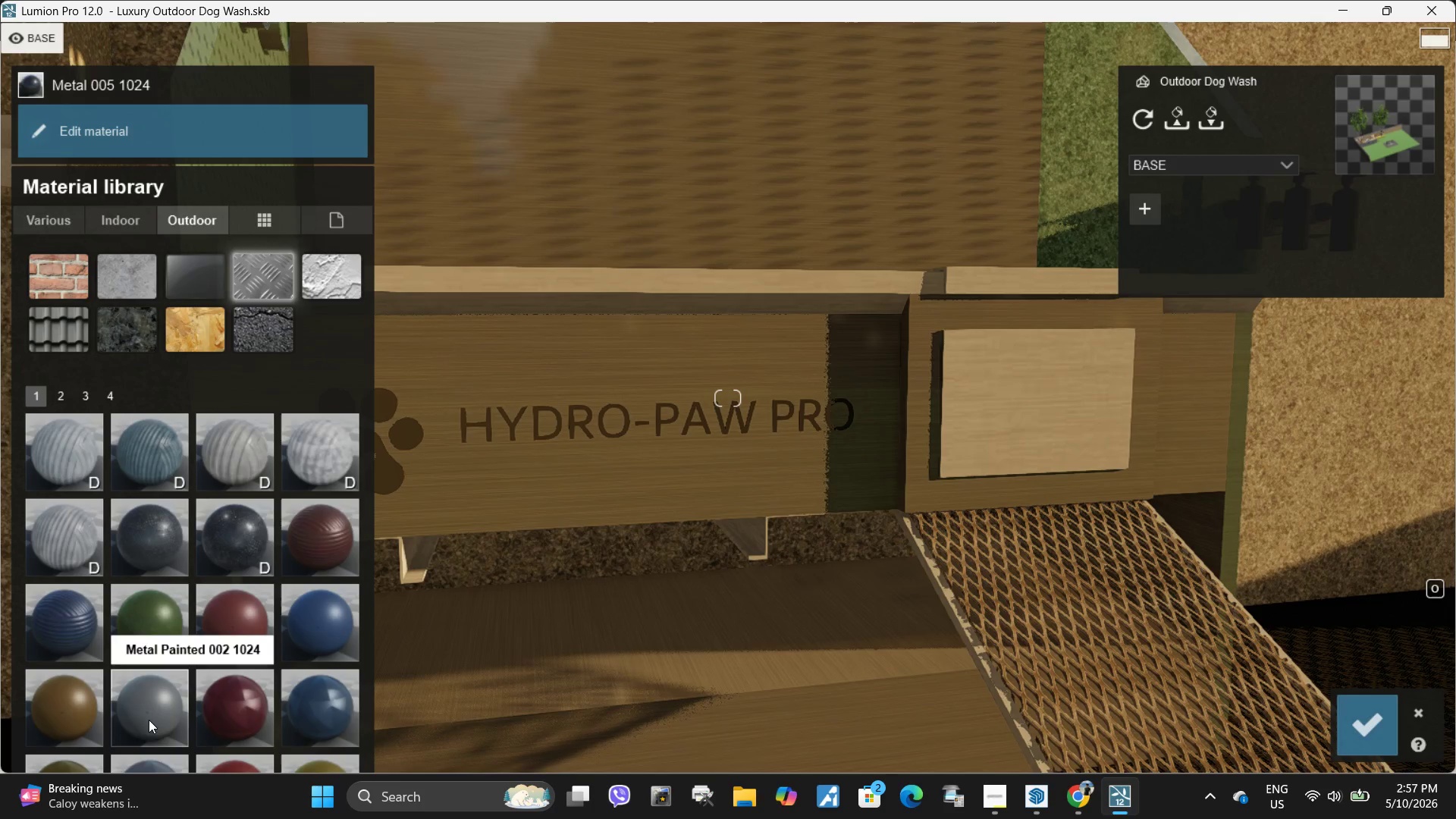 
left_click([55, 395])
 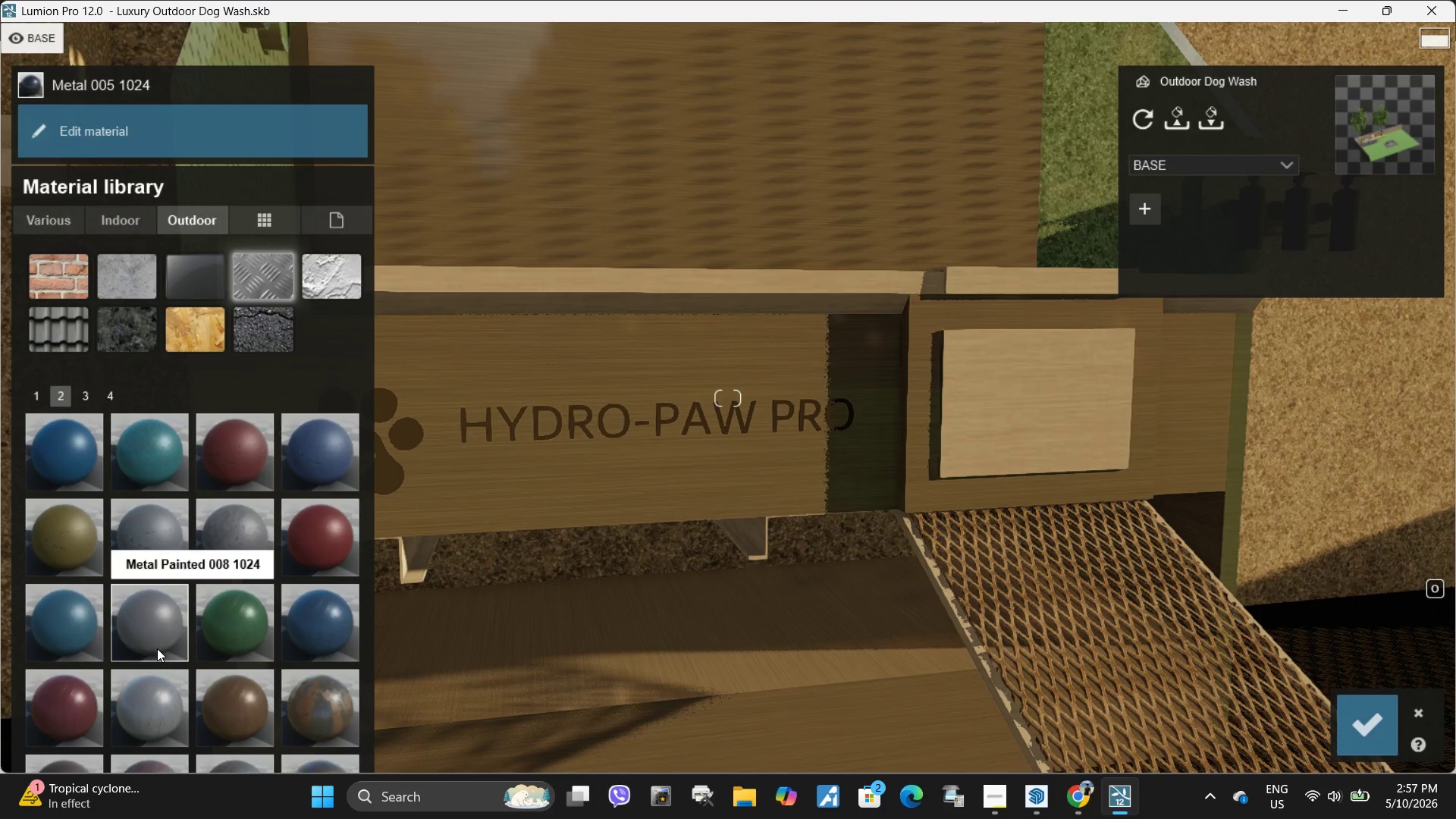 
wait(20.8)
 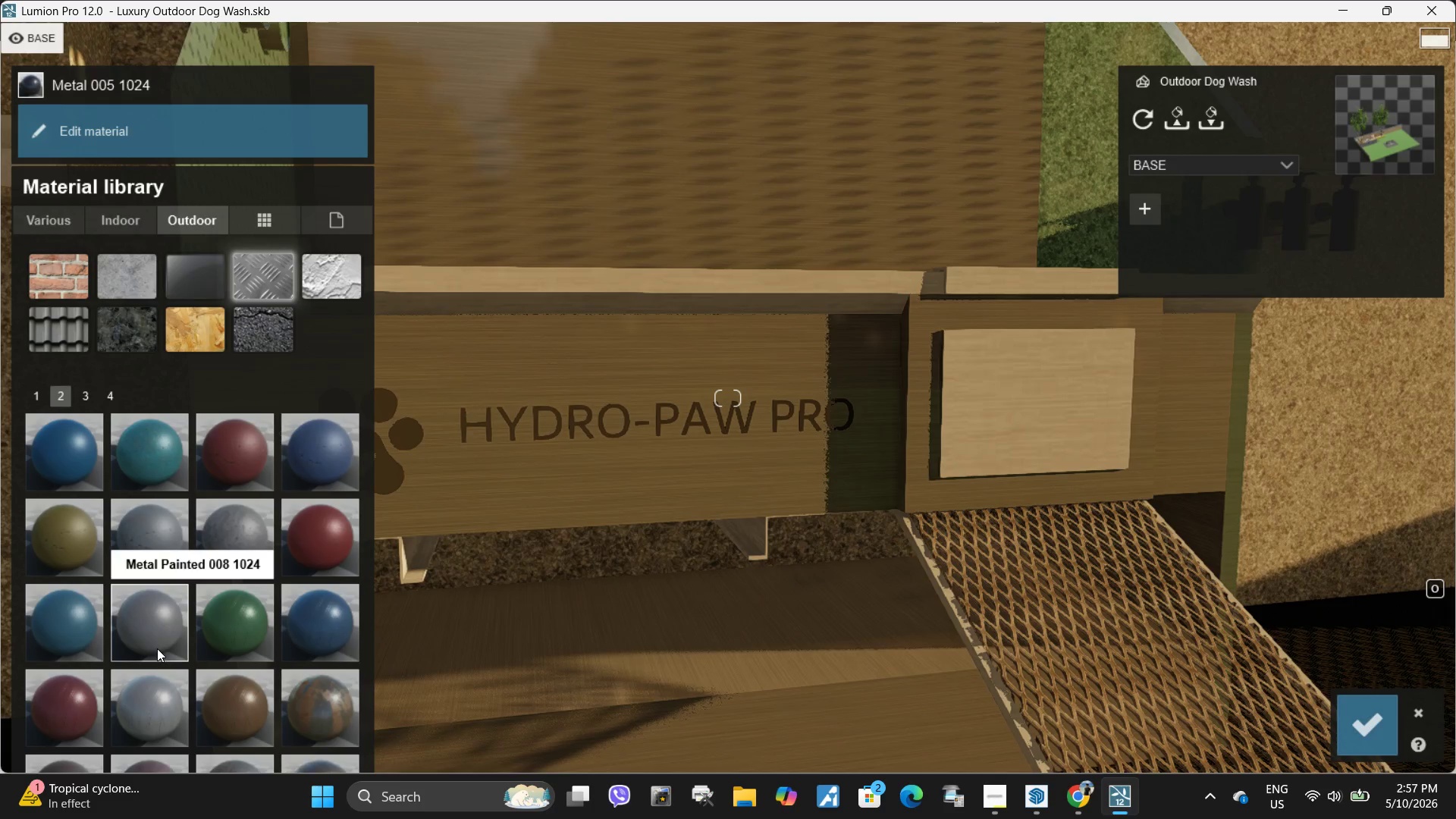 
left_click([78, 388])
 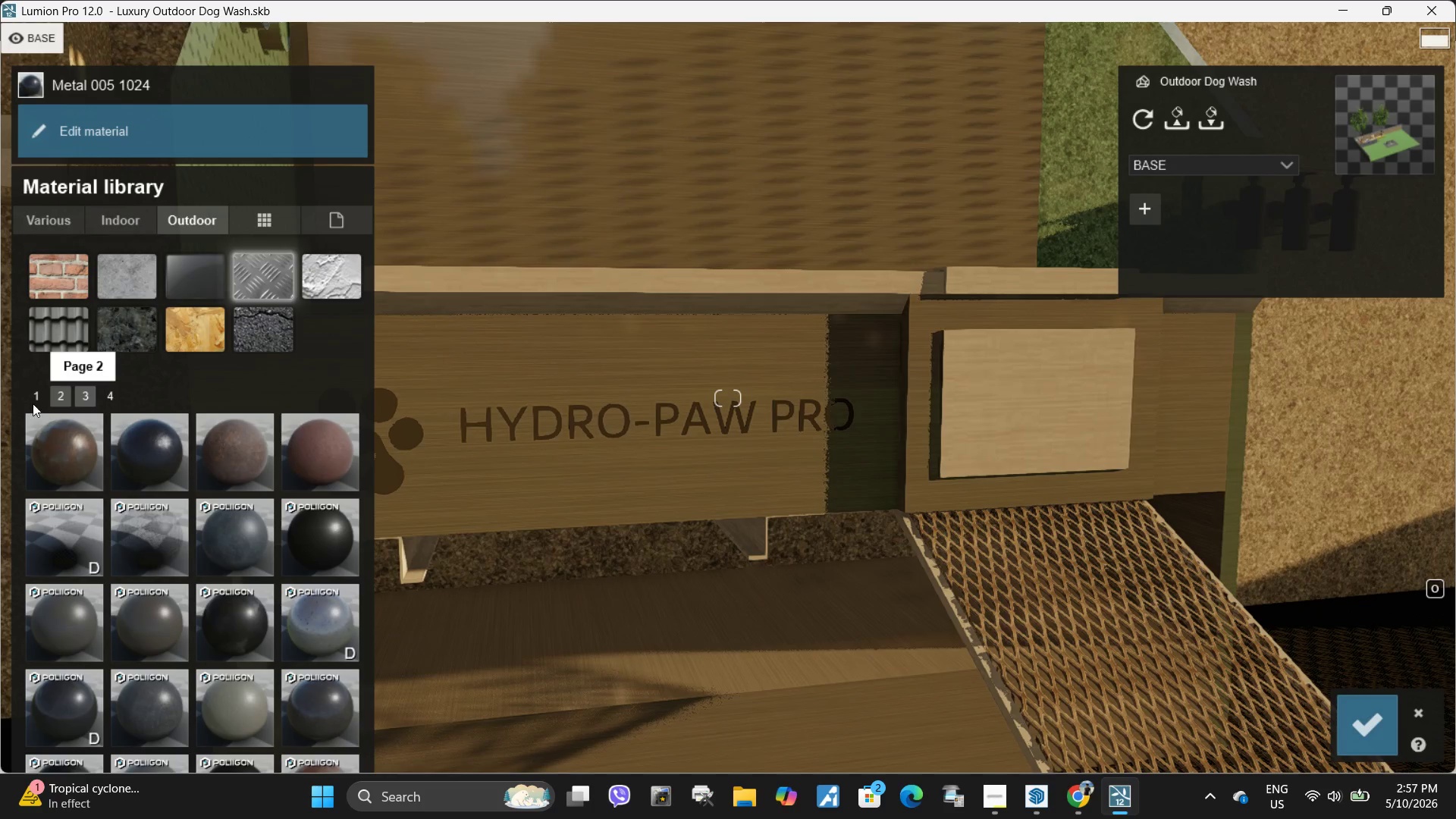 
left_click([42, 397])
 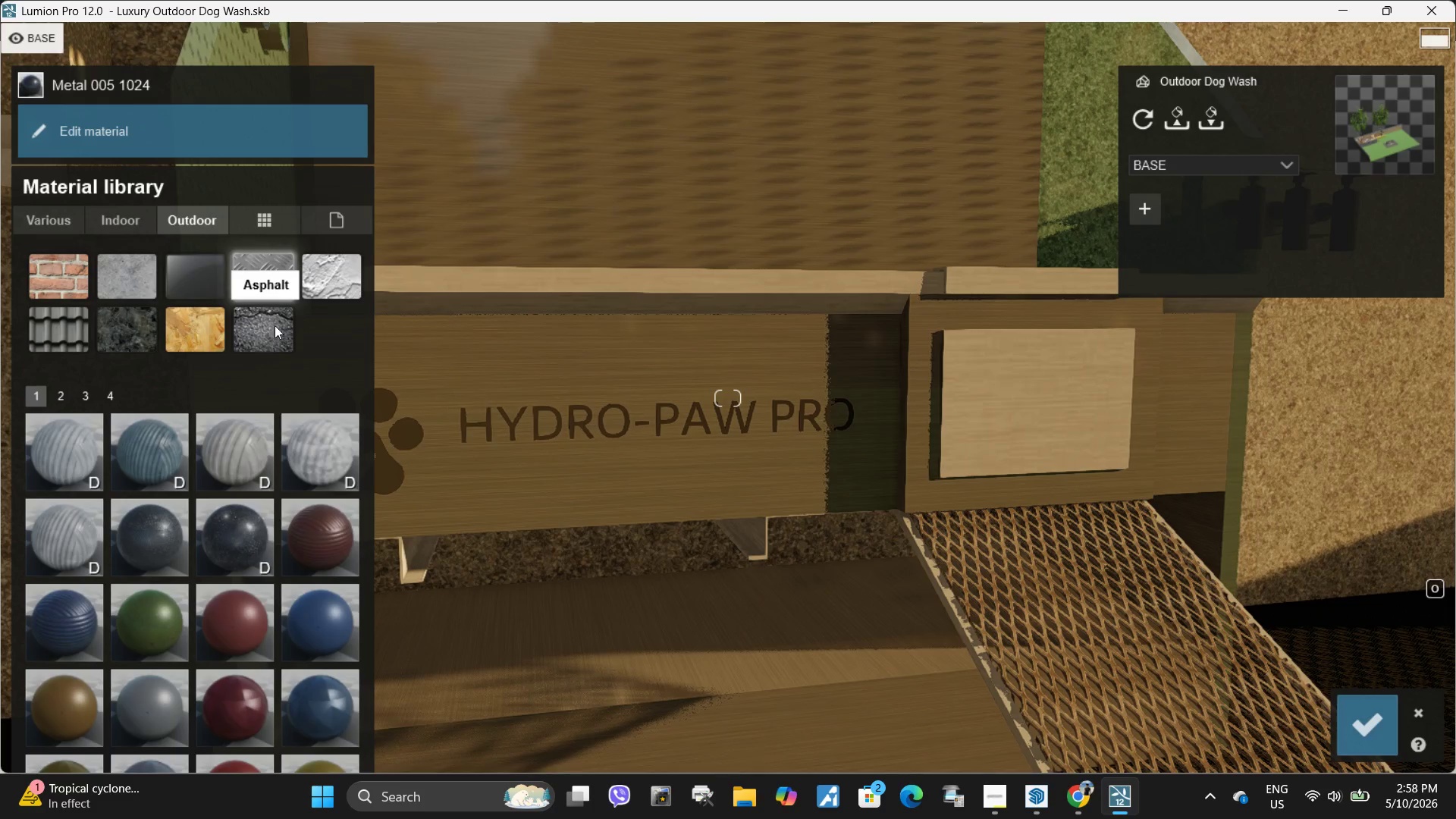 
wait(13.53)
 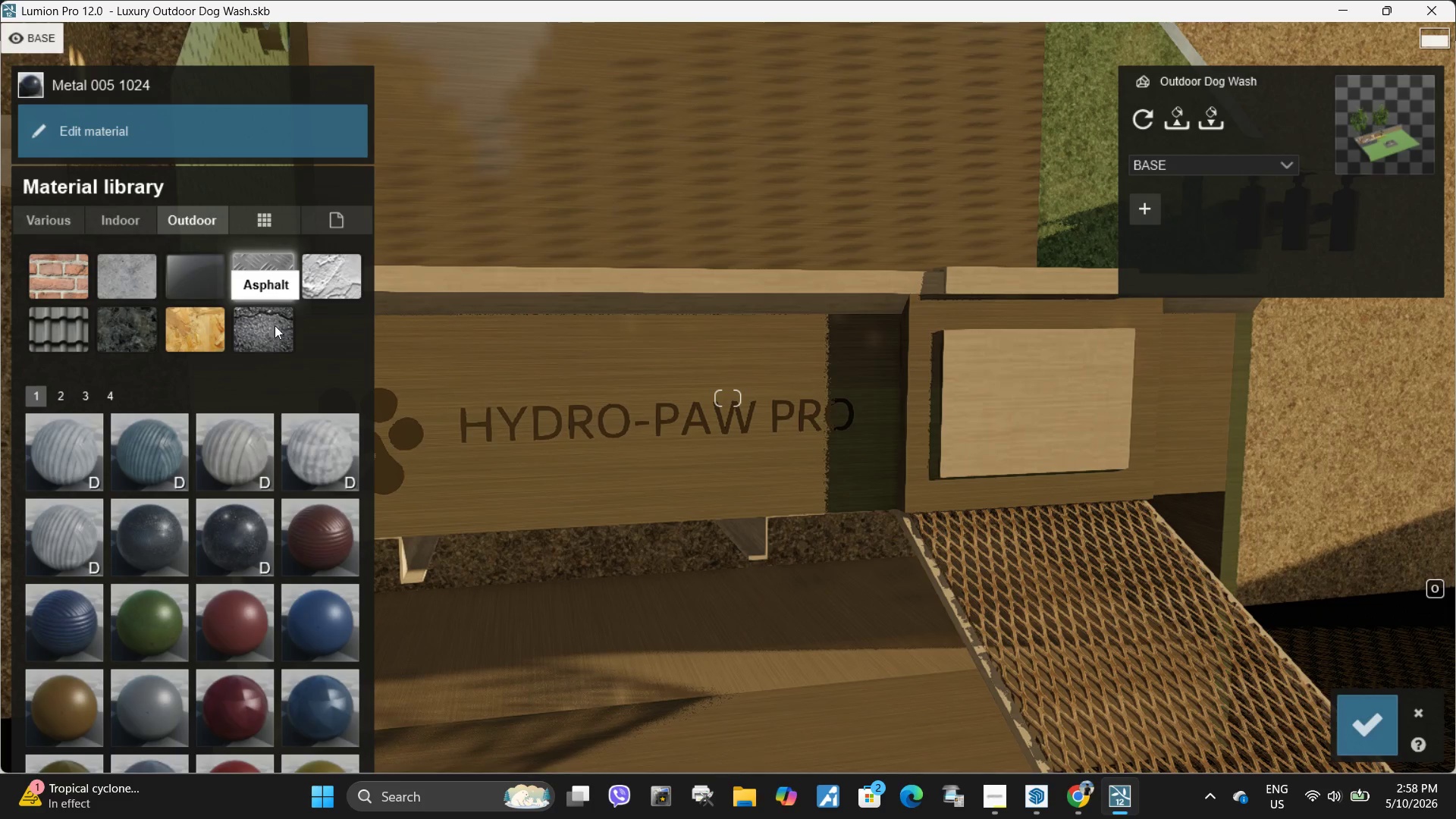 
left_click([132, 221])
 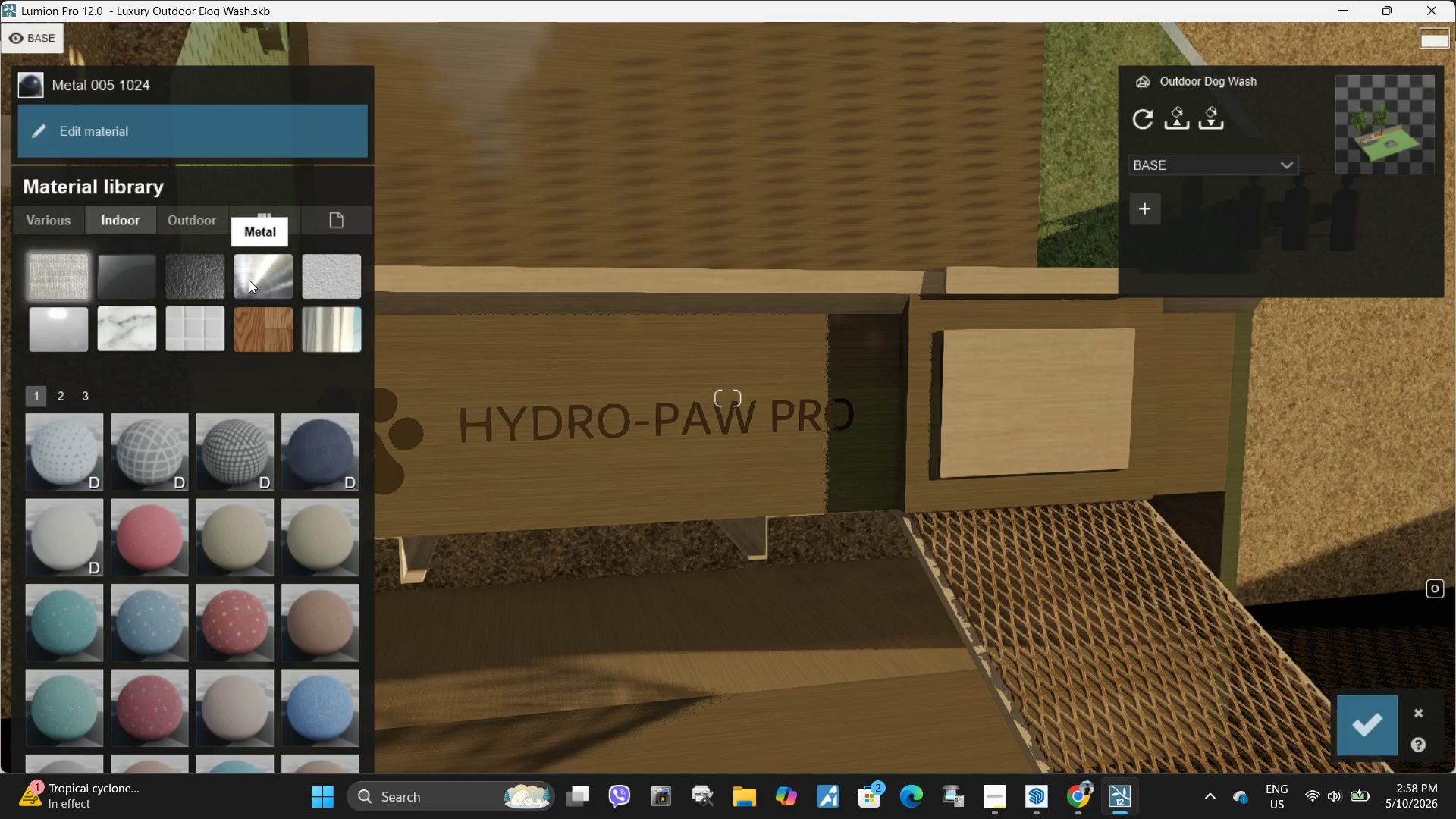 
left_click([249, 280])
 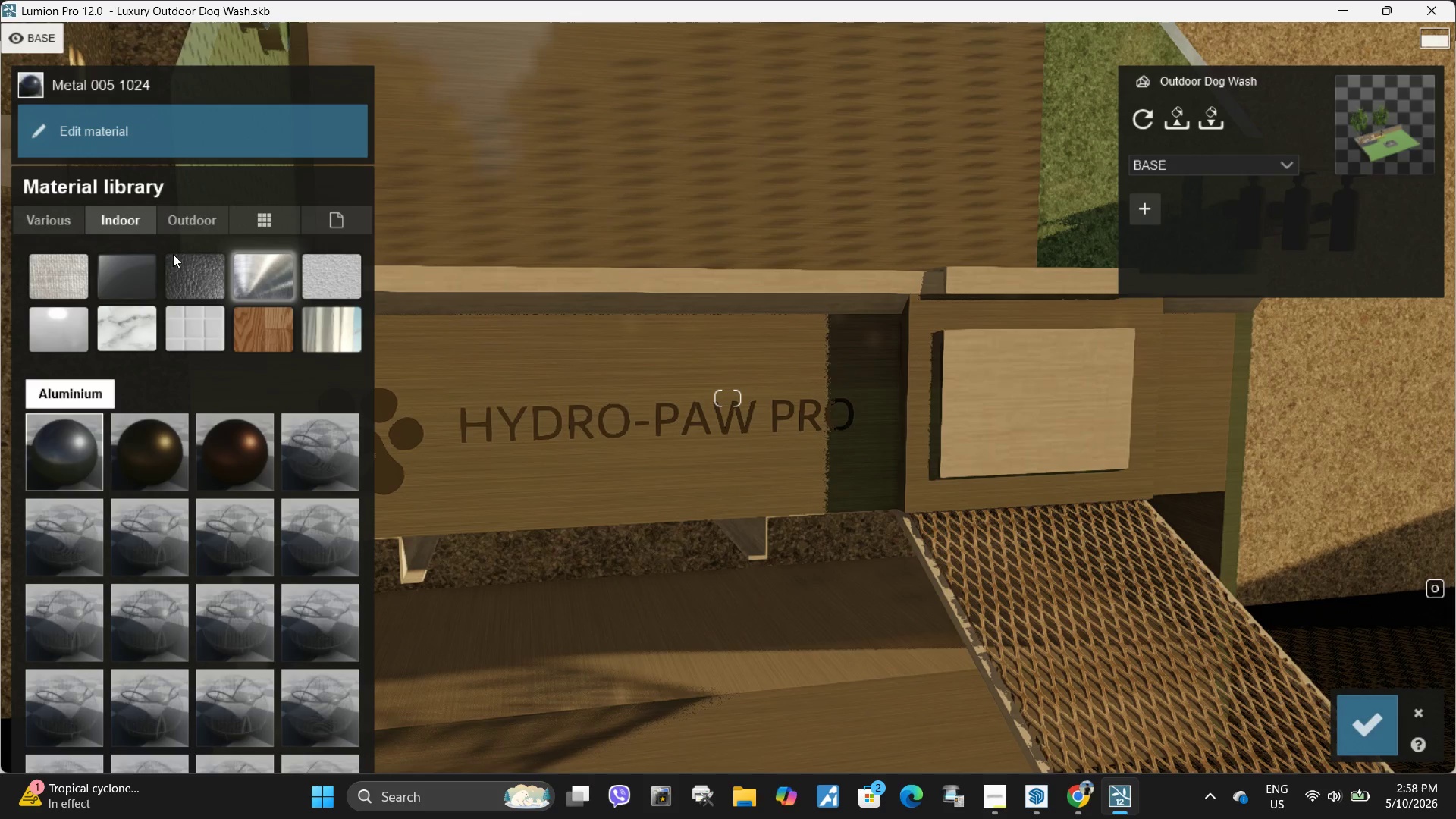 
left_click([144, 134])
 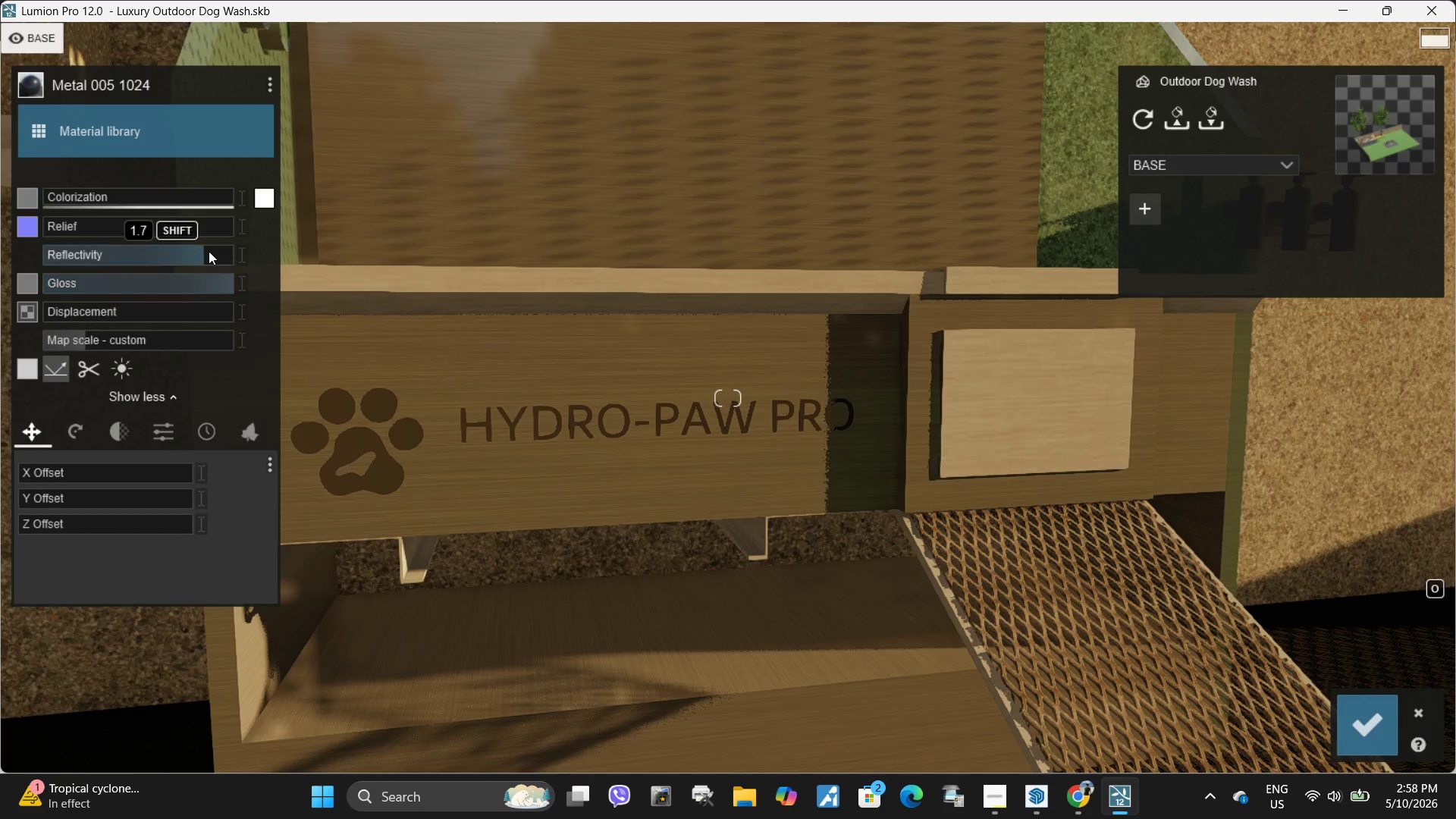 
left_click_drag(start_coordinate=[211, 251], to_coordinate=[210, 256])
 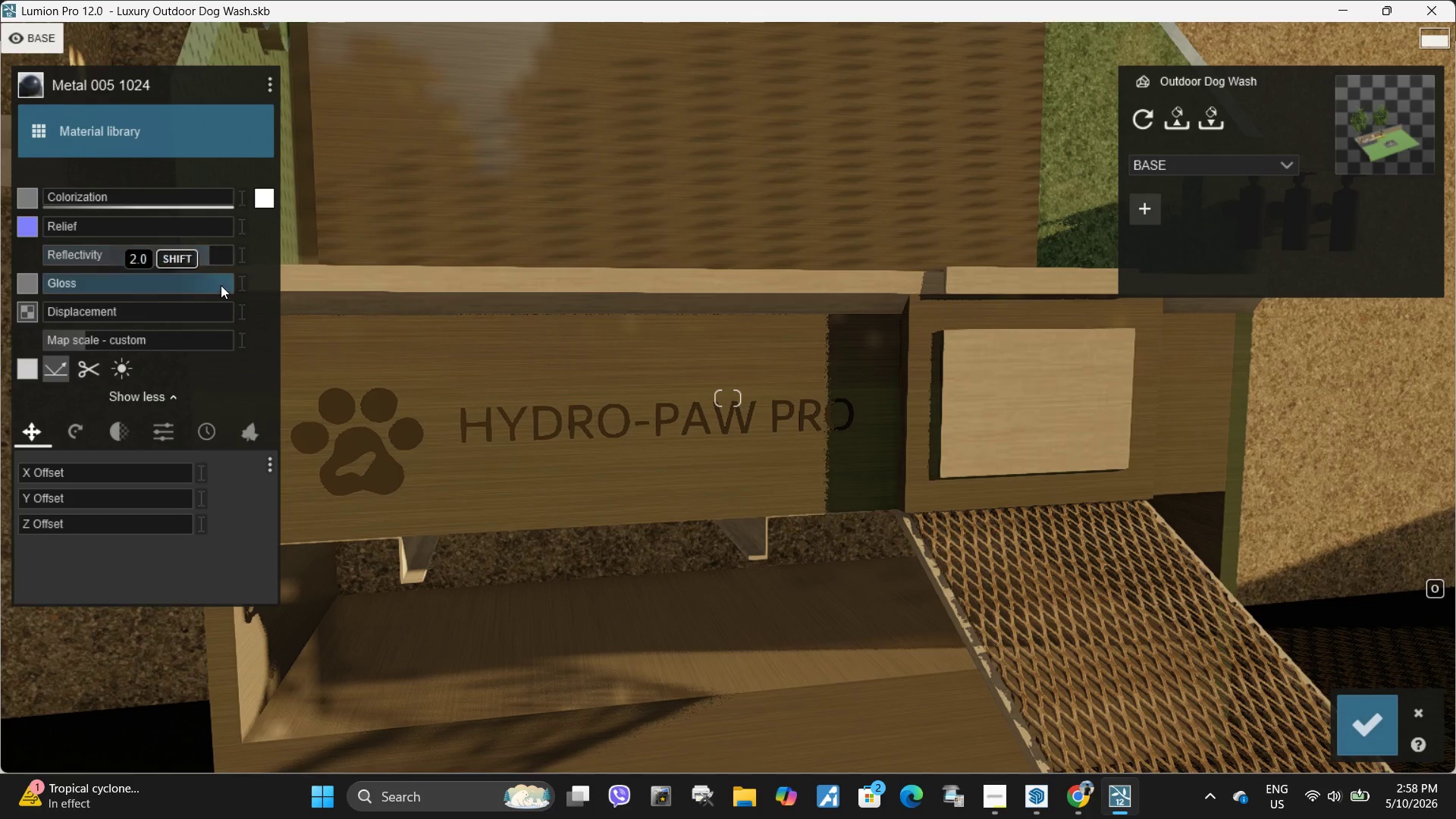 
left_click_drag(start_coordinate=[221, 285], to_coordinate=[0, 287])
 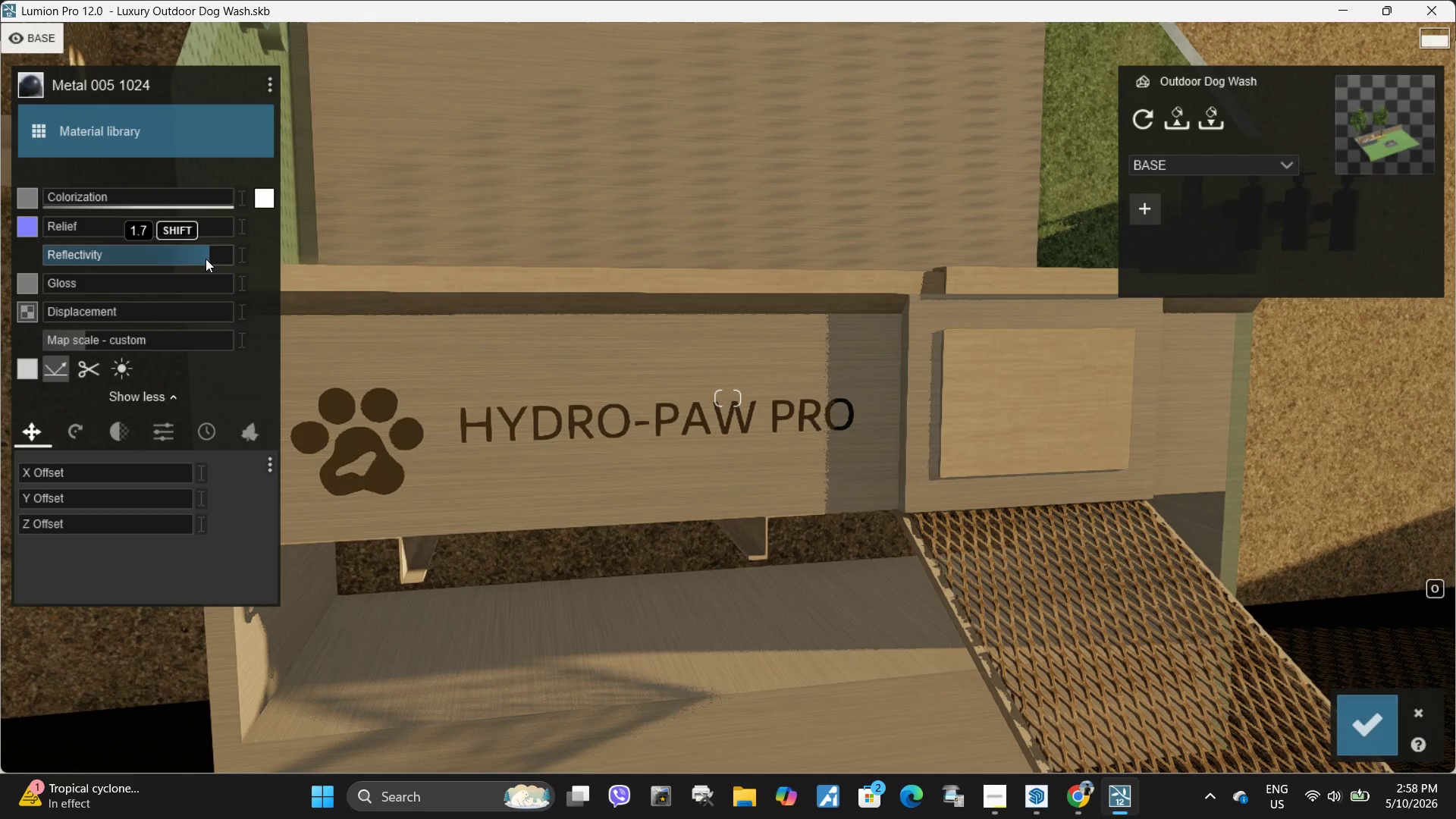 
left_click_drag(start_coordinate=[206, 259], to_coordinate=[224, 260])
 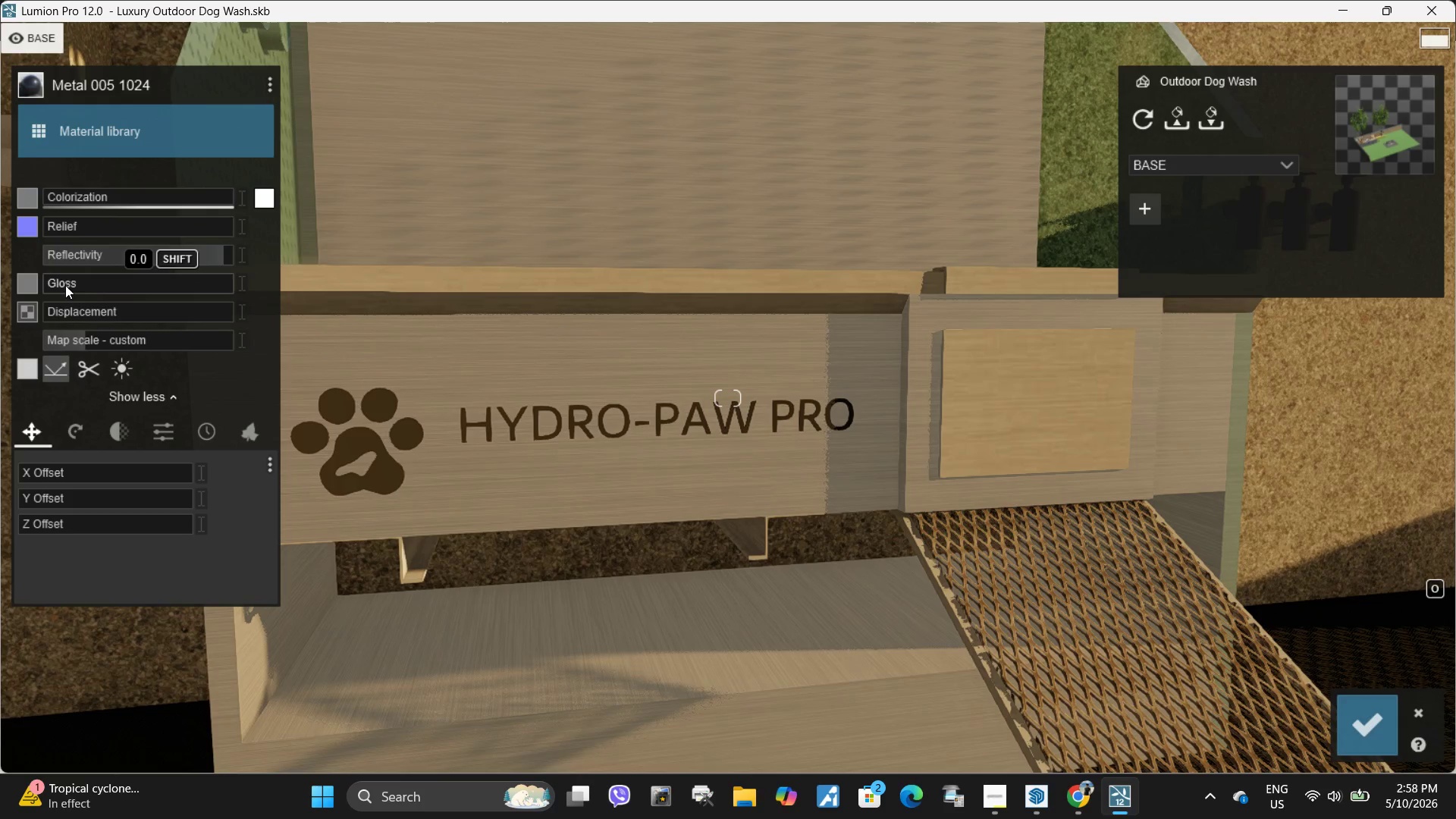 
left_click_drag(start_coordinate=[65, 285], to_coordinate=[119, 276])
 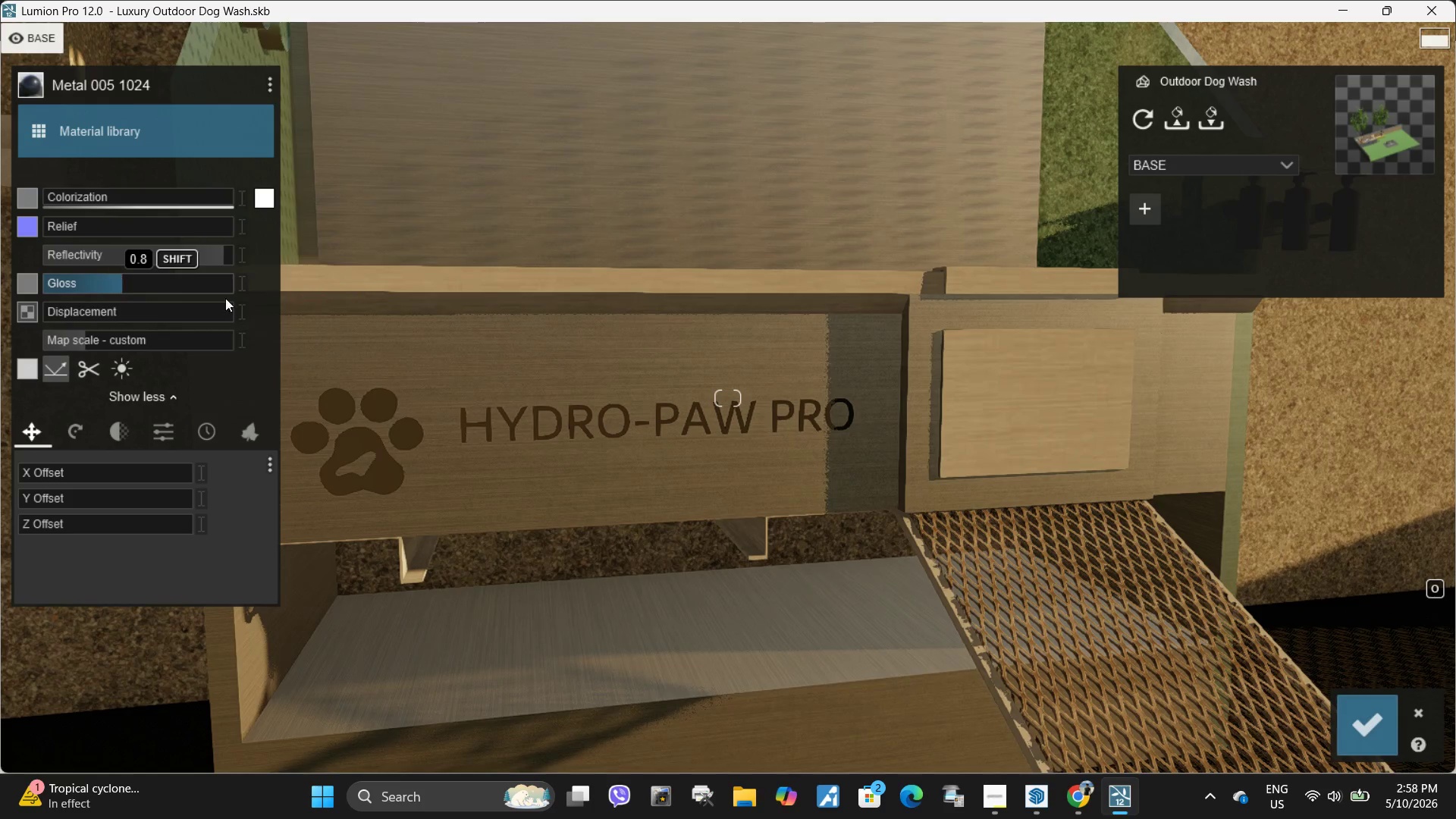 
hold_key(key=S, duration=0.47)
 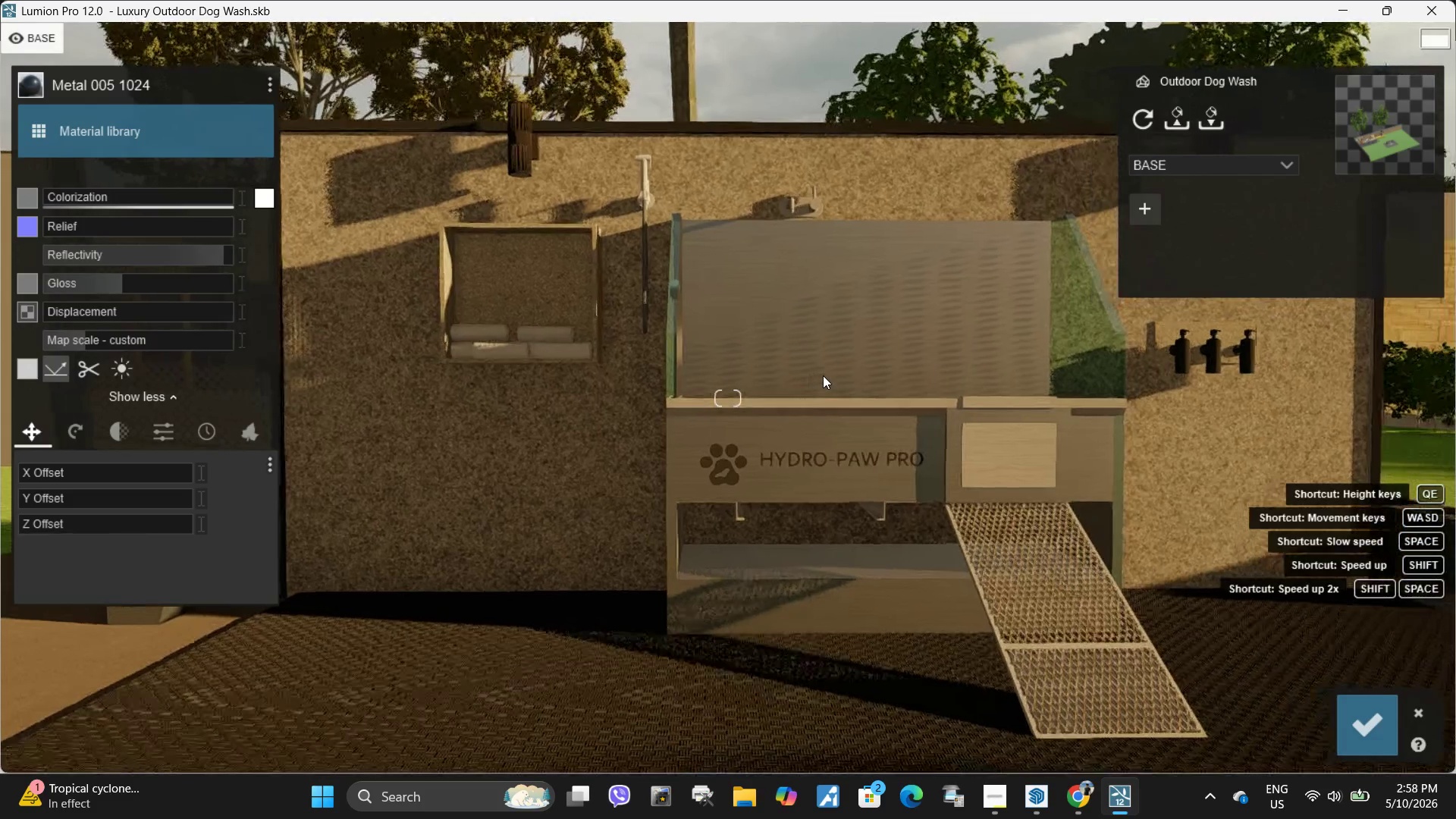 
key(D)
 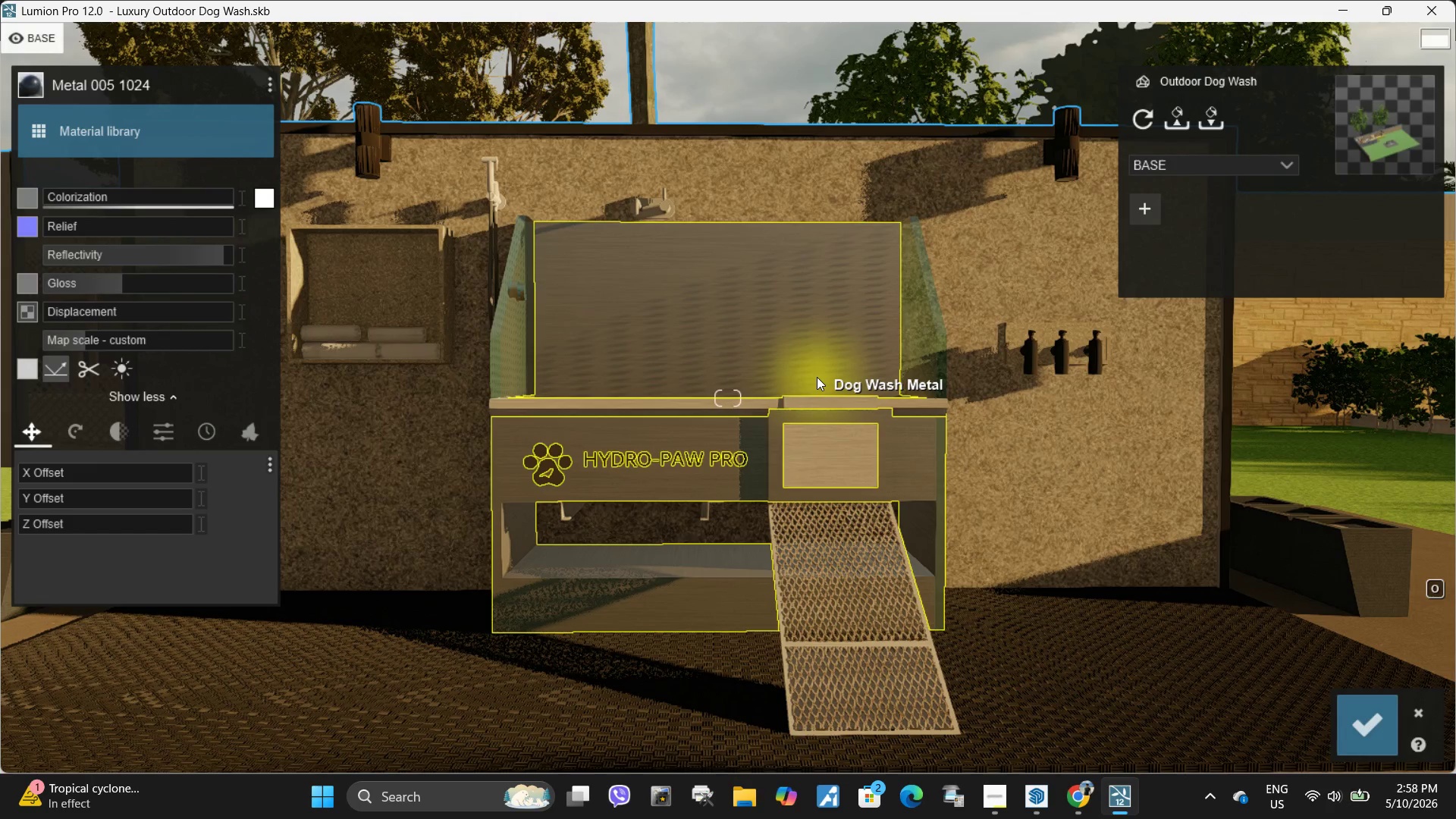 
wait(8.91)
 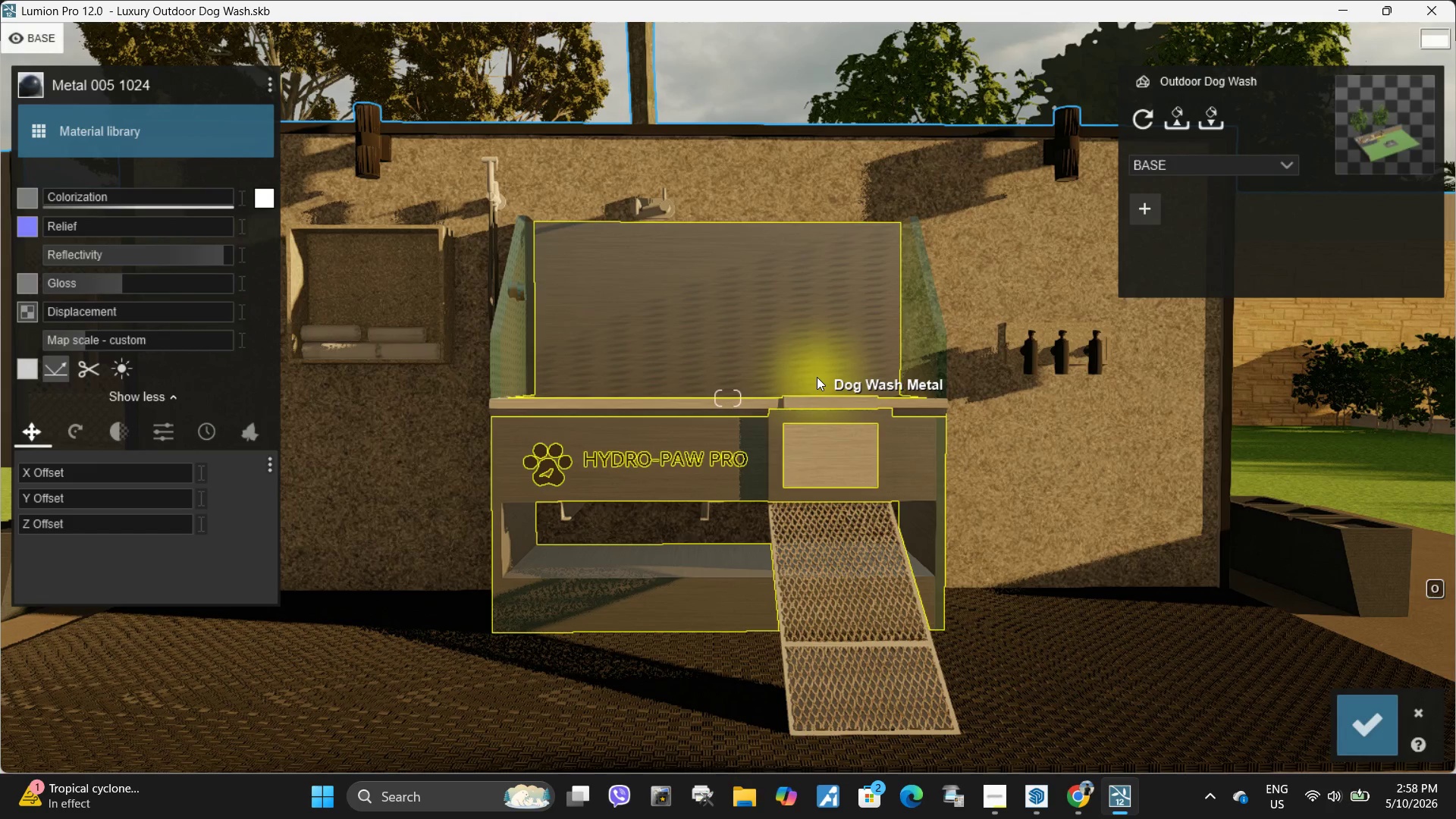 
key(S)
 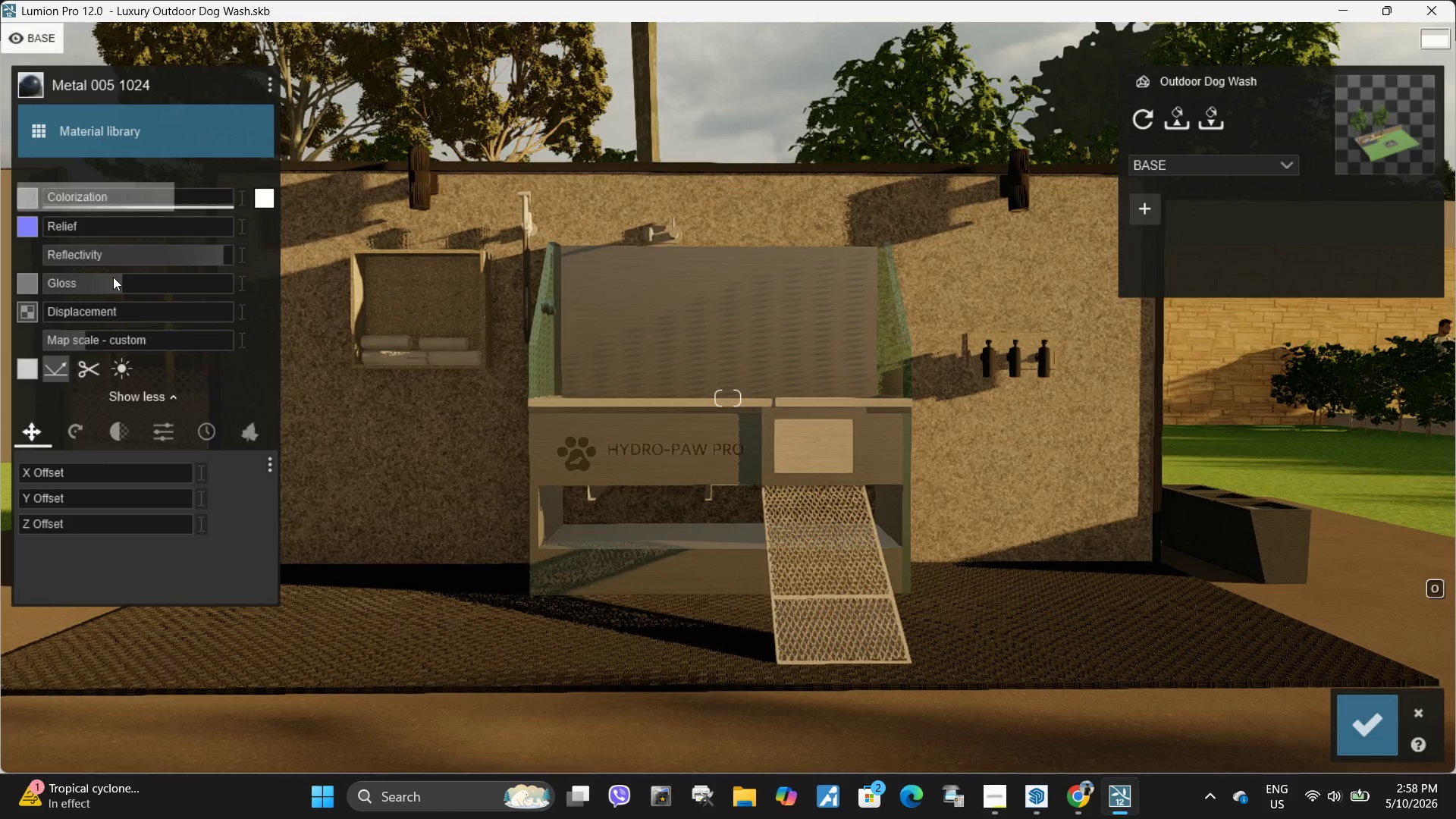 
left_click_drag(start_coordinate=[124, 284], to_coordinate=[109, 290])
 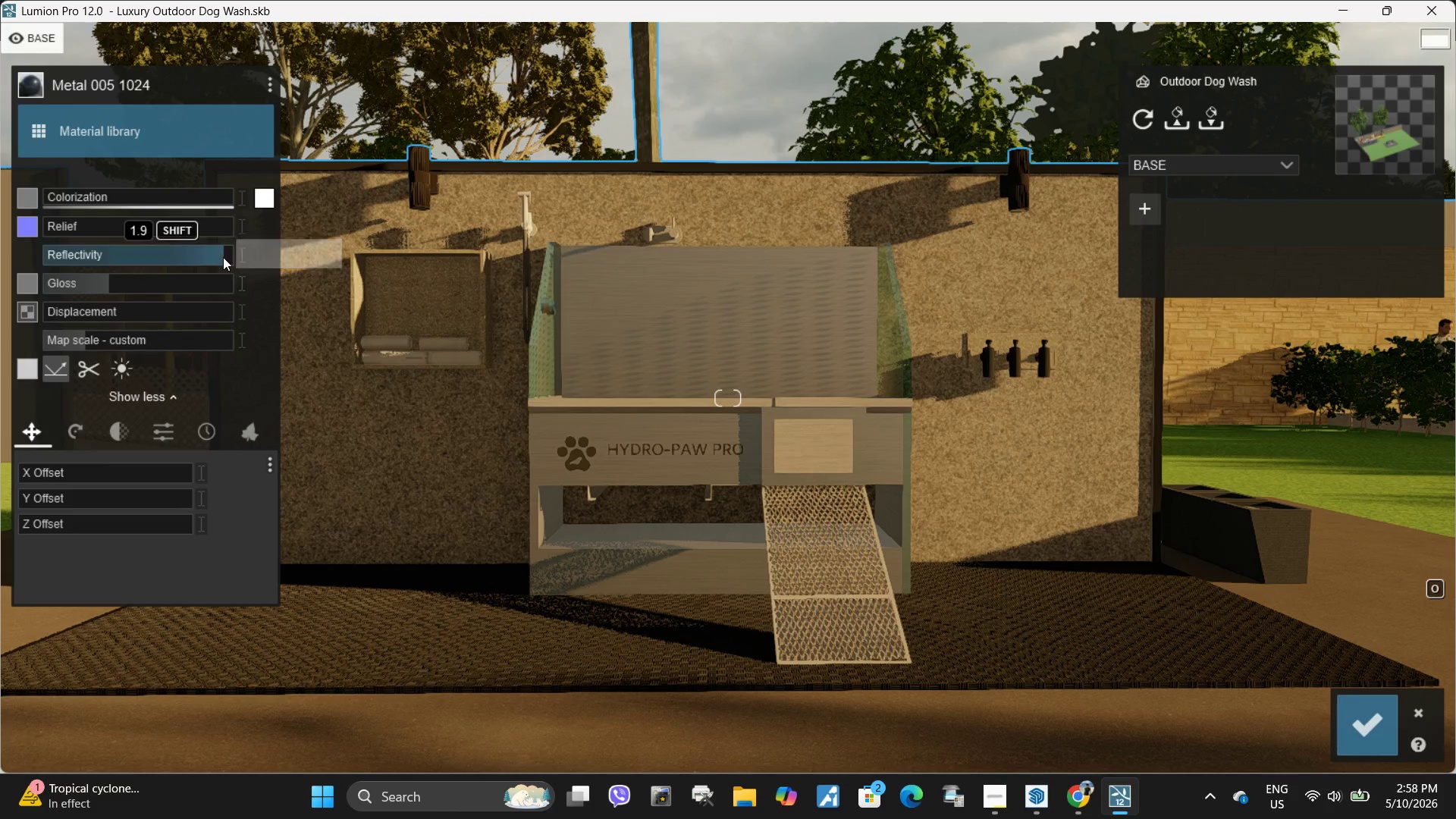 
left_click_drag(start_coordinate=[223, 257], to_coordinate=[255, 256])
 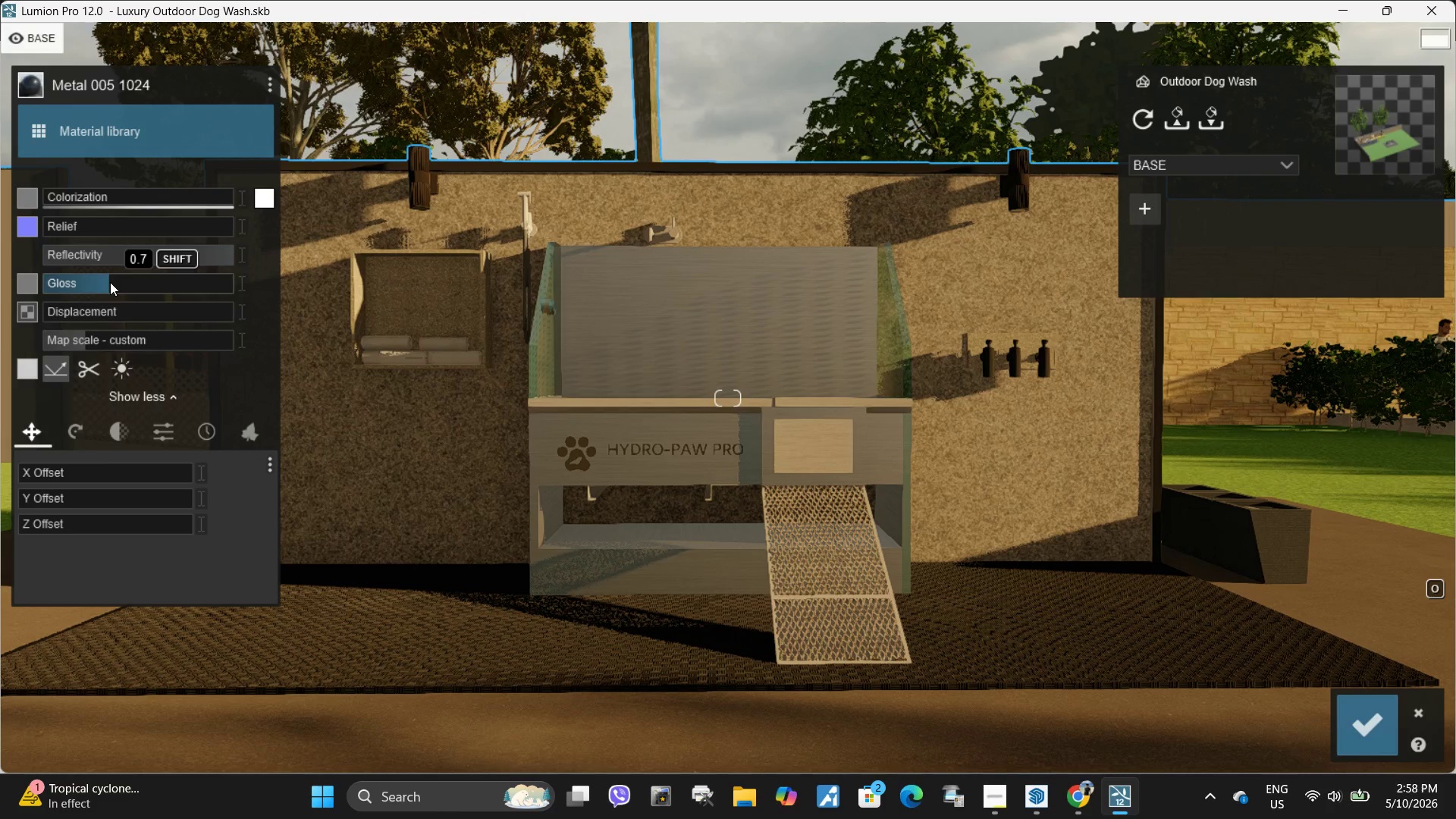 
left_click_drag(start_coordinate=[111, 282], to_coordinate=[115, 283])
 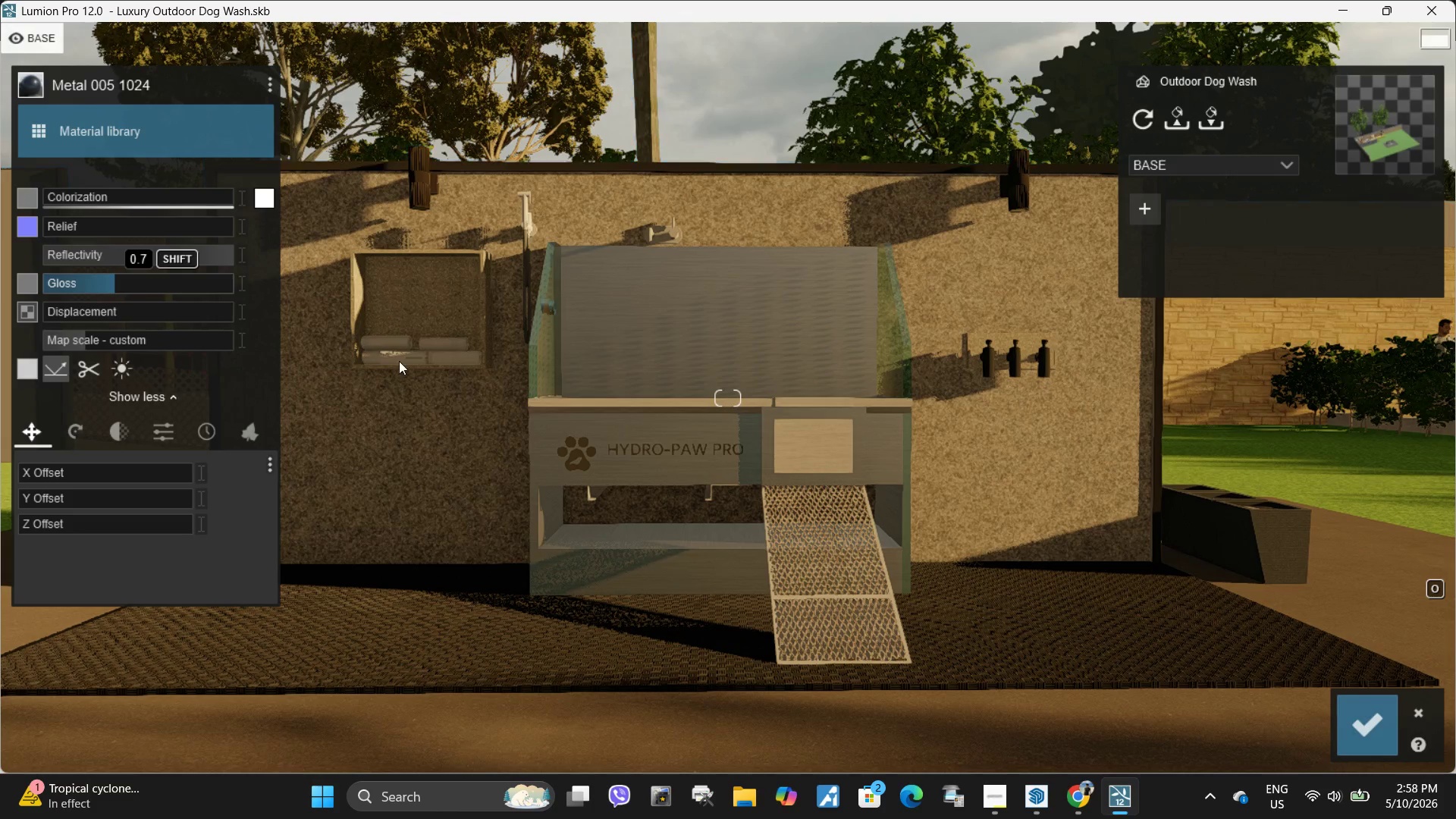 
type(QADWWW)
 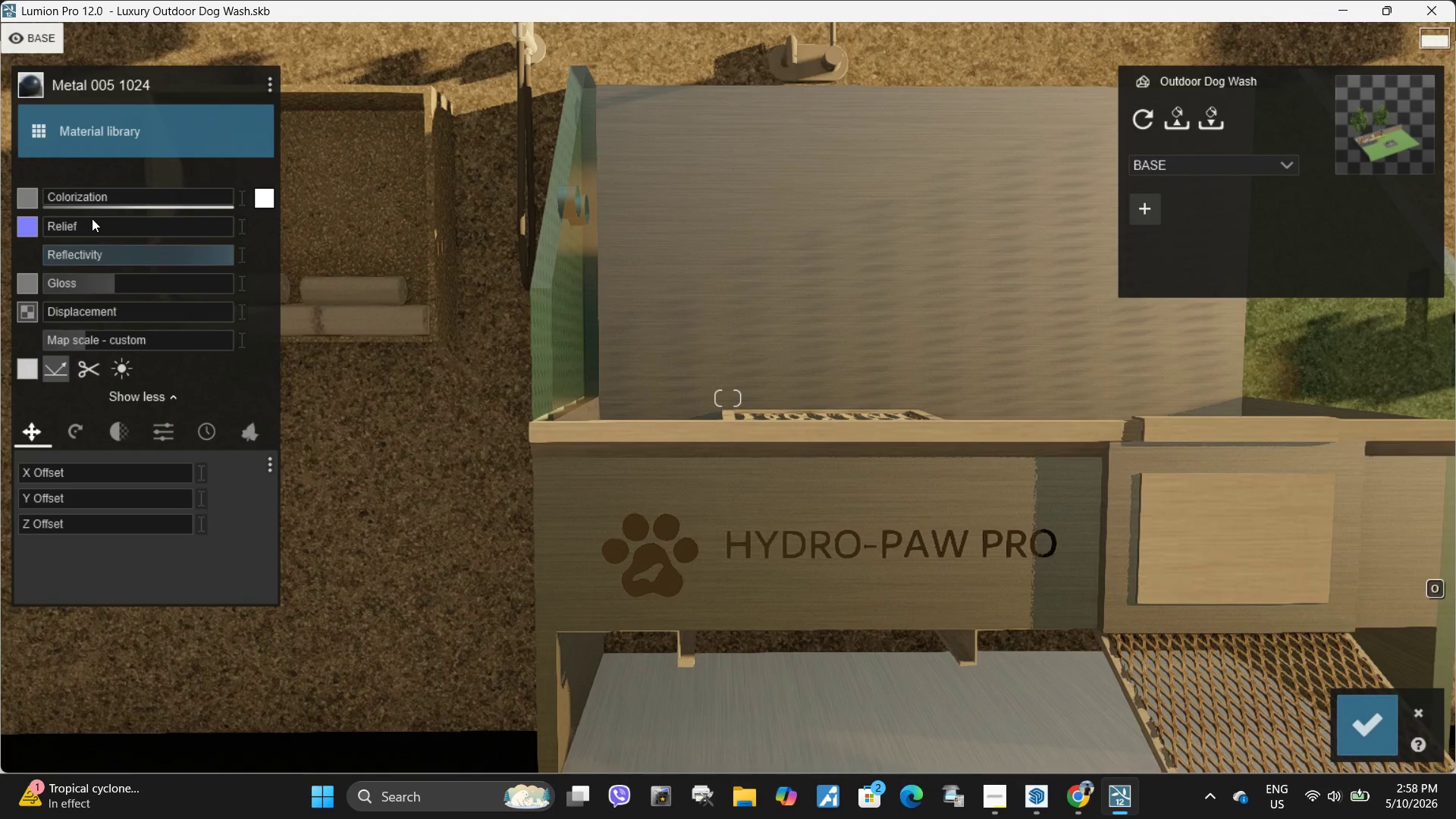 
left_click_drag(start_coordinate=[77, 218], to_coordinate=[4, 225])
 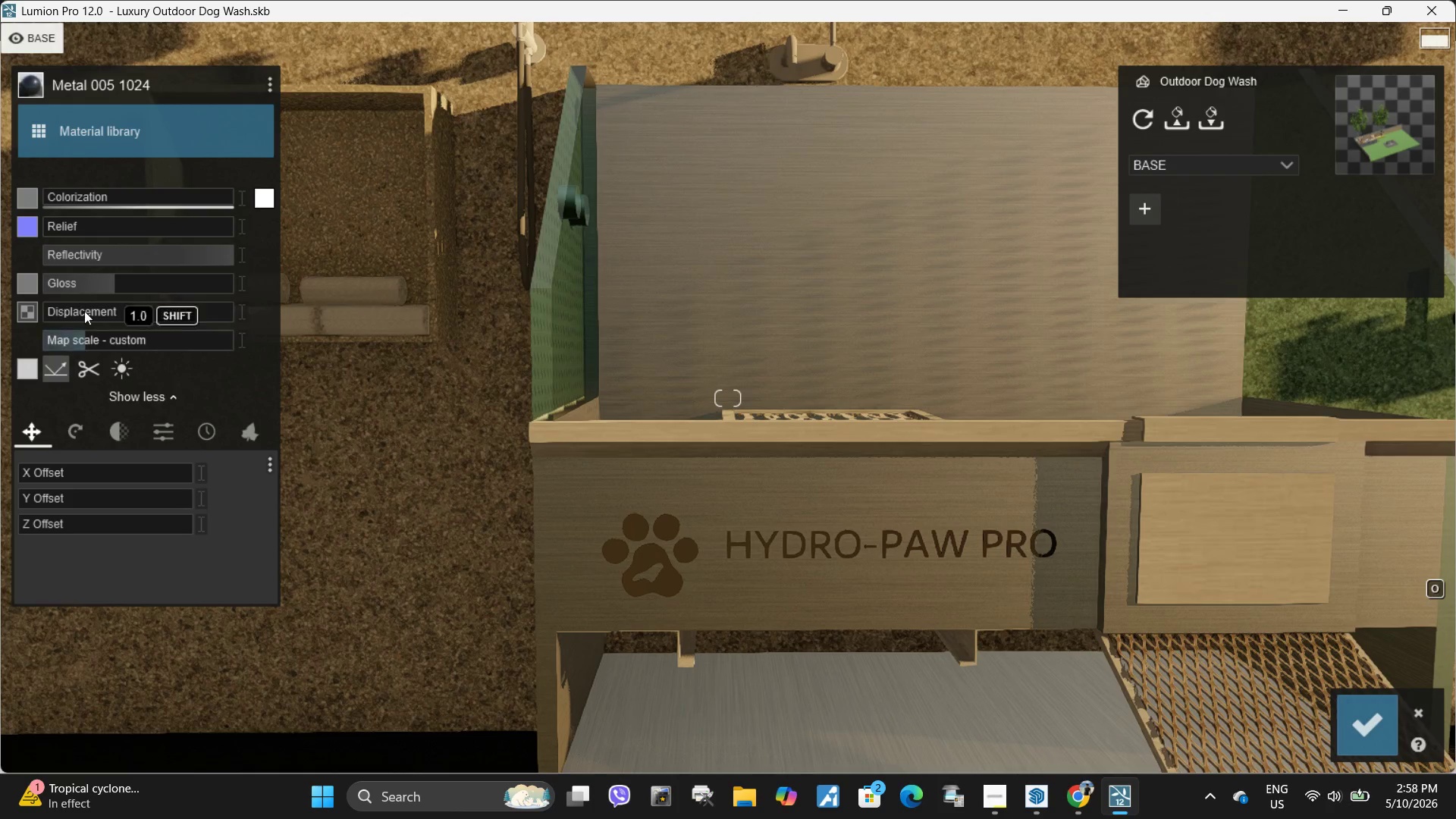 
hold_key(key=ShiftLeft, duration=6.59)
left_click_drag(start_coordinate=[95, 337], to_coordinate=[0, 343])
 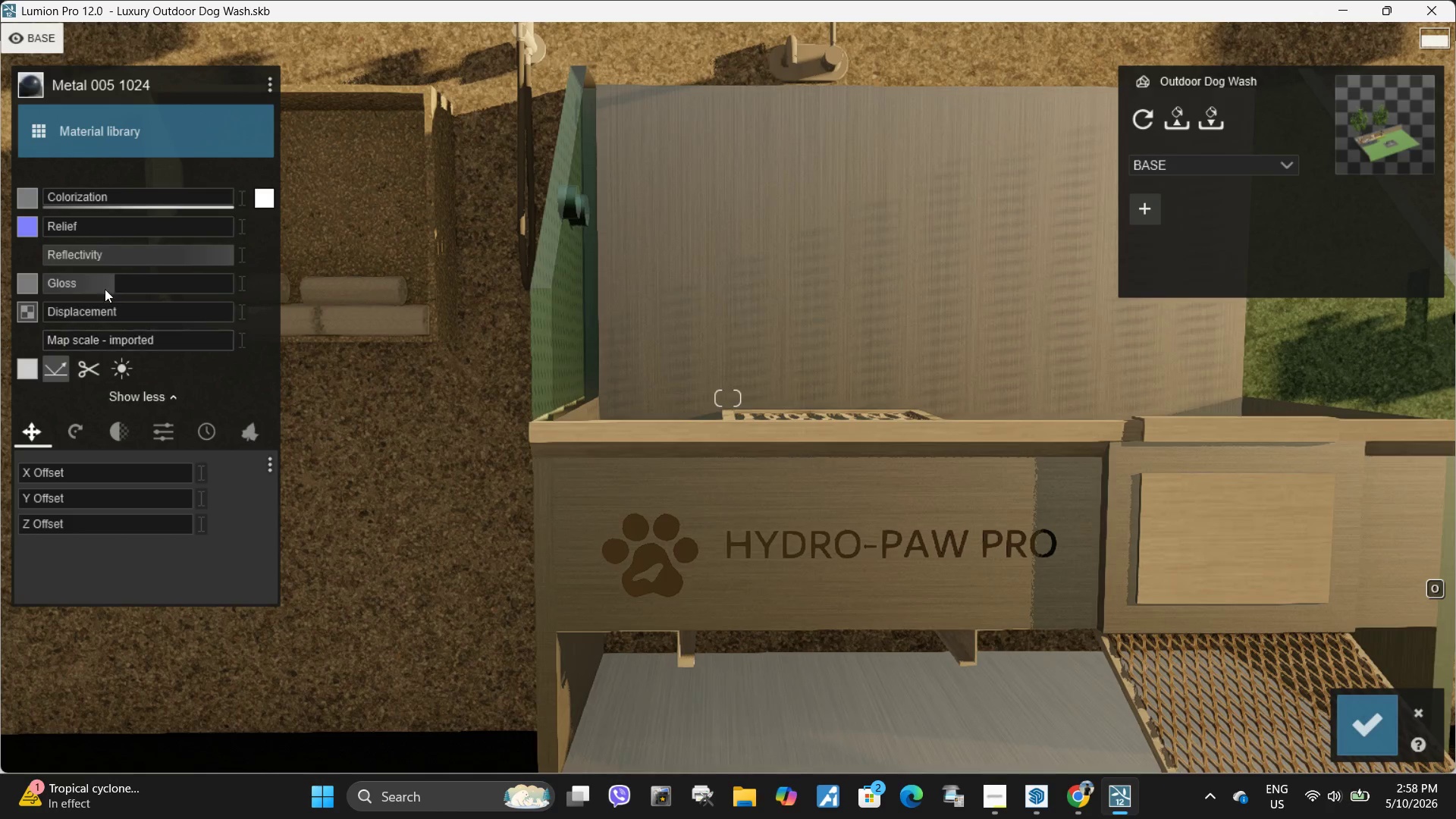 
hold_key(key=S, duration=0.41)
 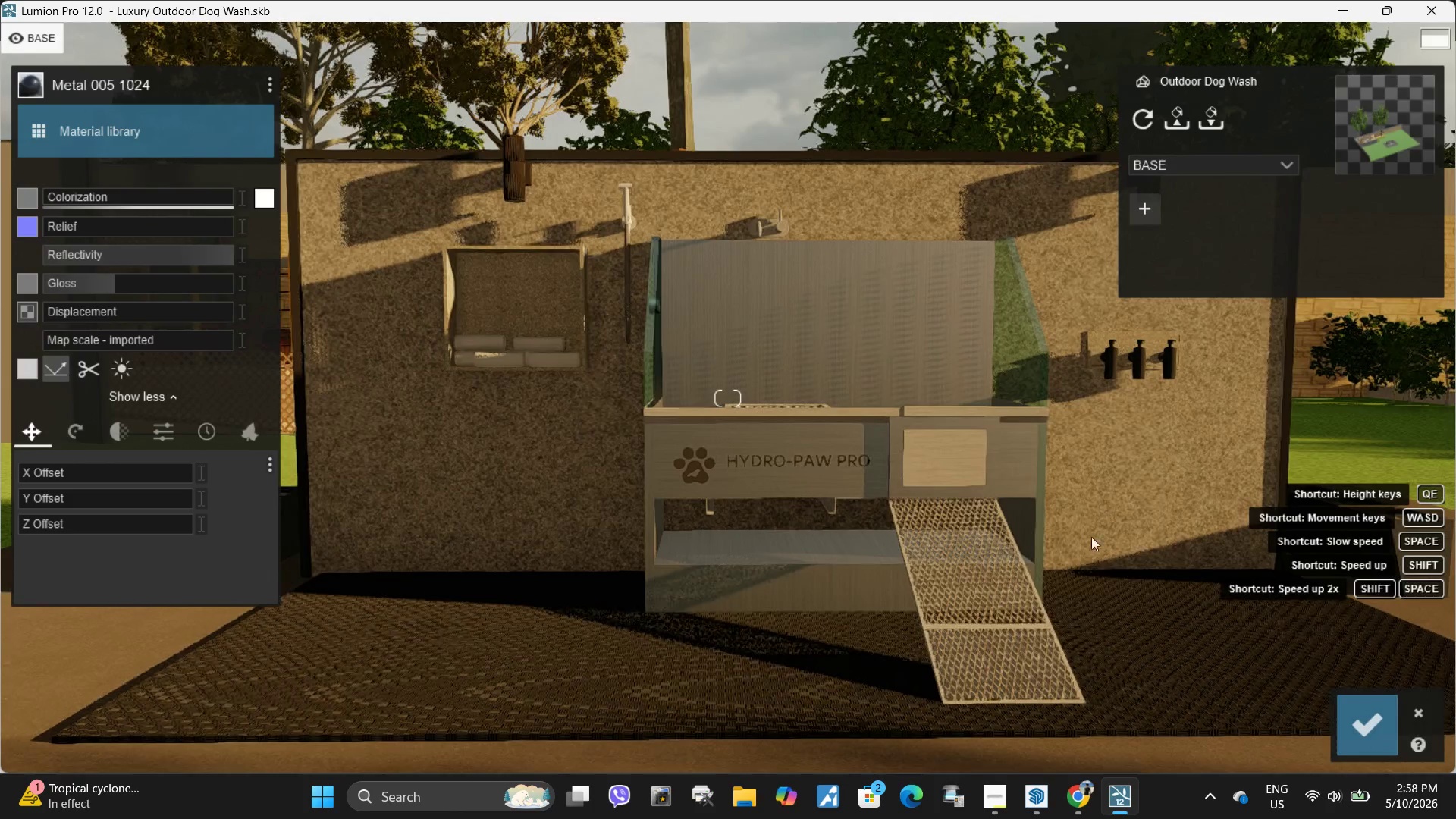 
type(DW)
 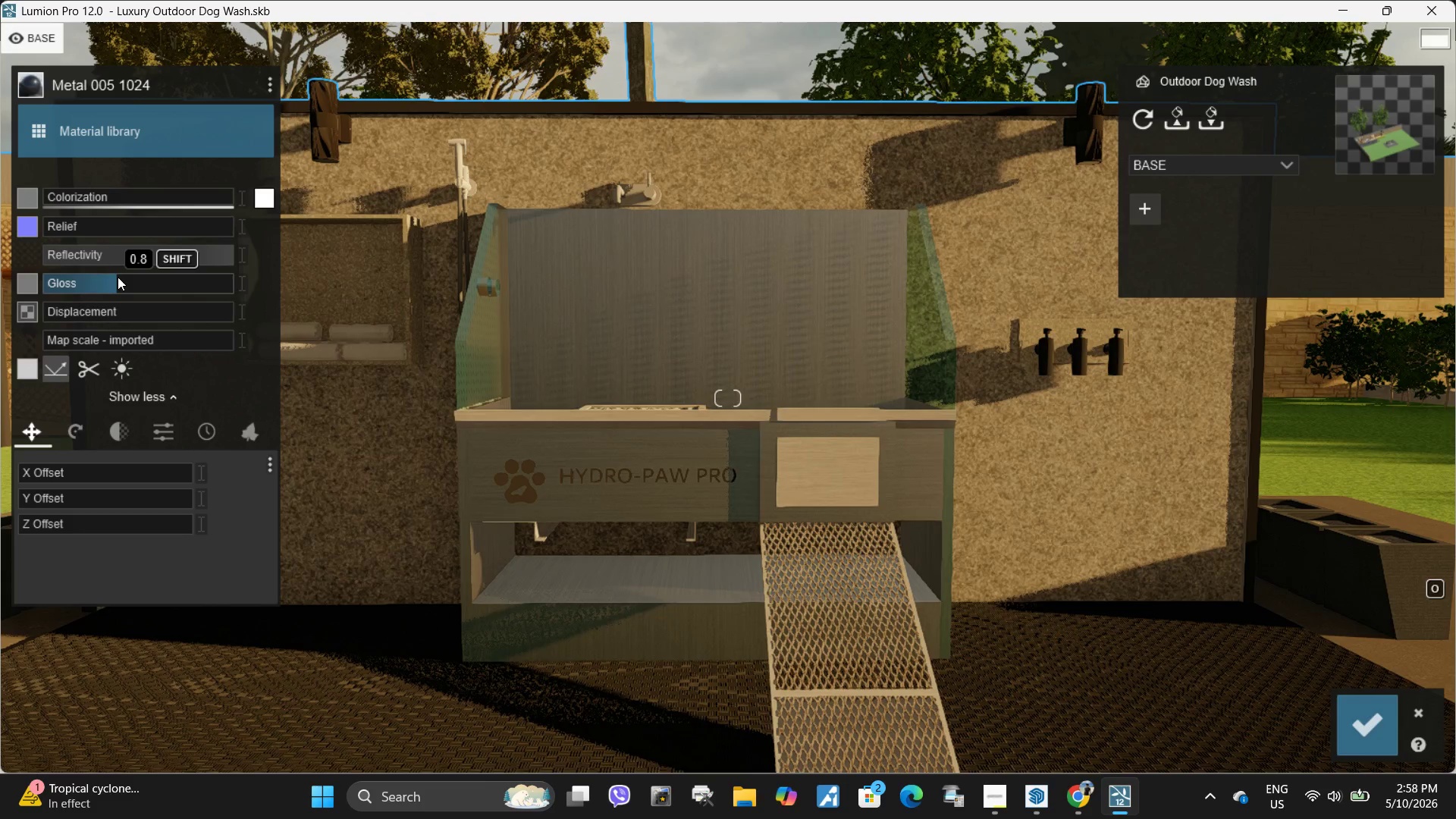 
wait(5.28)
 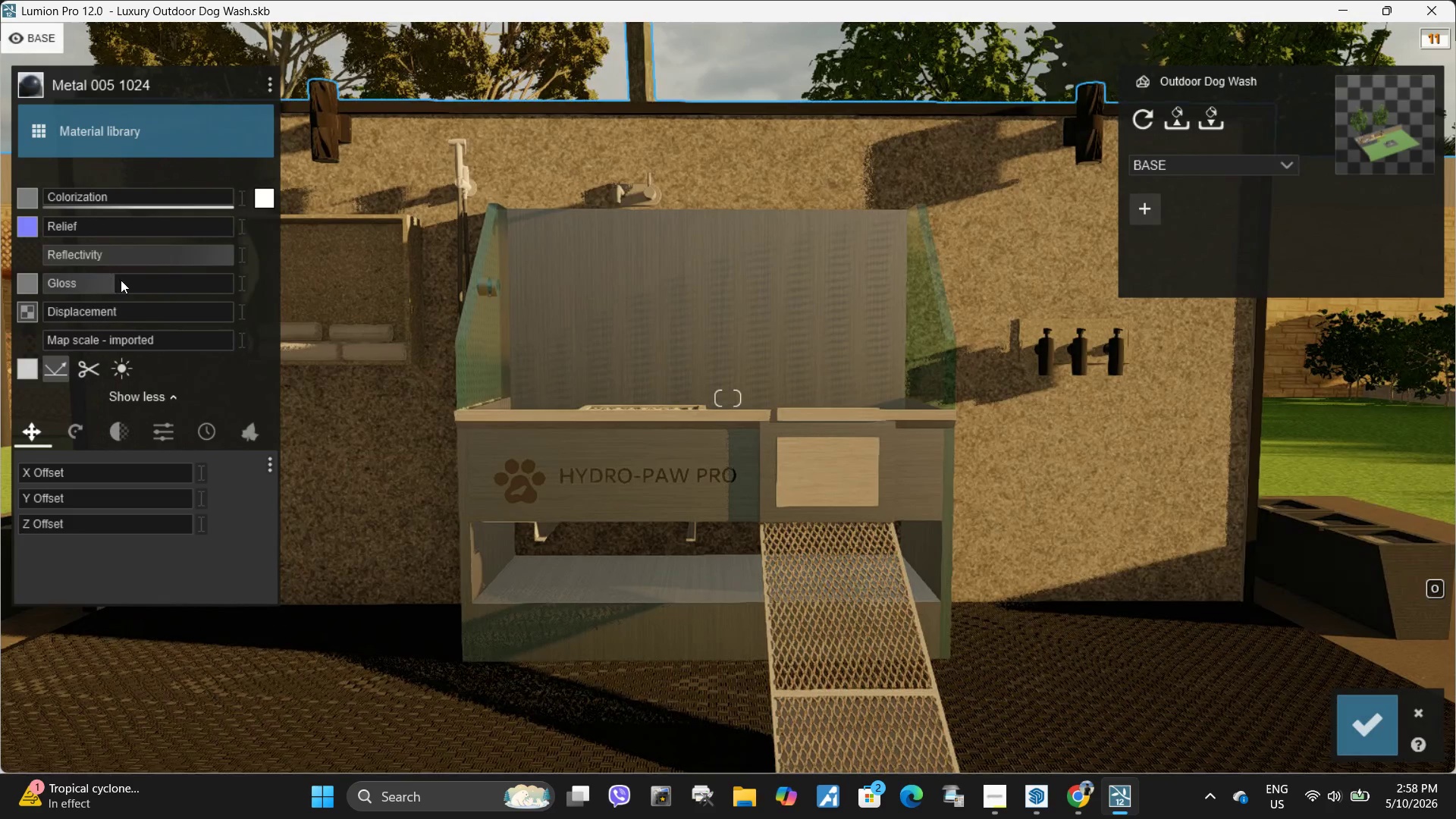 
left_click([1376, 733])
 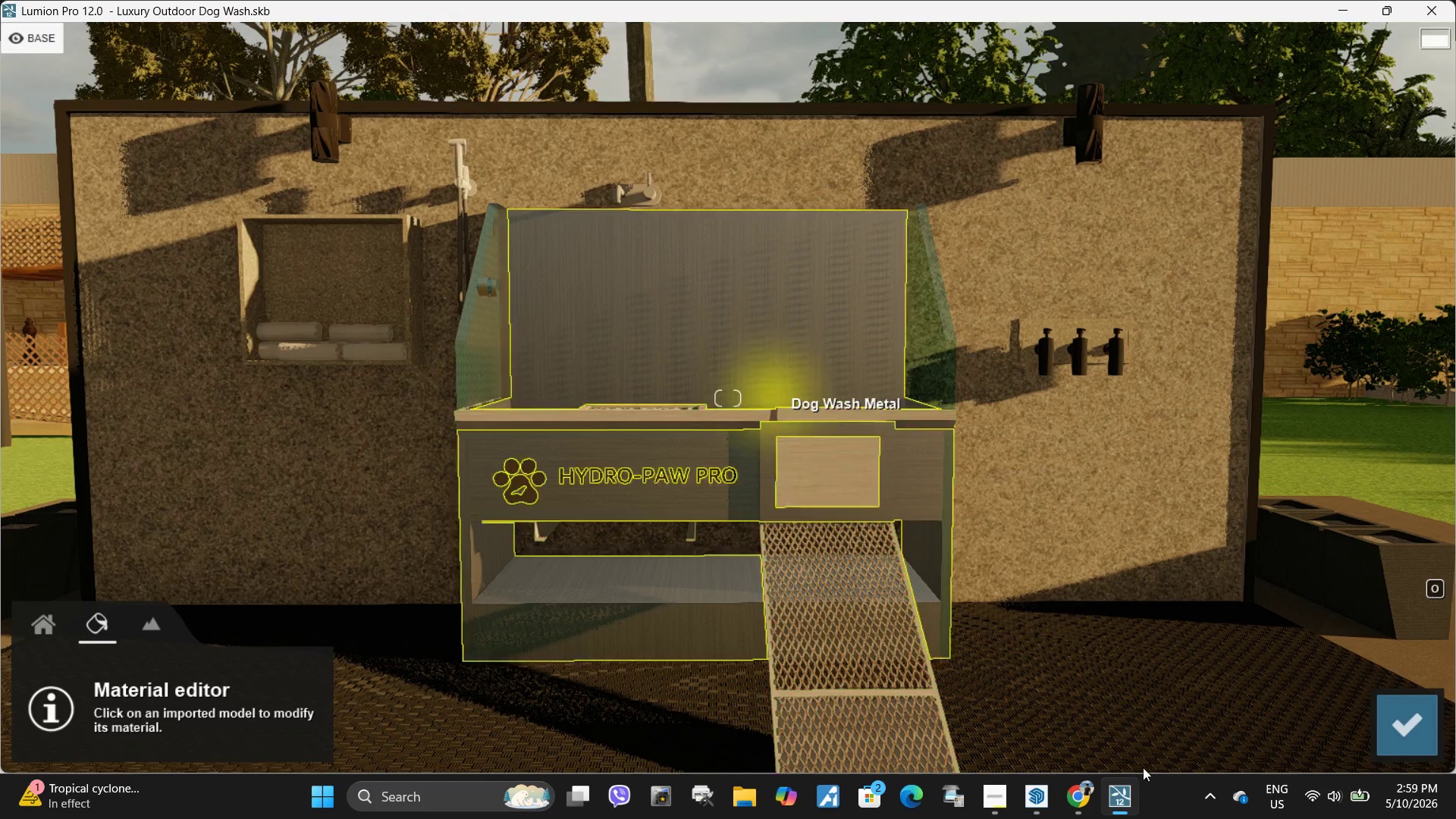 
left_click([1418, 731])
 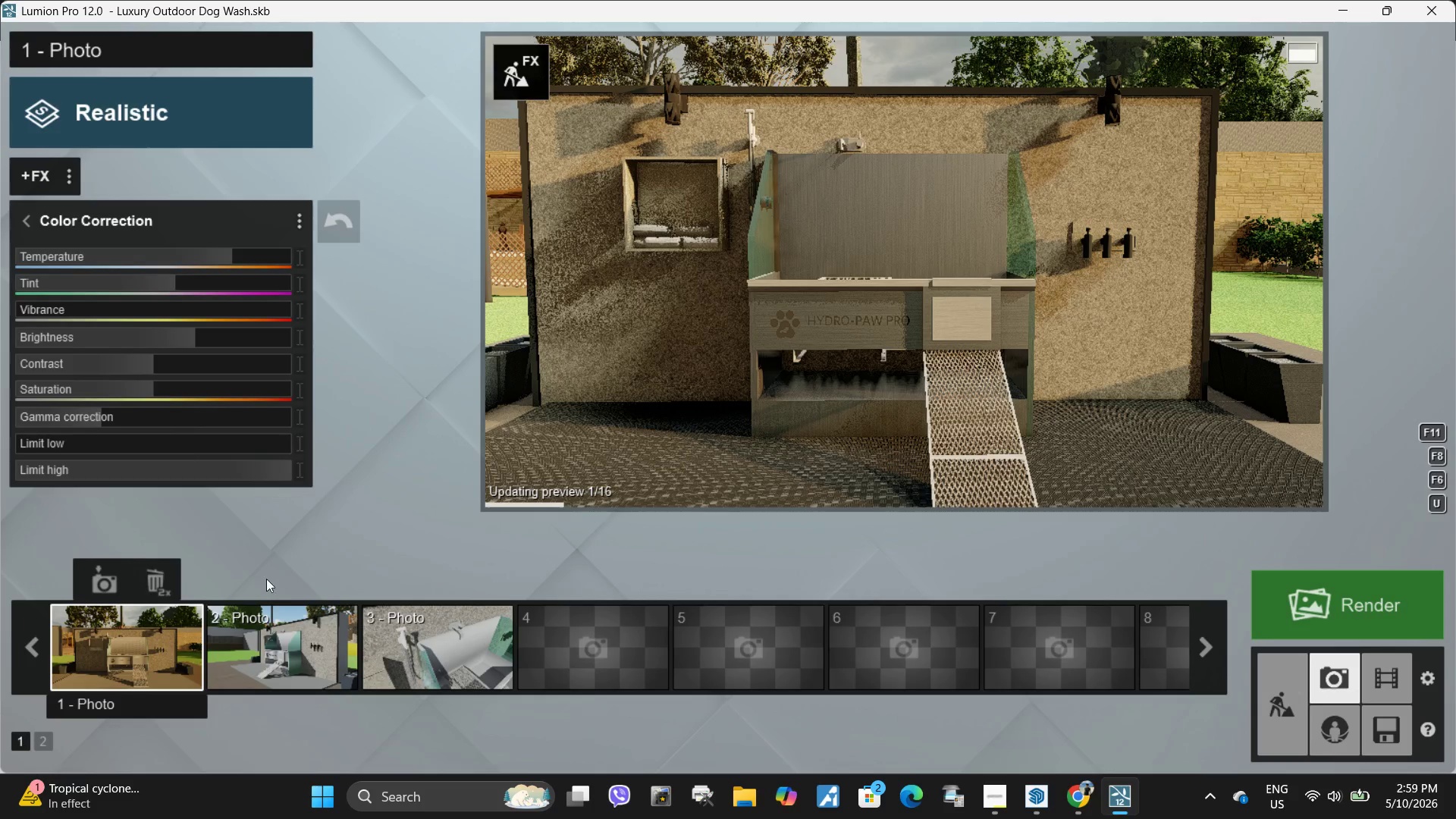 
left_click([105, 654])
 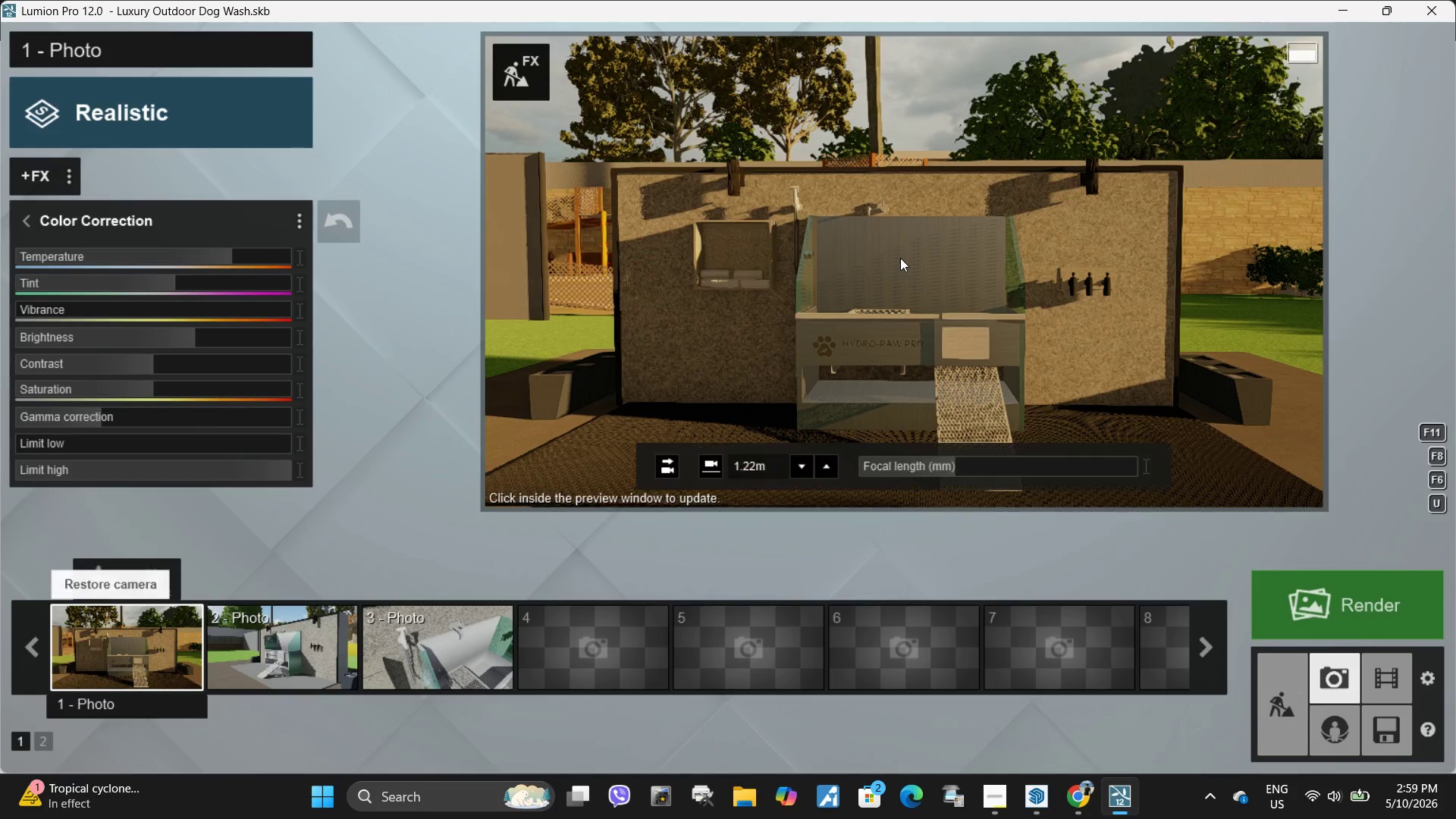 
double_click([900, 258])
 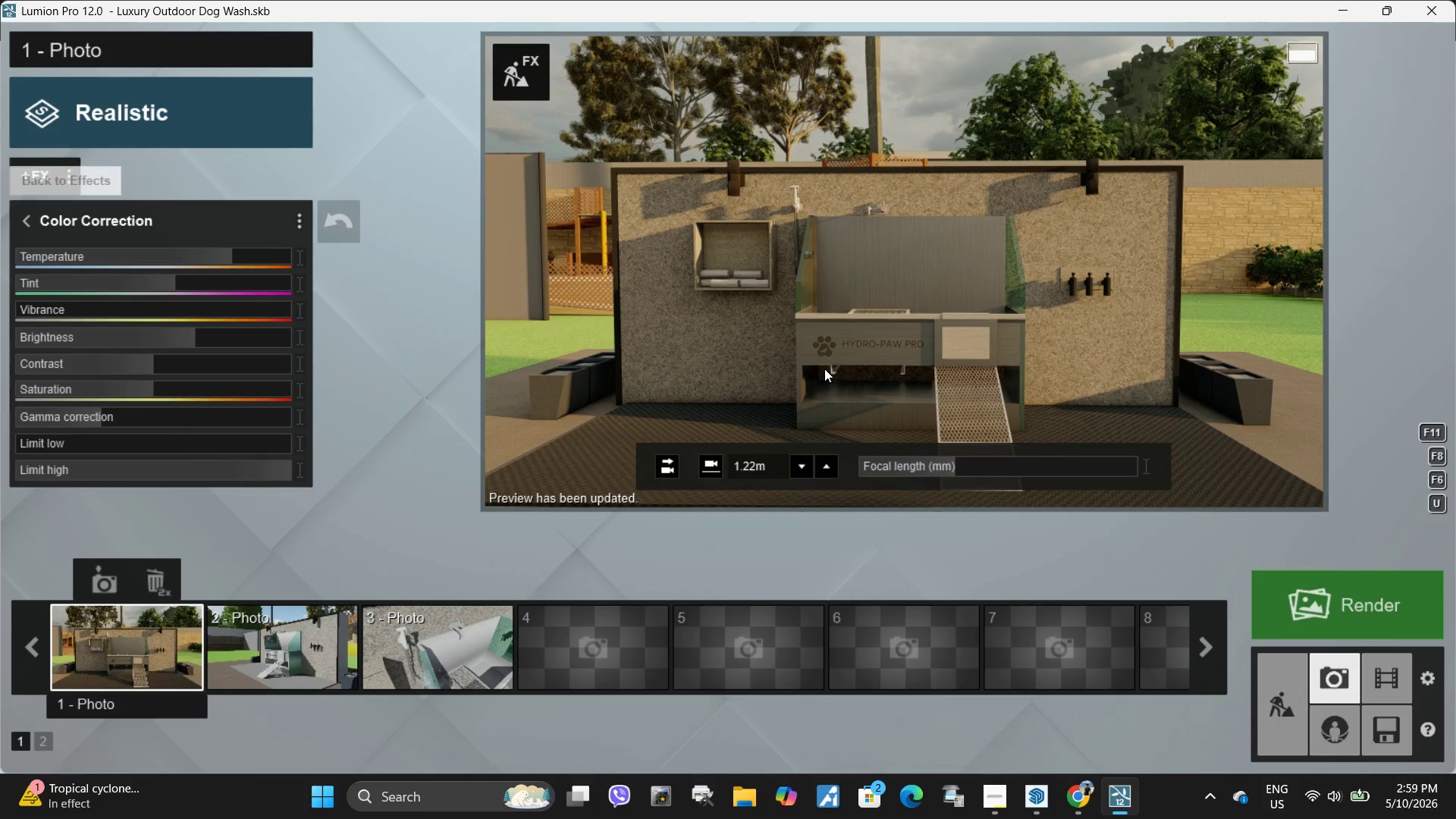 
left_click([527, 76])
 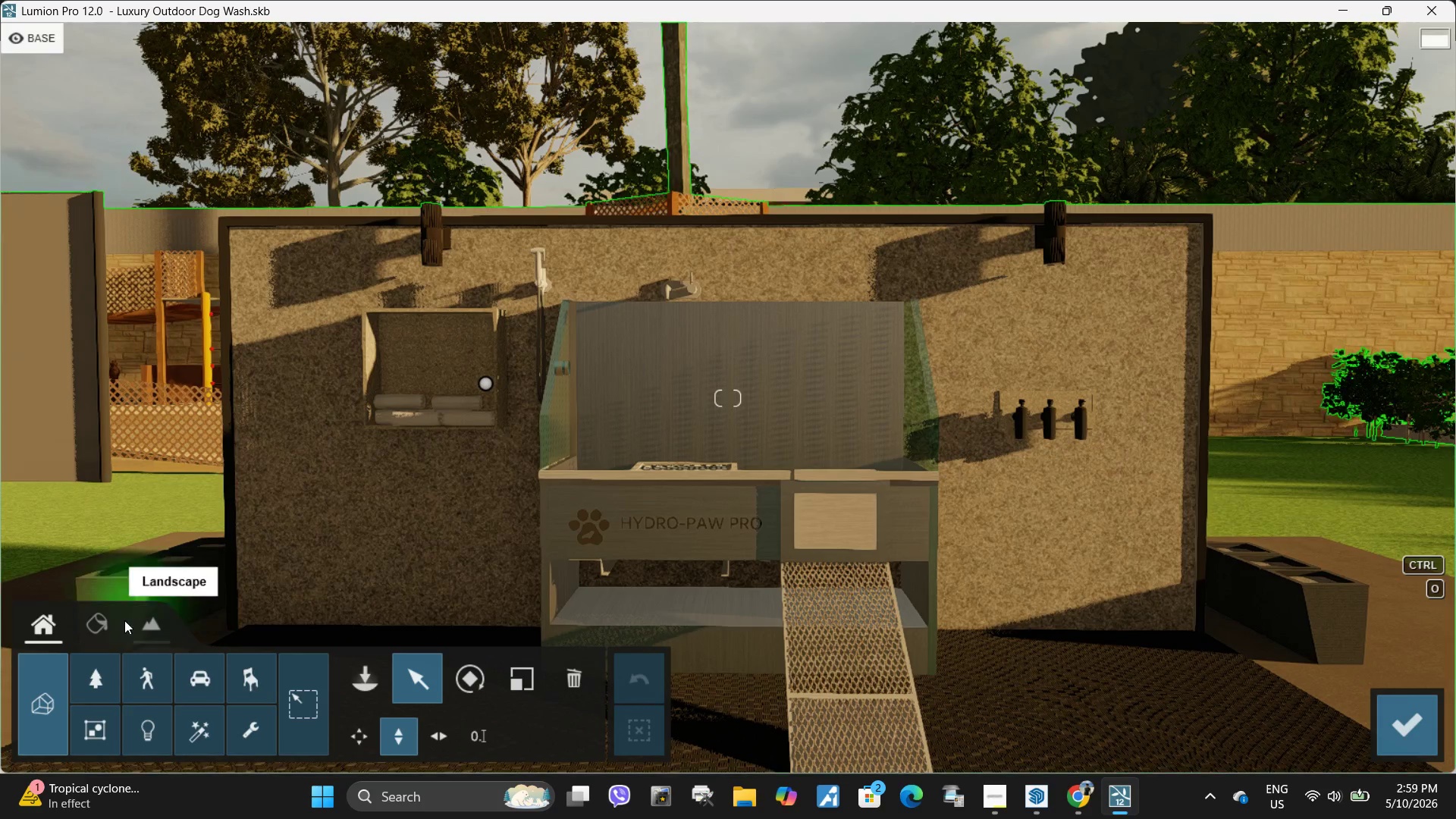 
left_click([110, 629])
 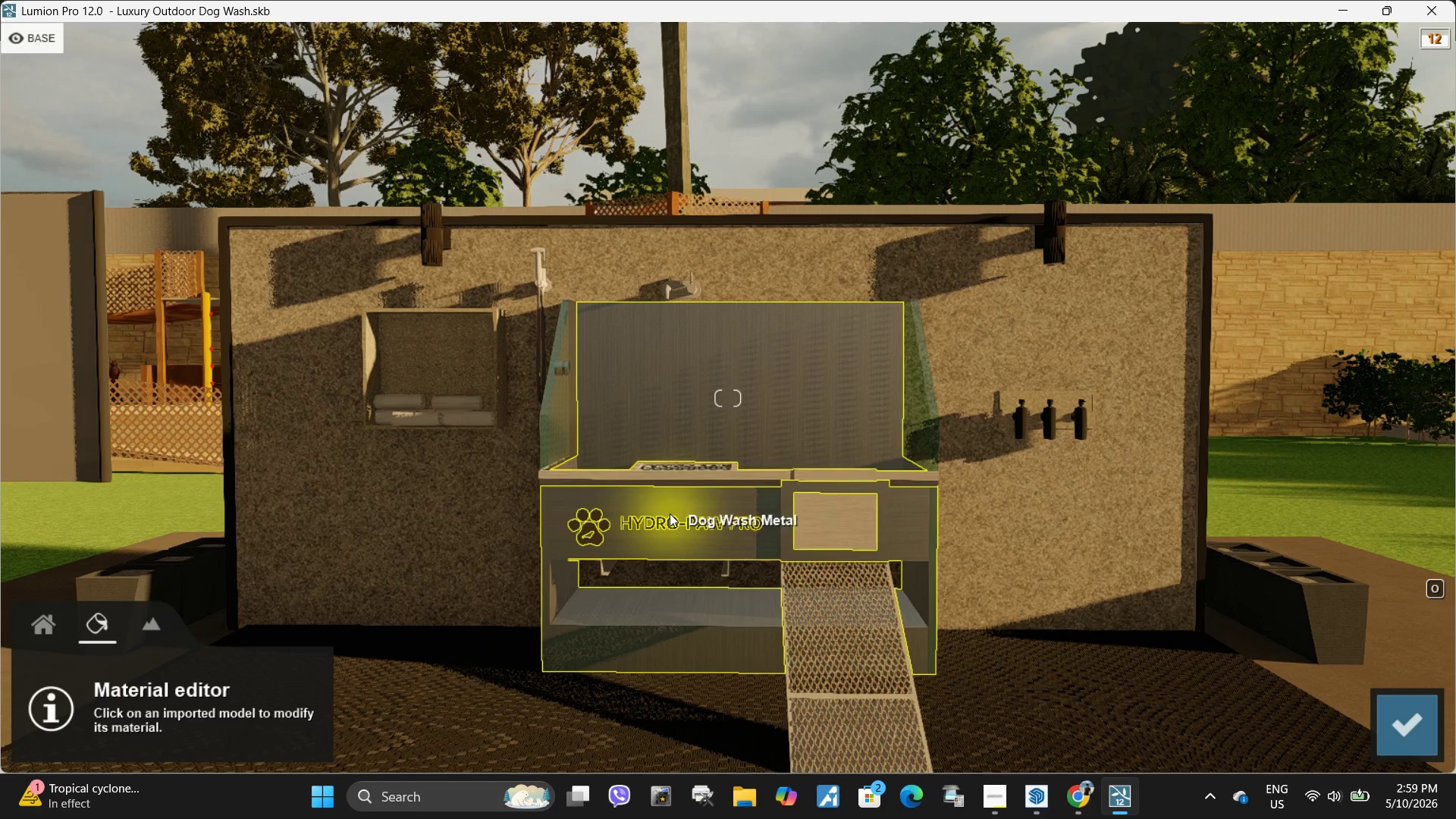 
left_click([672, 511])
 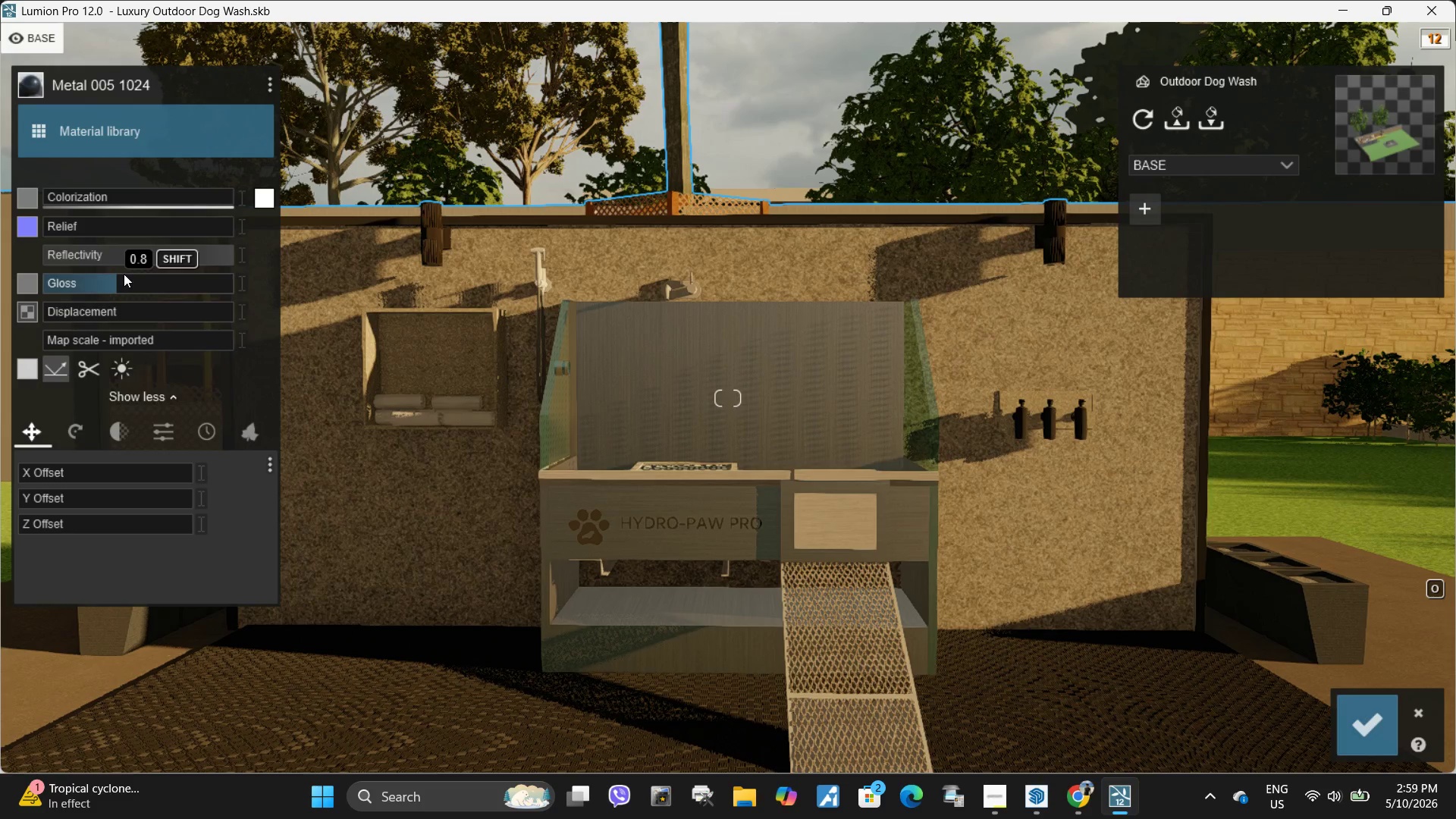 
left_click_drag(start_coordinate=[127, 281], to_coordinate=[209, 291])
 